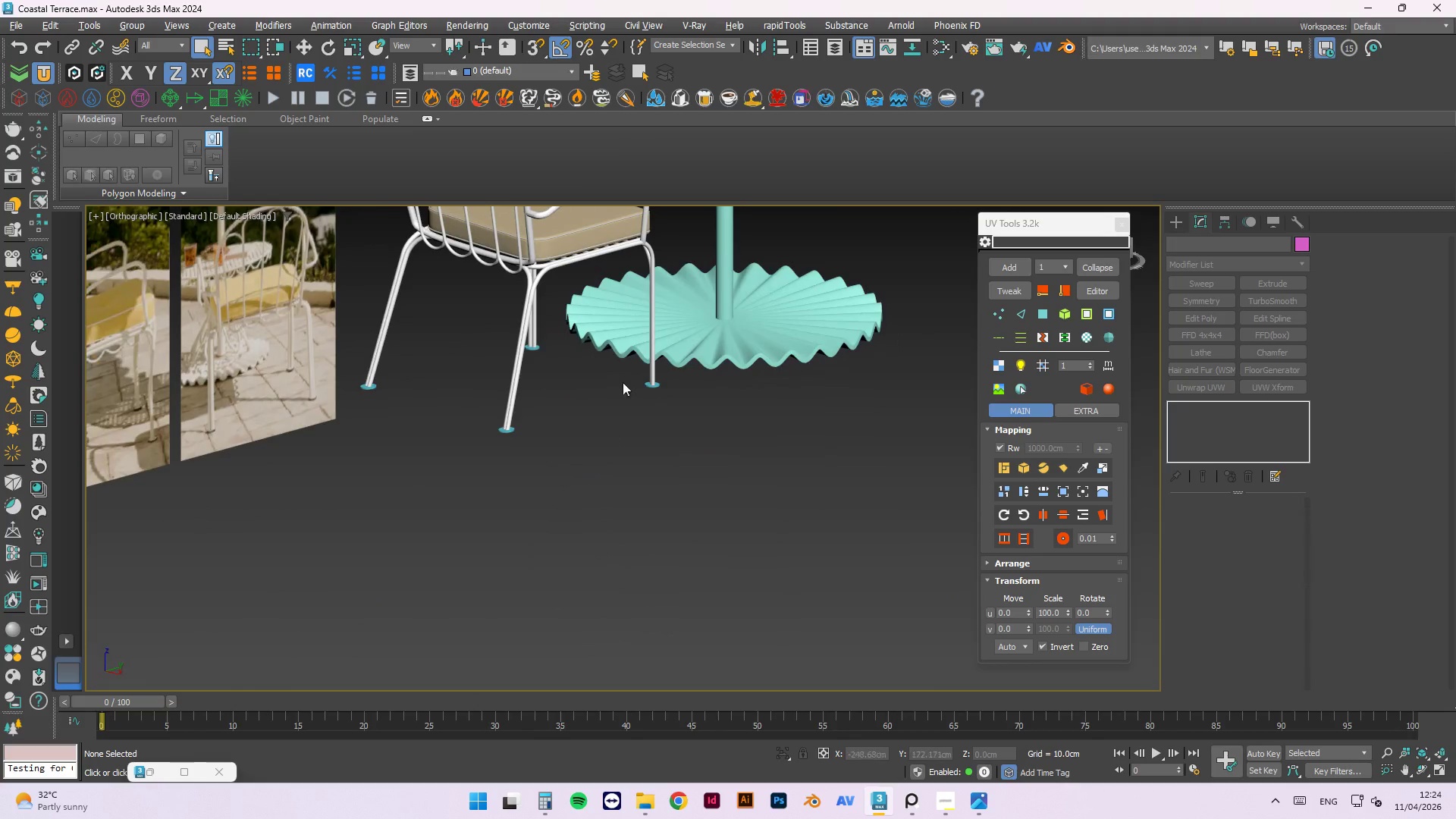 
scroll: coordinate [553, 401], scroll_direction: down, amount: 7.0
 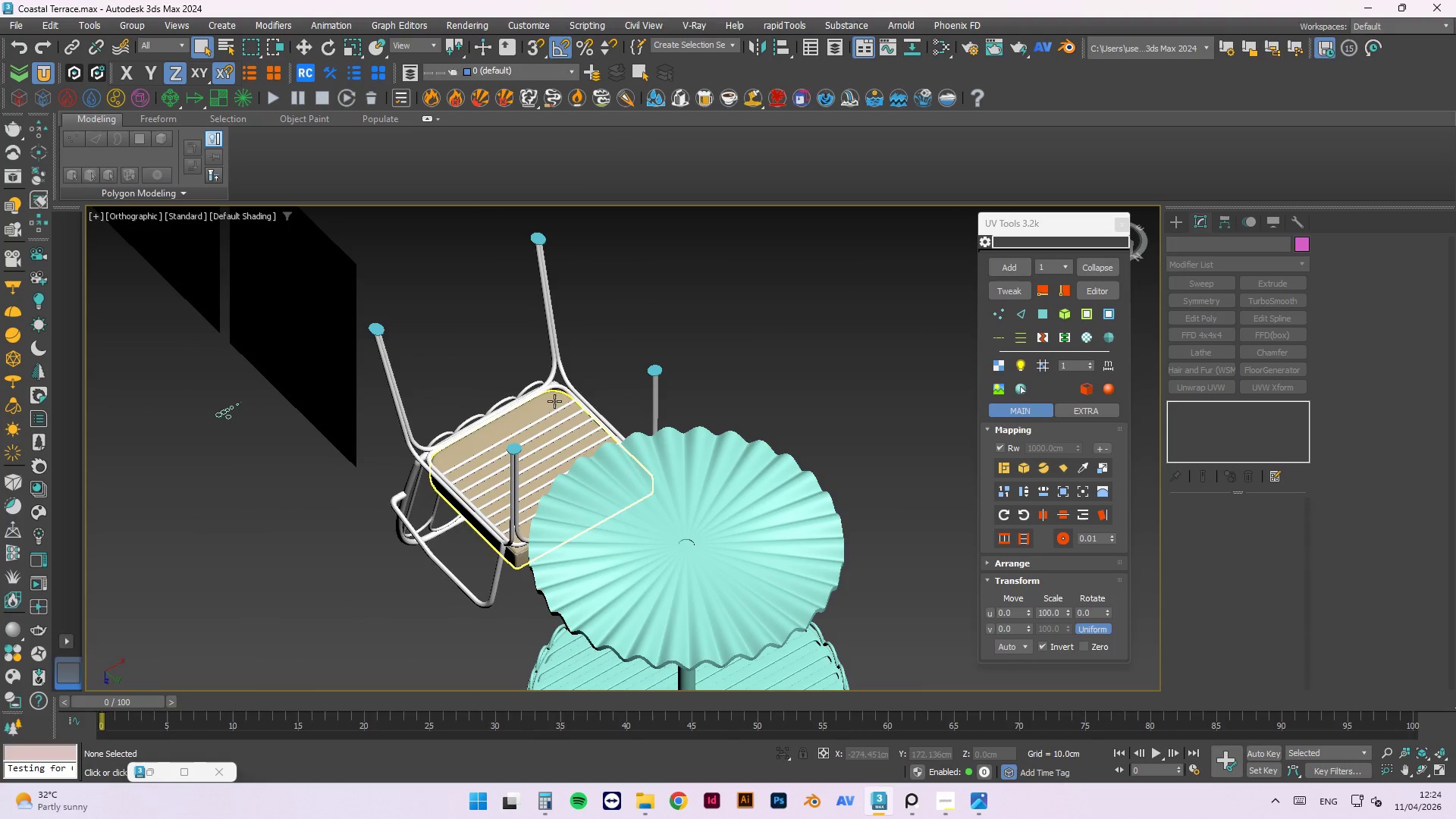 
scroll: coordinate [623, 376], scroll_direction: up, amount: 3.0
 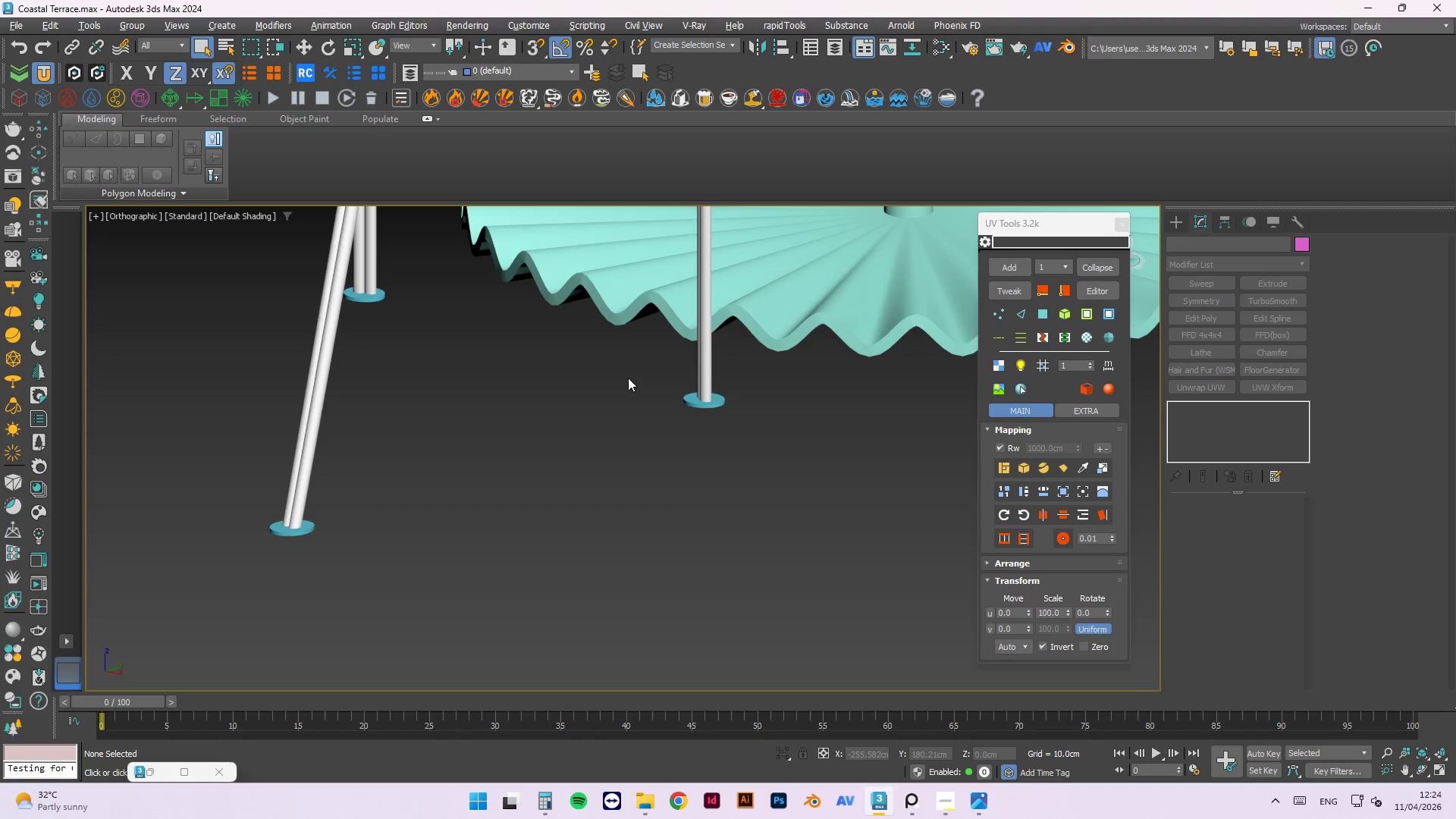 
key(M)
 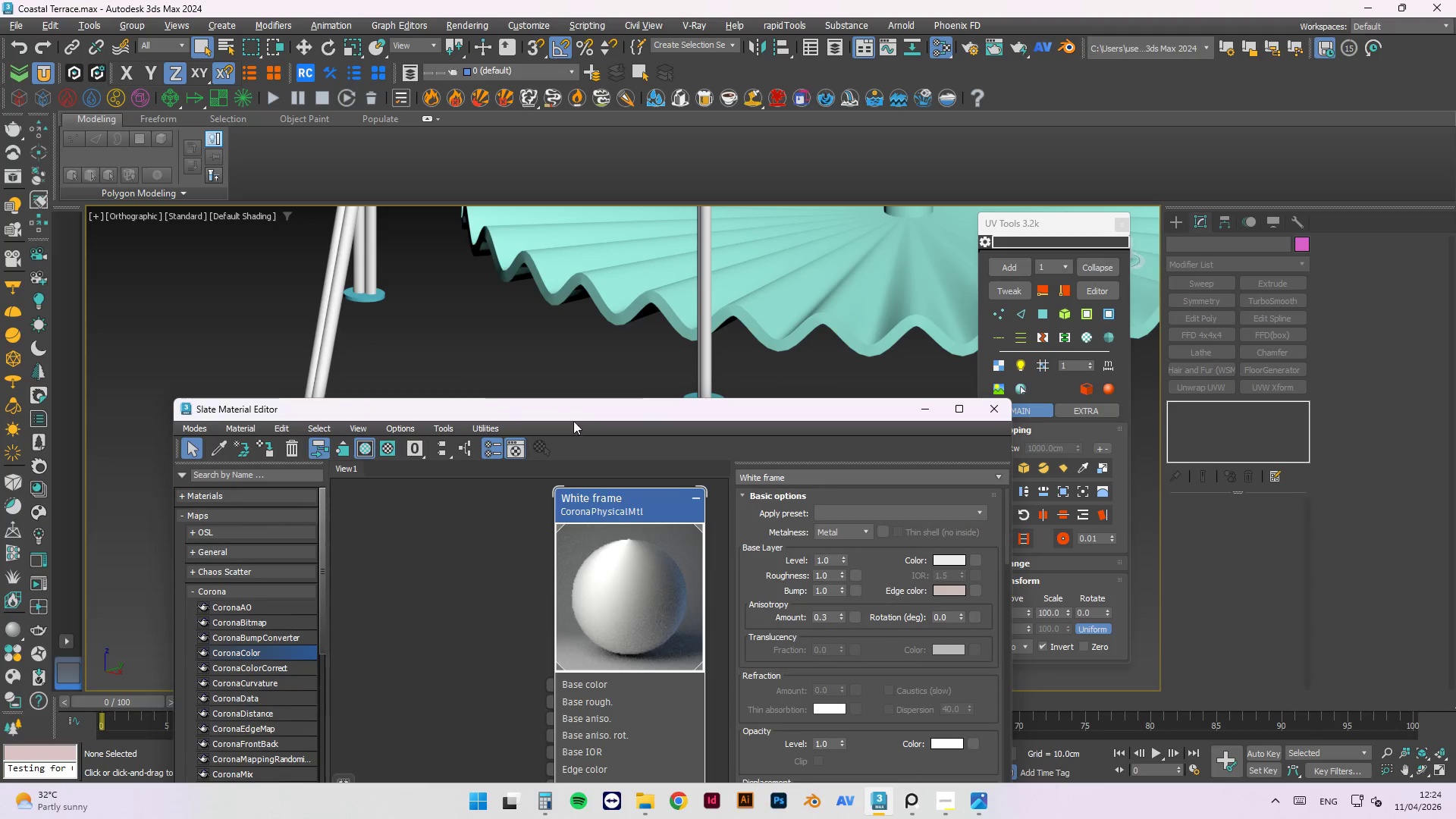 
left_click([547, 546])
 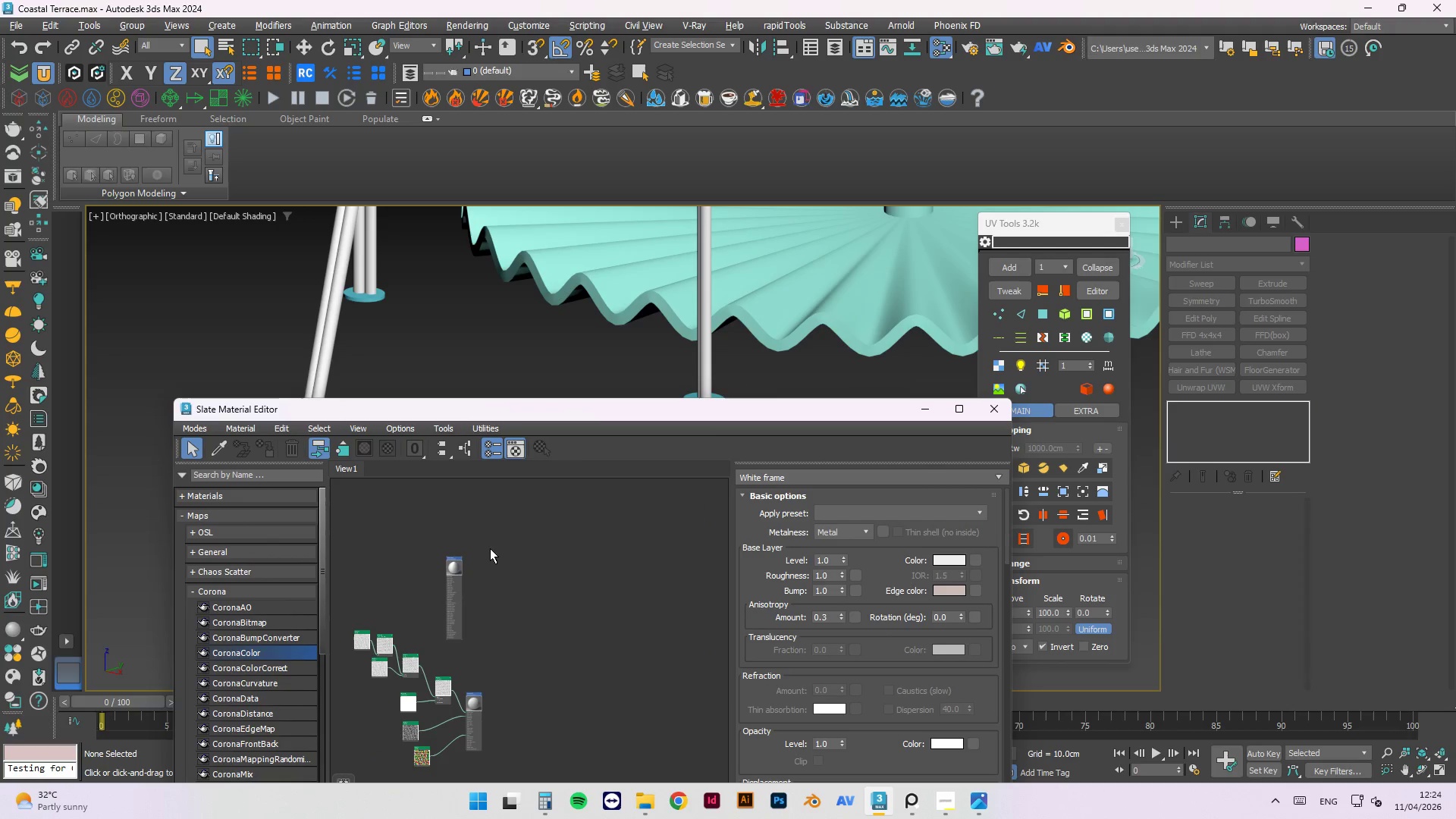 
scroll: coordinate [435, 563], scroll_direction: down, amount: 10.0
 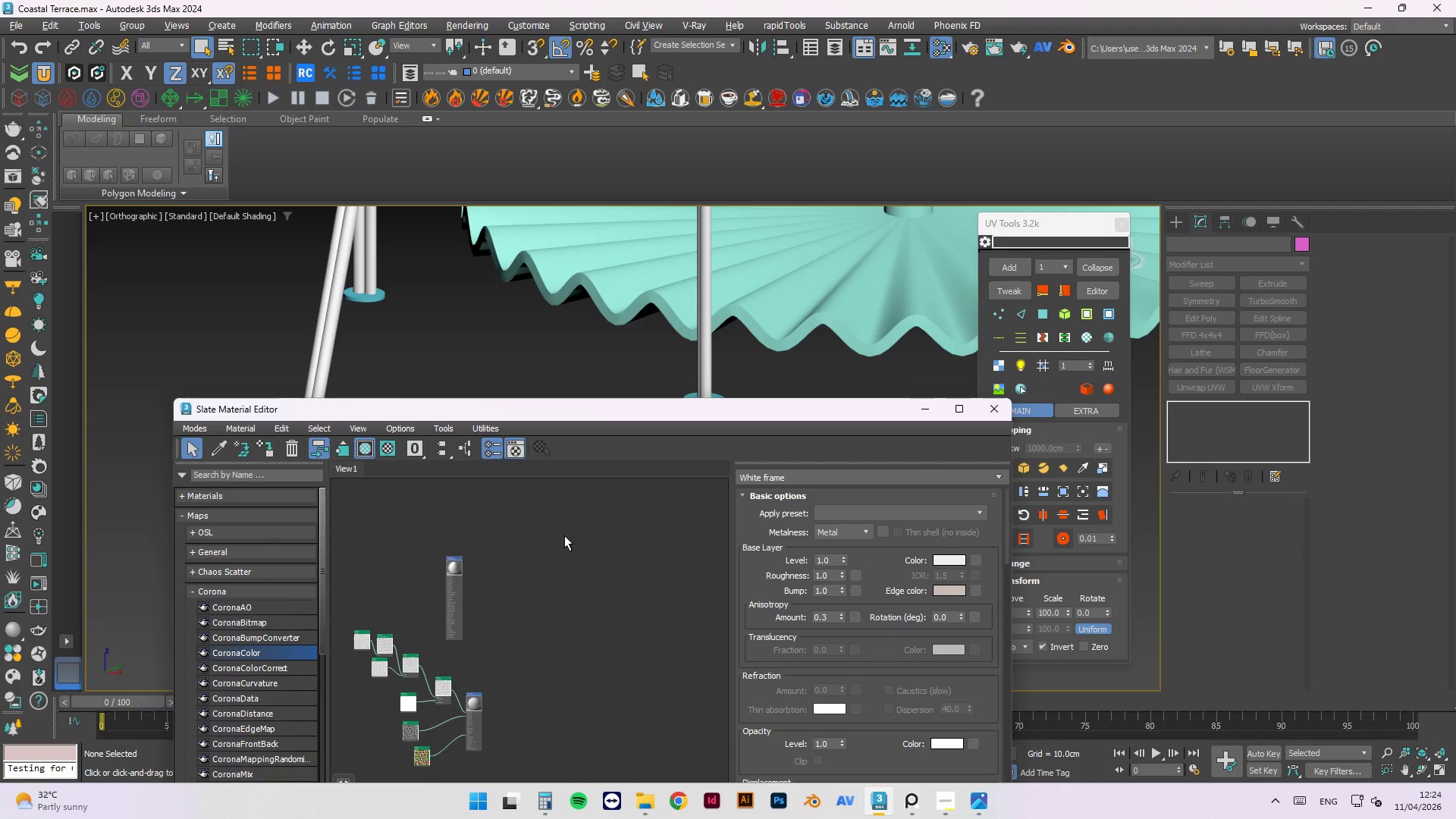 
right_click([490, 548])
 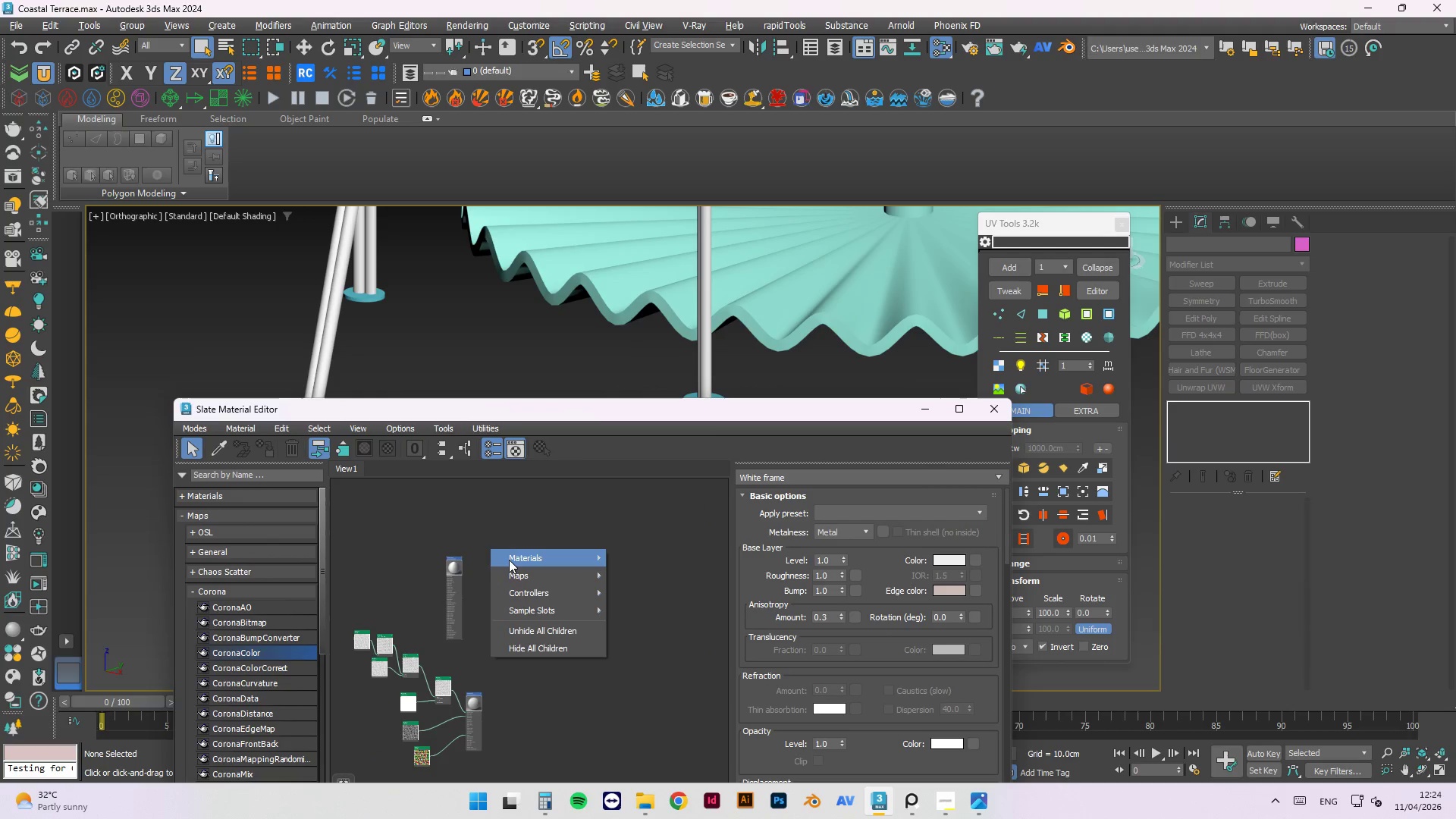 
mouse_move([538, 564])
 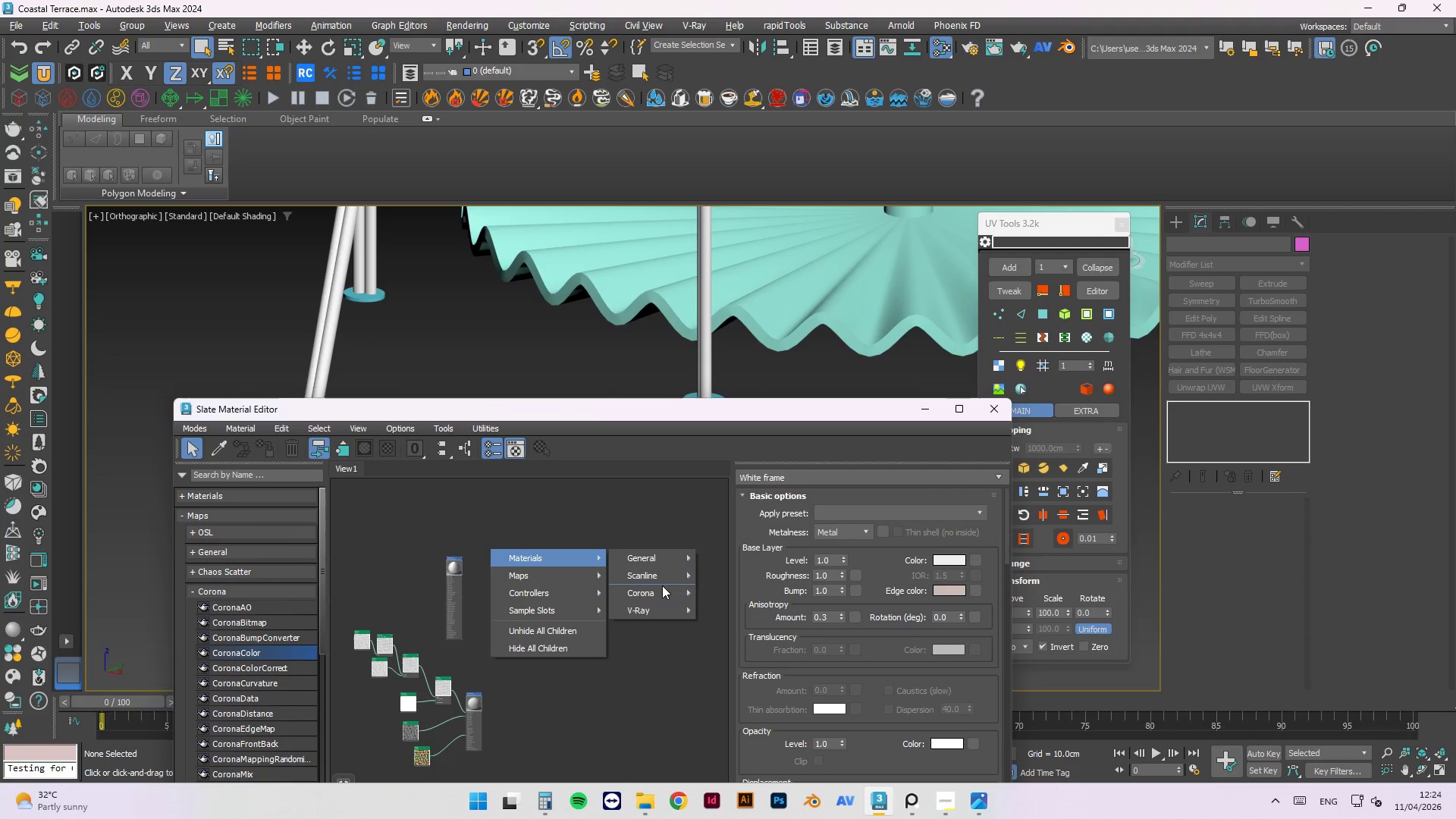 
left_click([654, 593])
 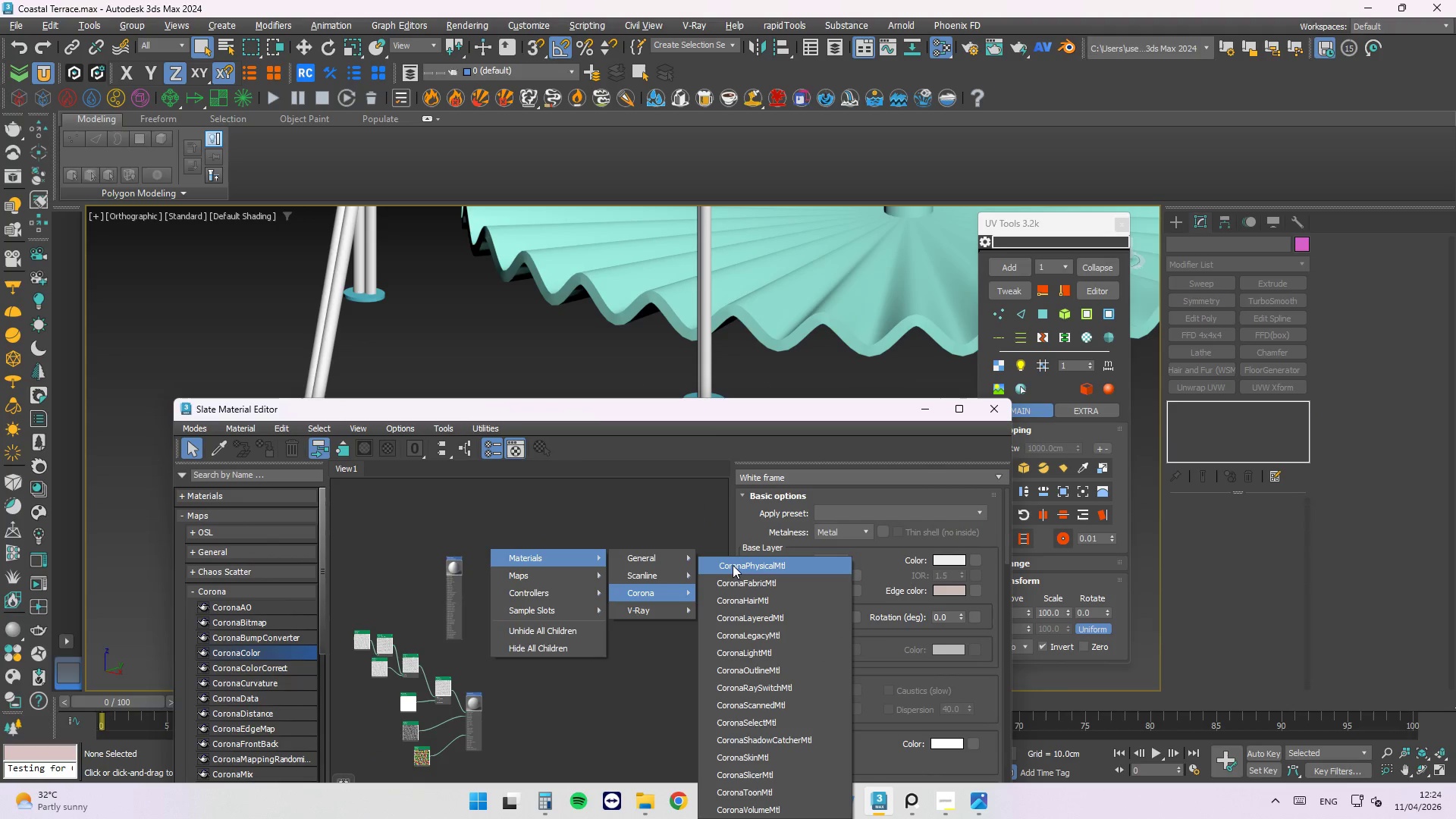 
left_click([736, 560])
 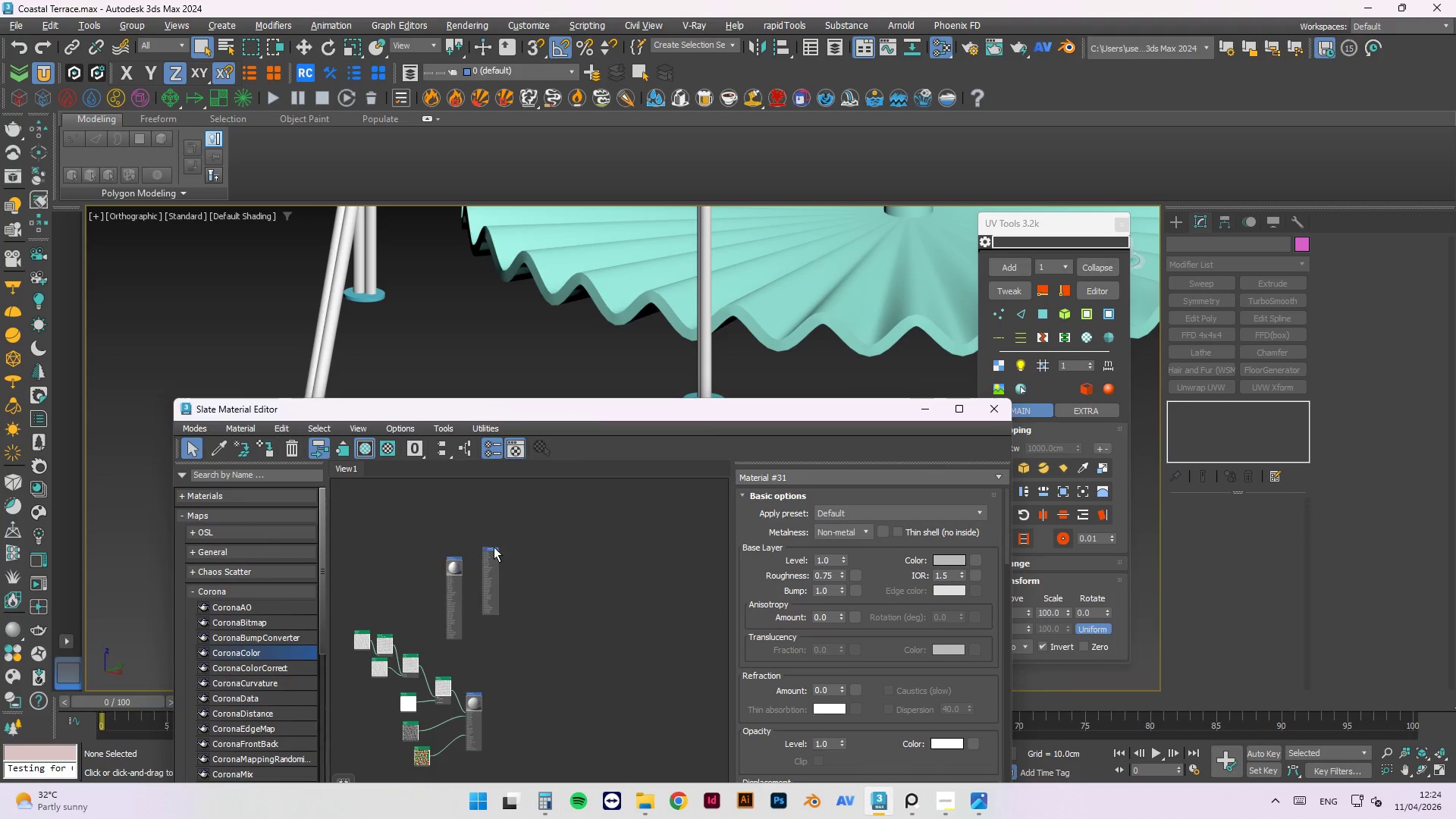 
left_click([439, 552])
 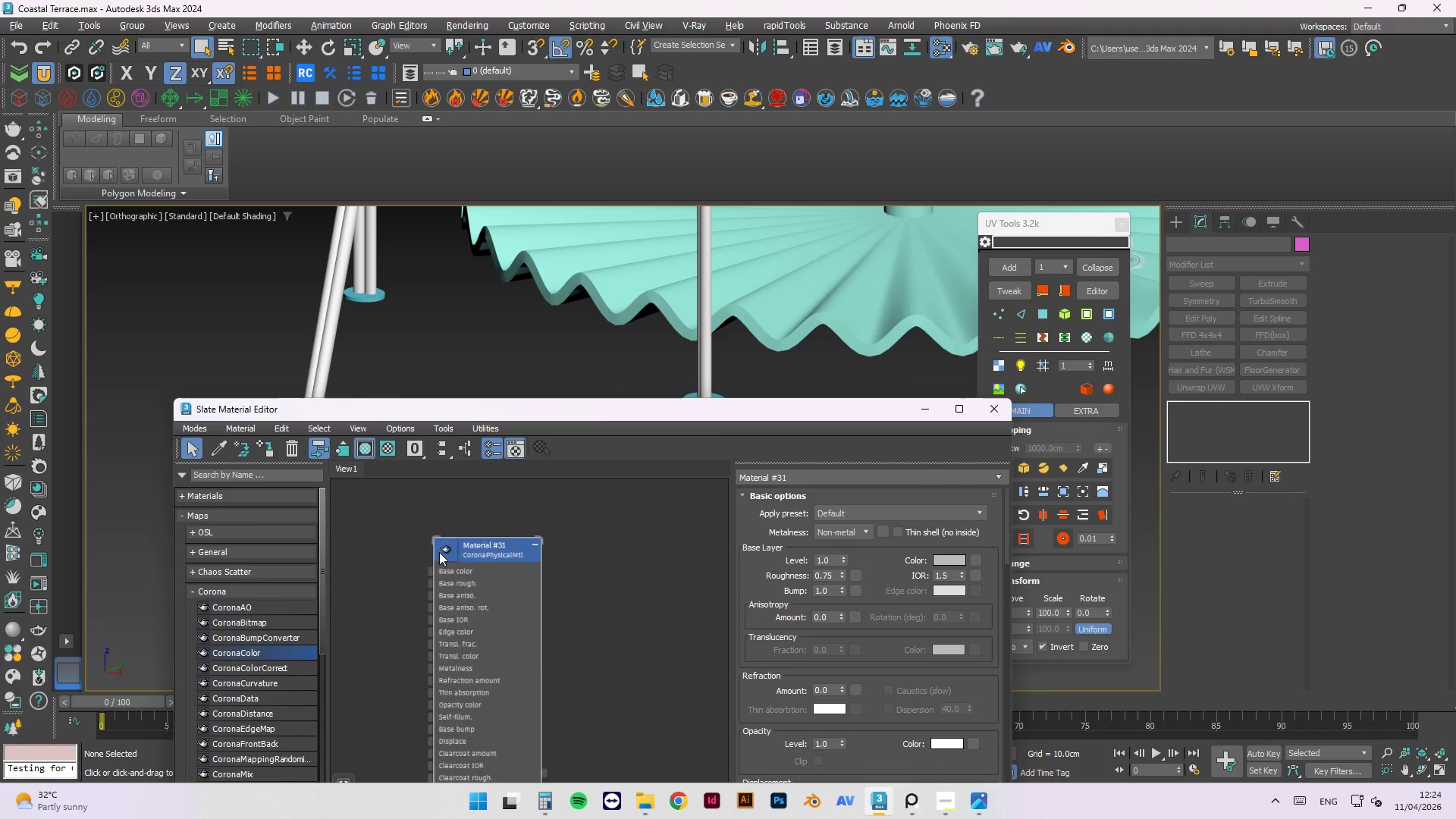 
scroll: coordinate [465, 551], scroll_direction: up, amount: 7.0
 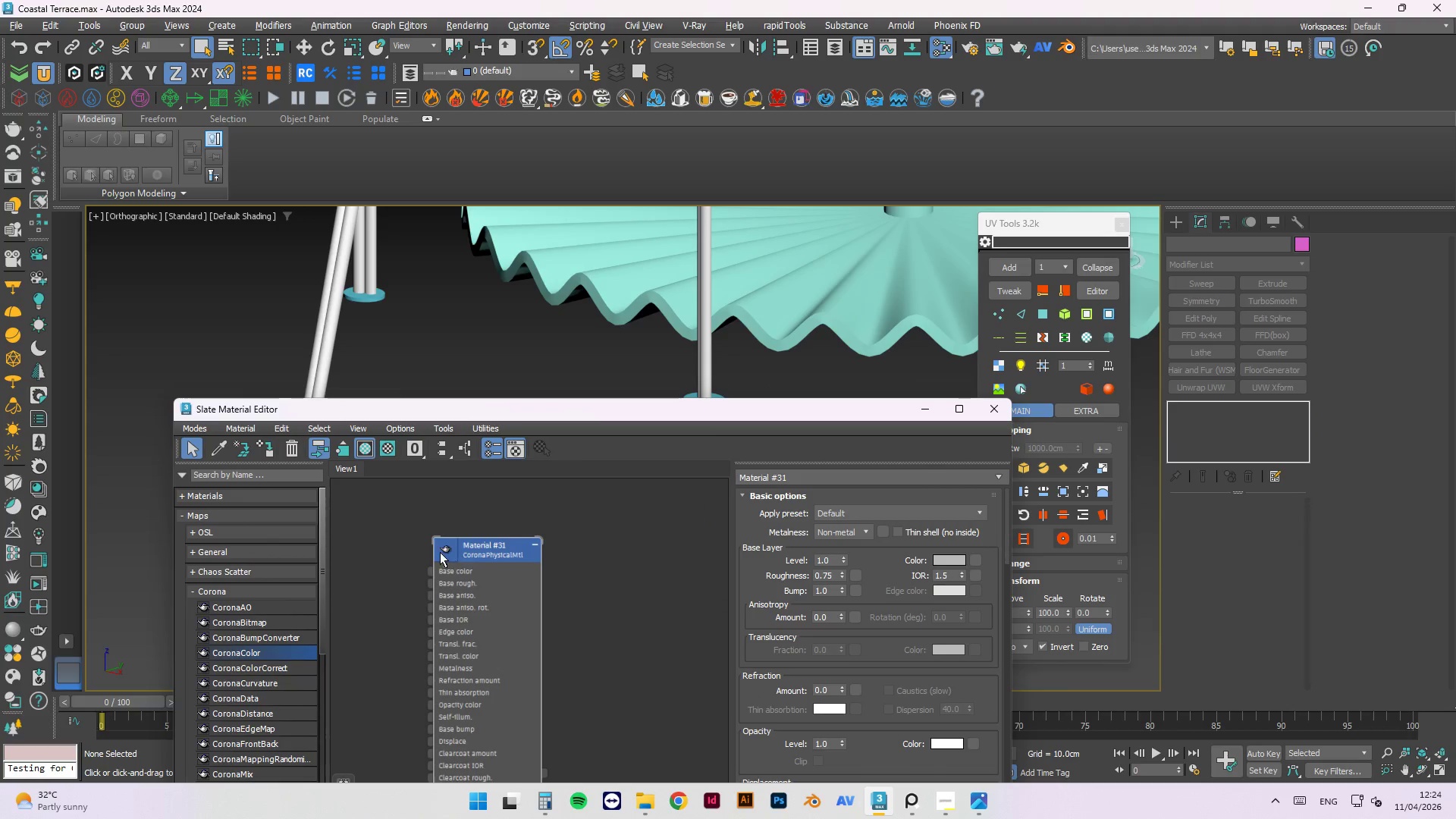 
double_click([439, 552])
 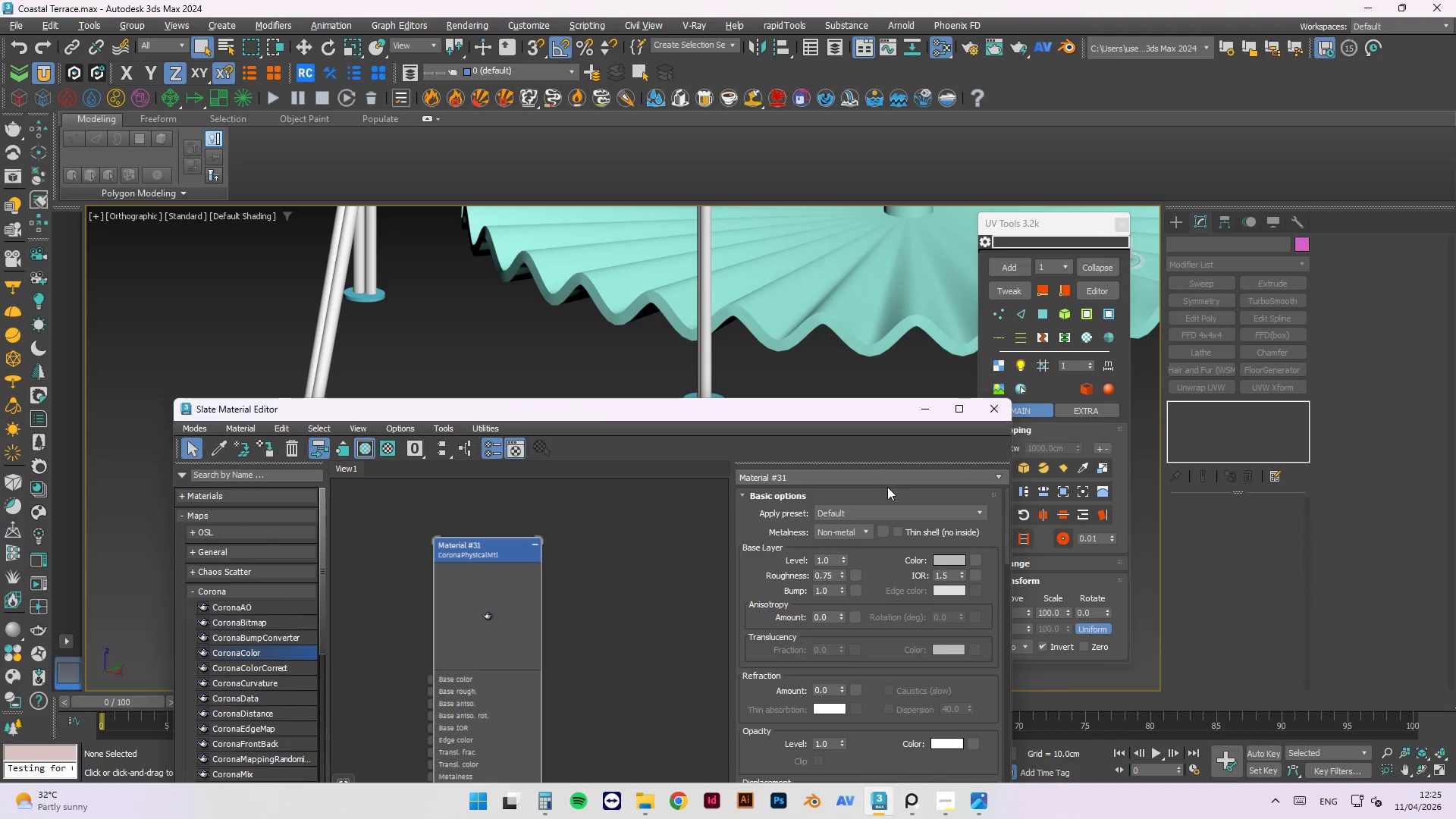 
left_click_drag(start_coordinate=[871, 477], to_coordinate=[590, 480])
 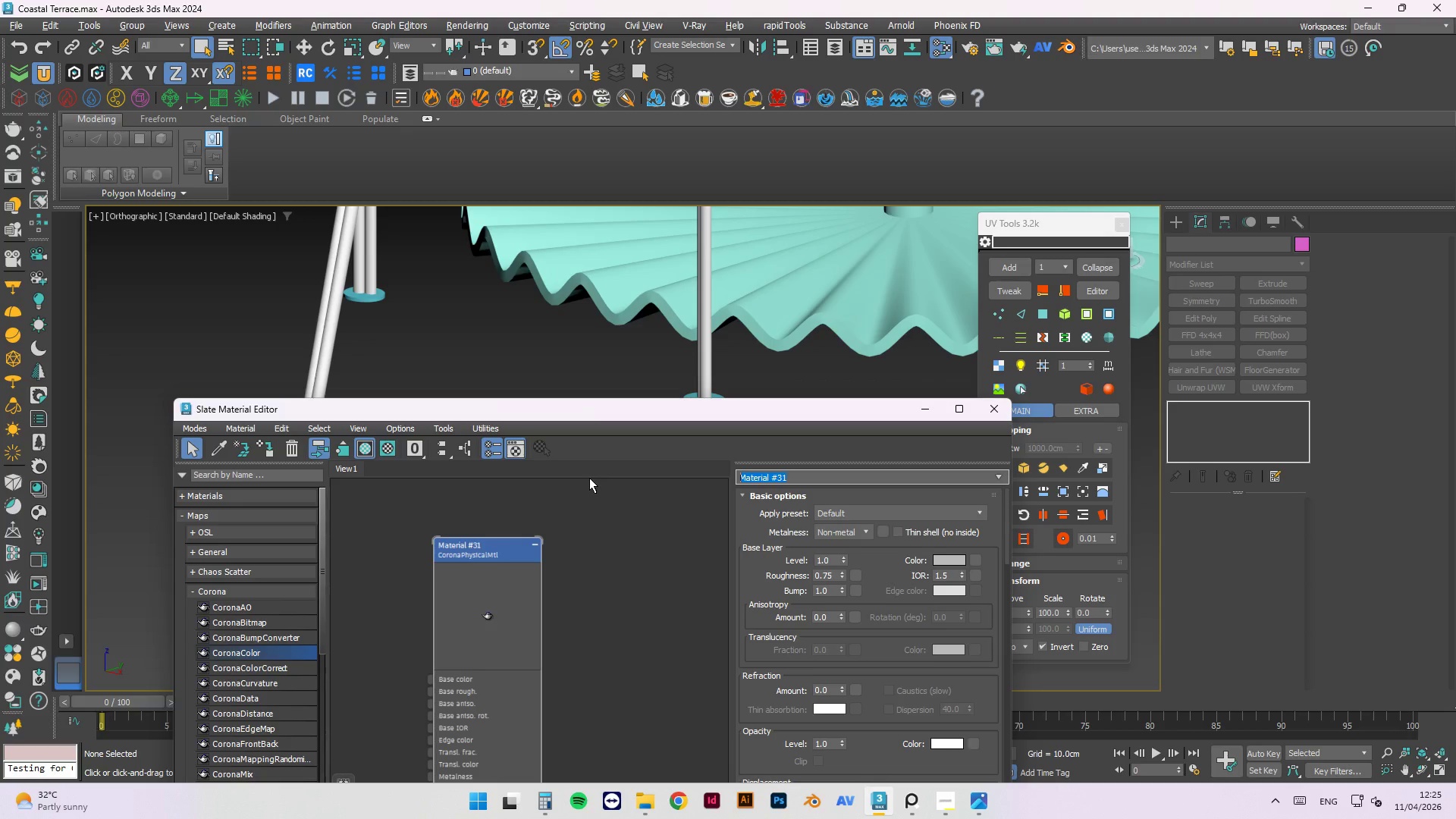 
key(L)
 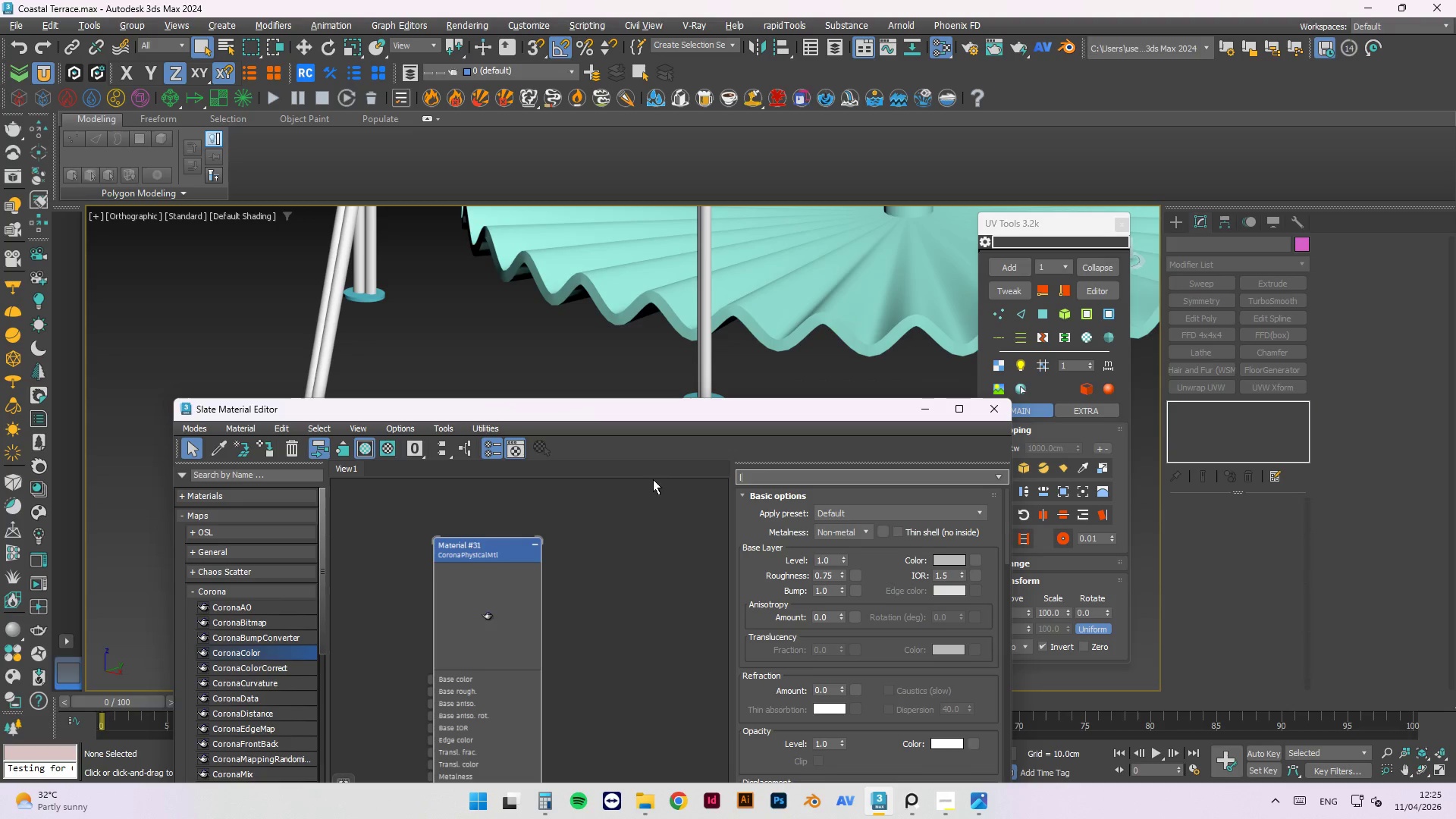 
wait(14.61)
 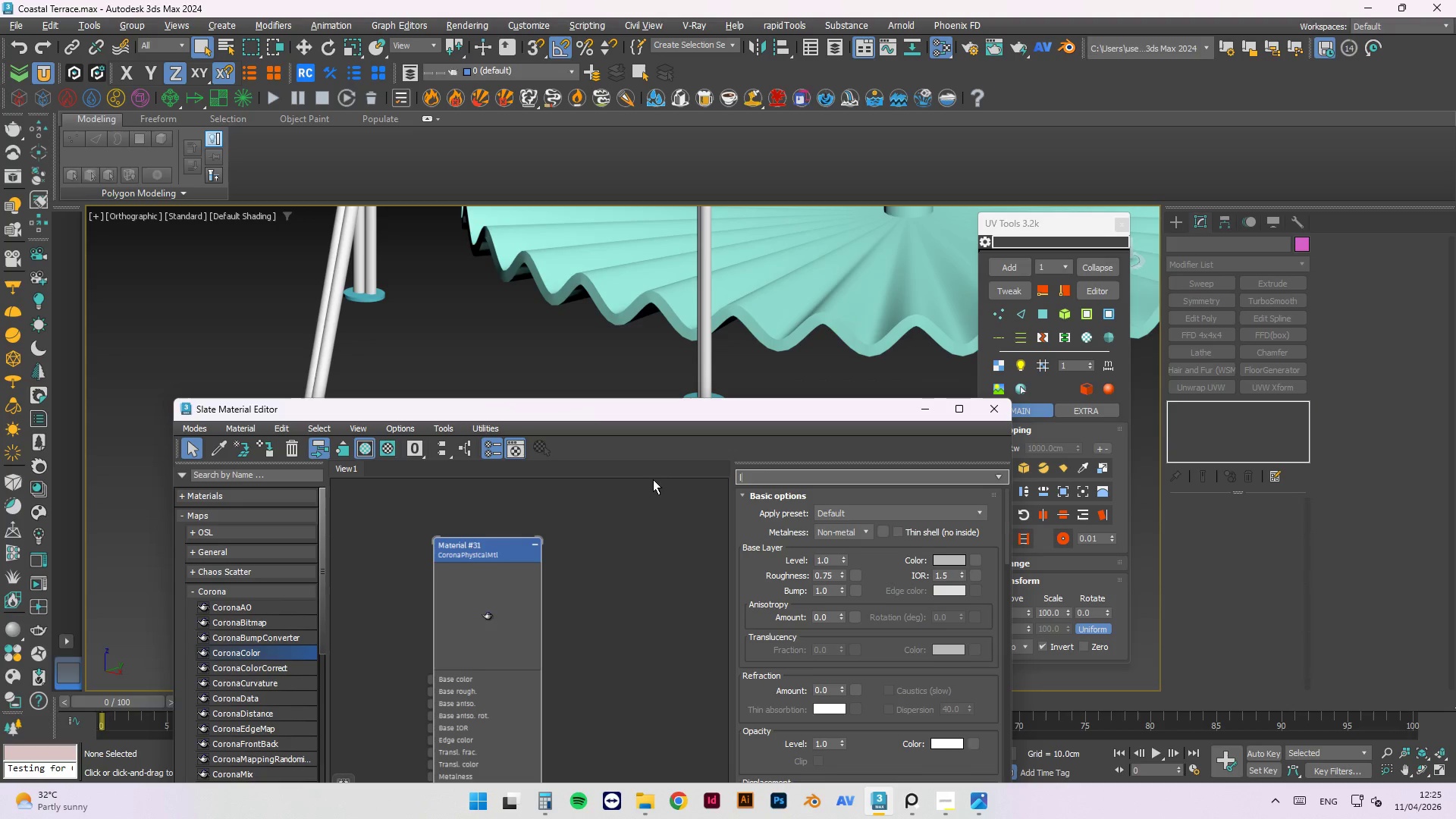 
key(Backspace)
type(Leg)
key(Backspace)
key(Backspace)
key(Backspace)
type(Leg stoppers)
 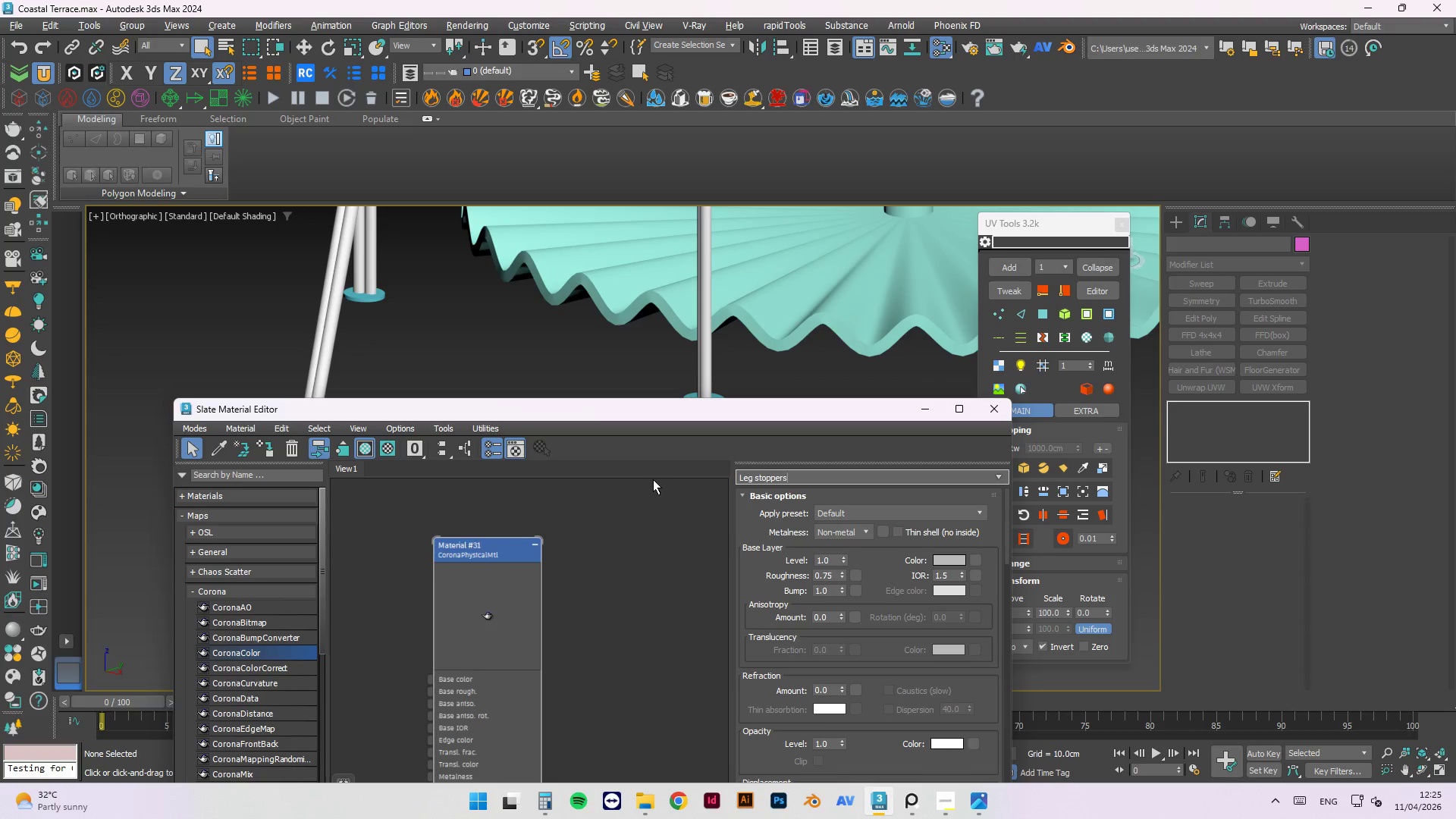 
key(Enter)
 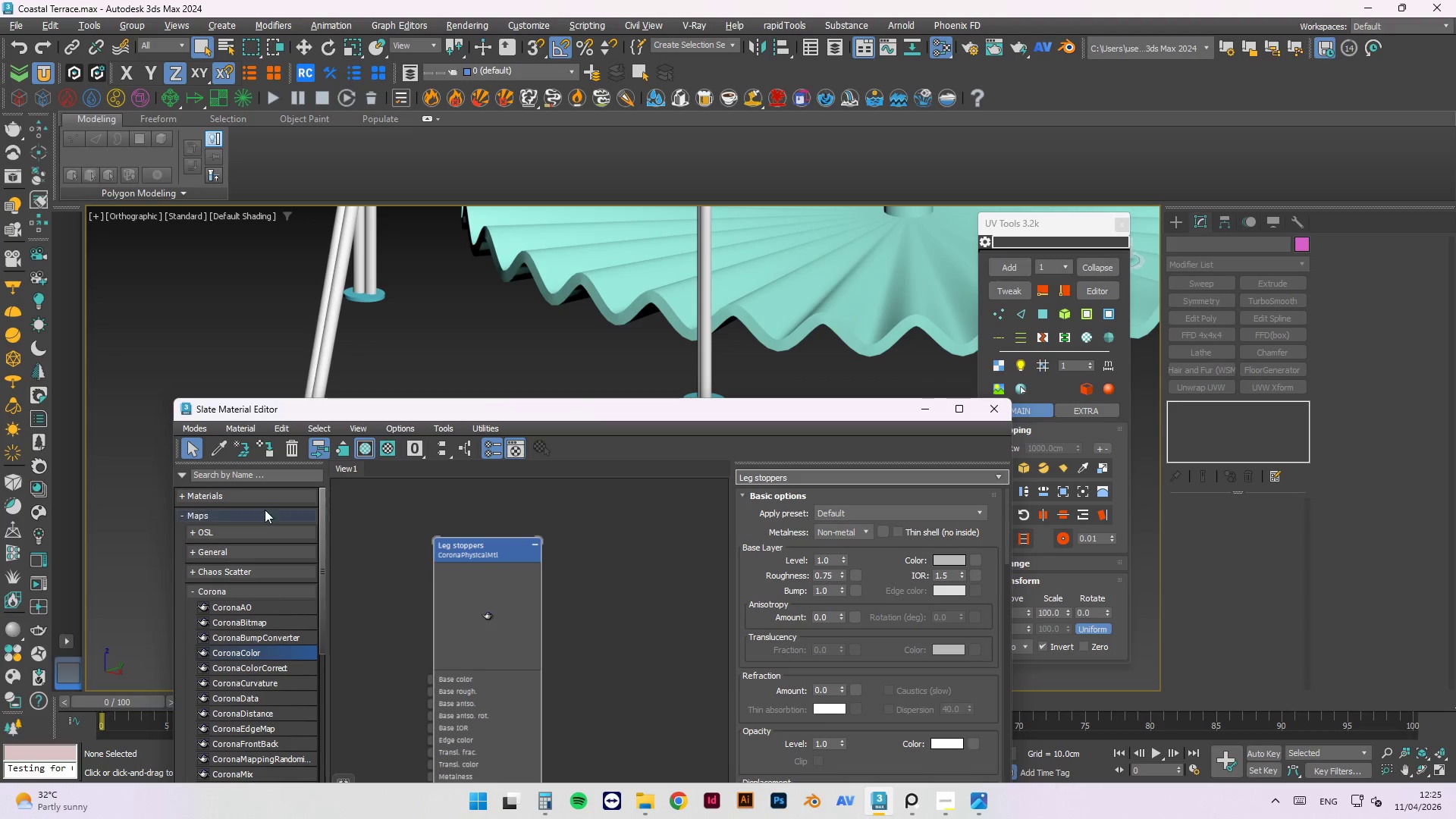 
right_click([458, 553])
 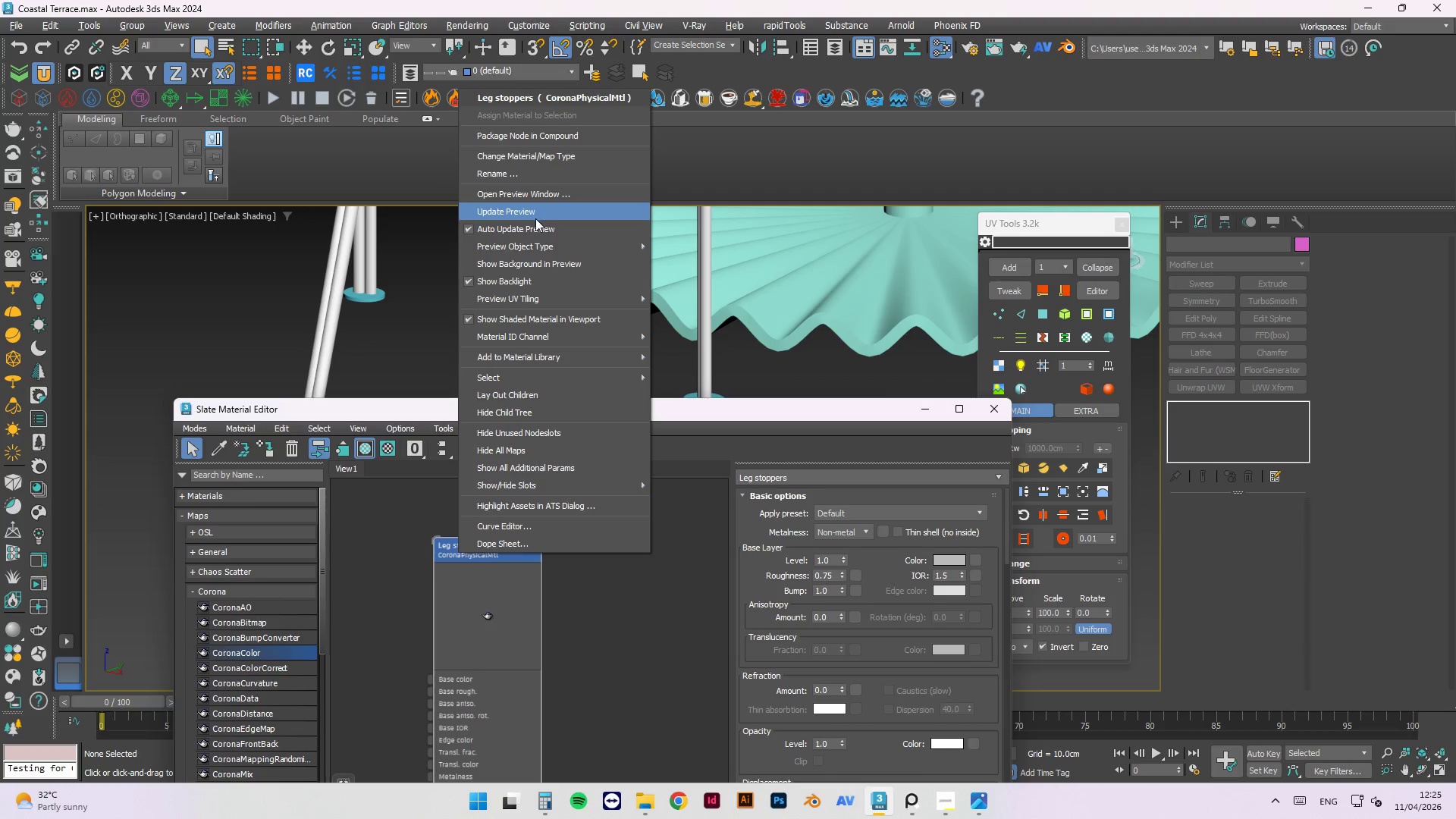 
left_click([535, 218])
 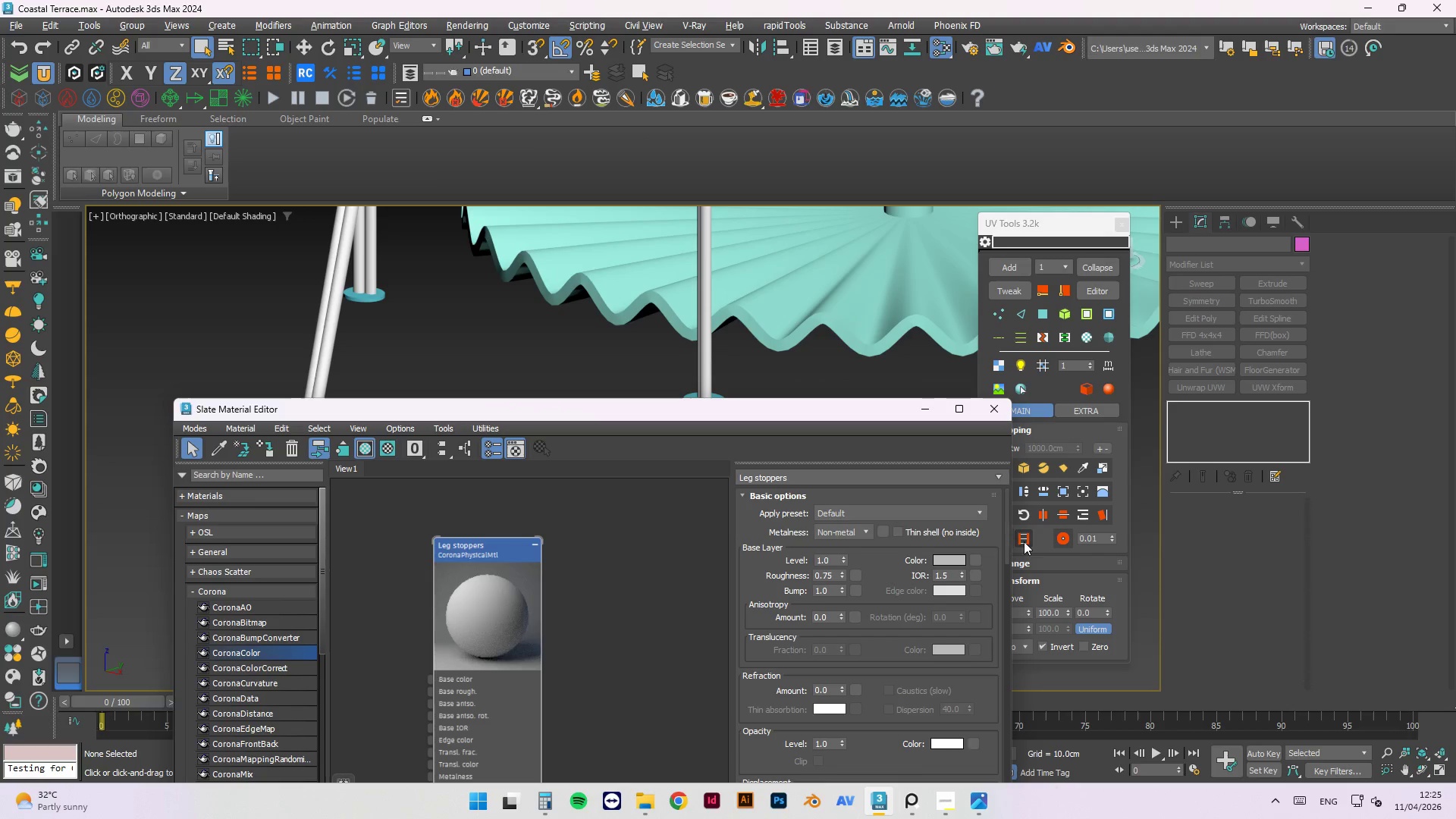 
left_click([964, 515])
 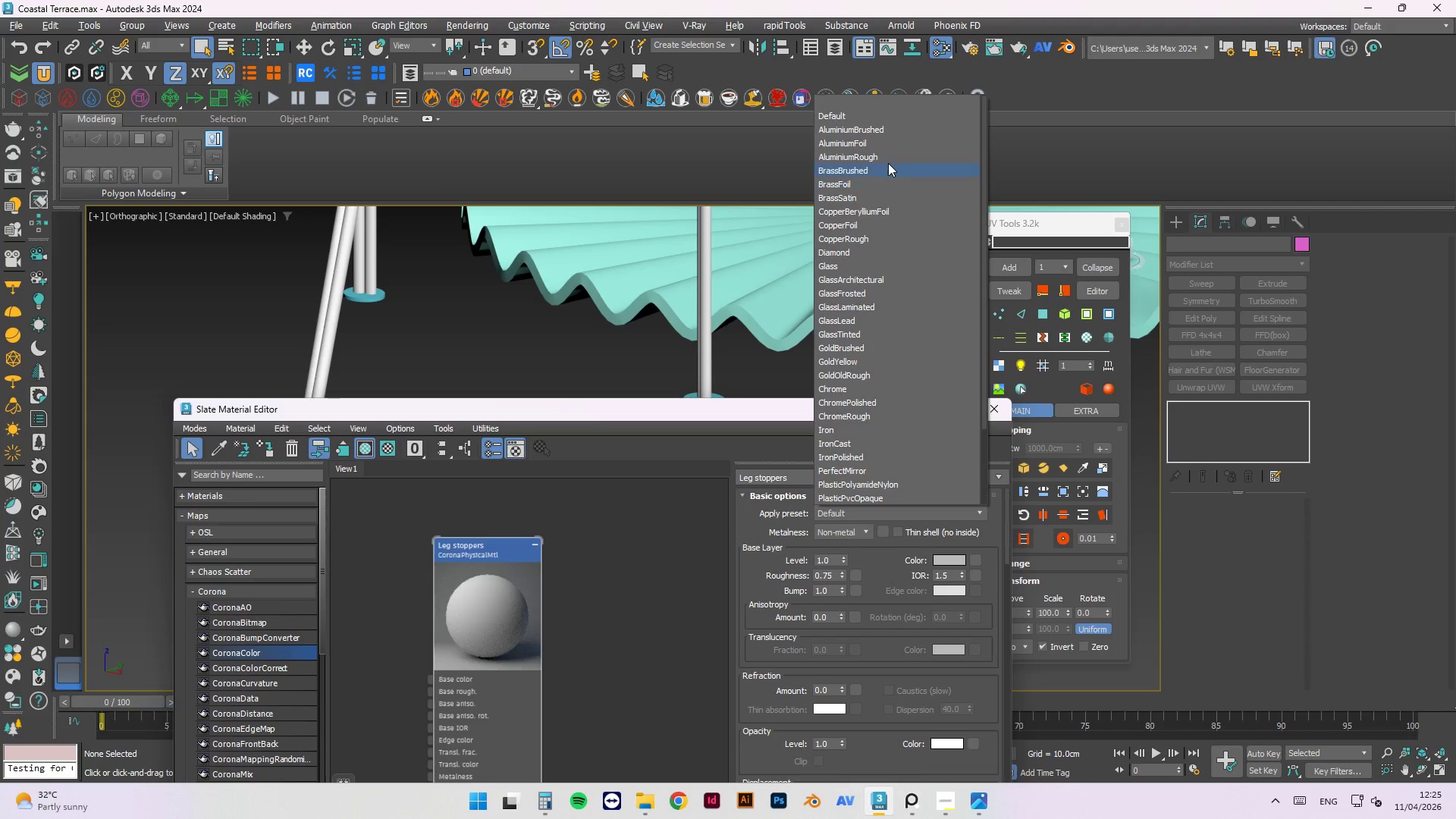 
left_click([888, 155])
 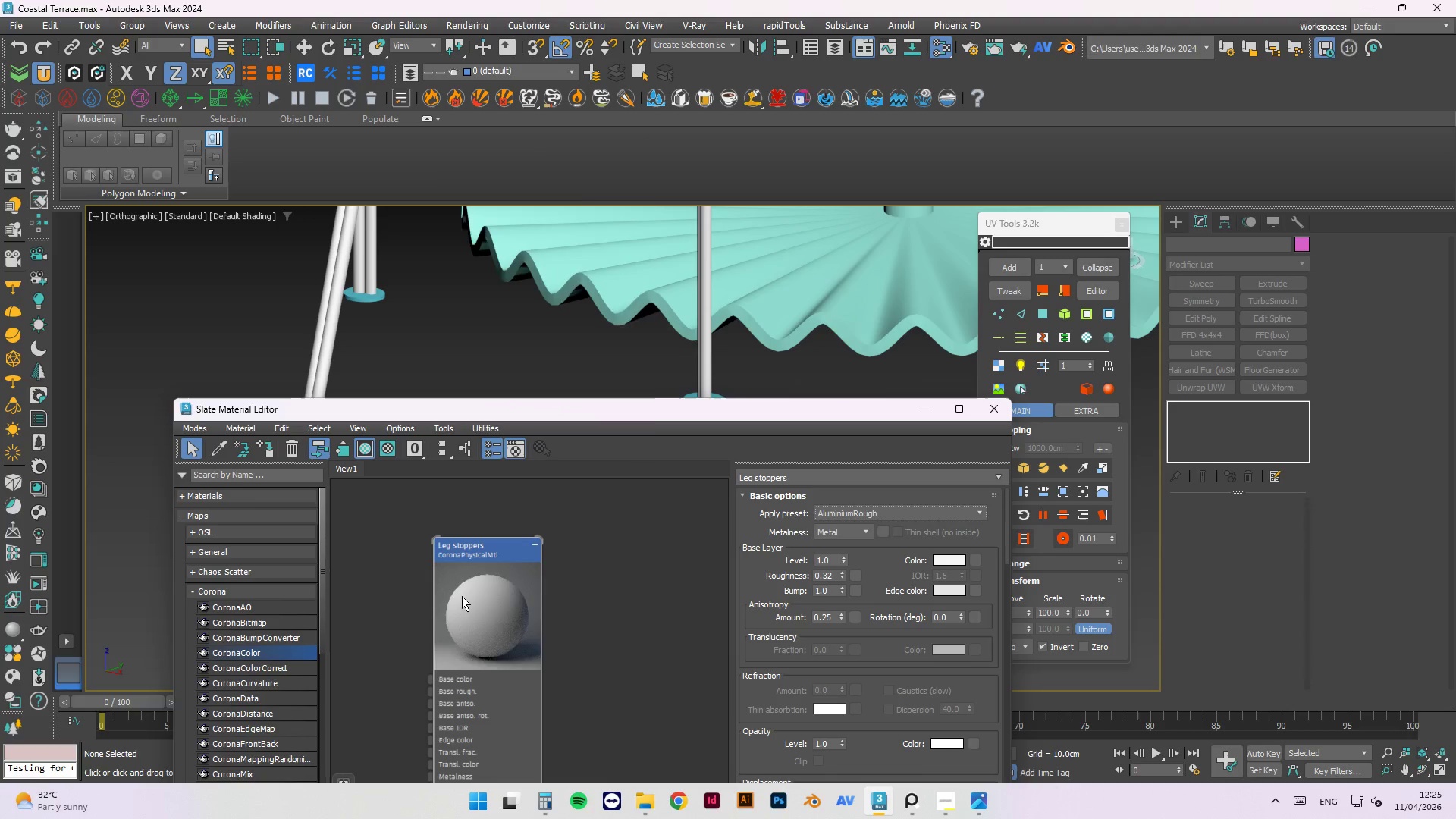 
right_click([466, 598])
 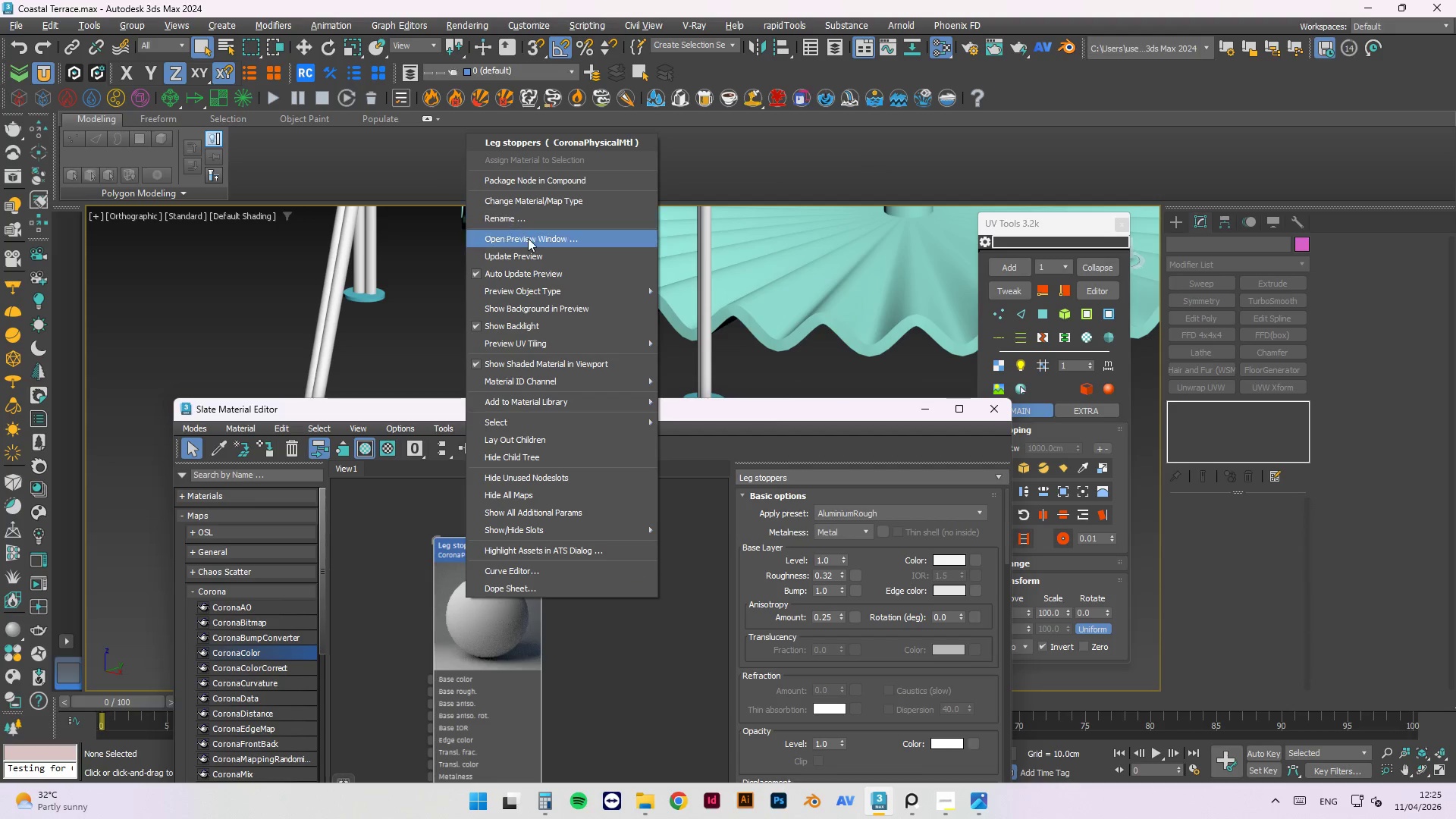 
left_click([533, 256])
 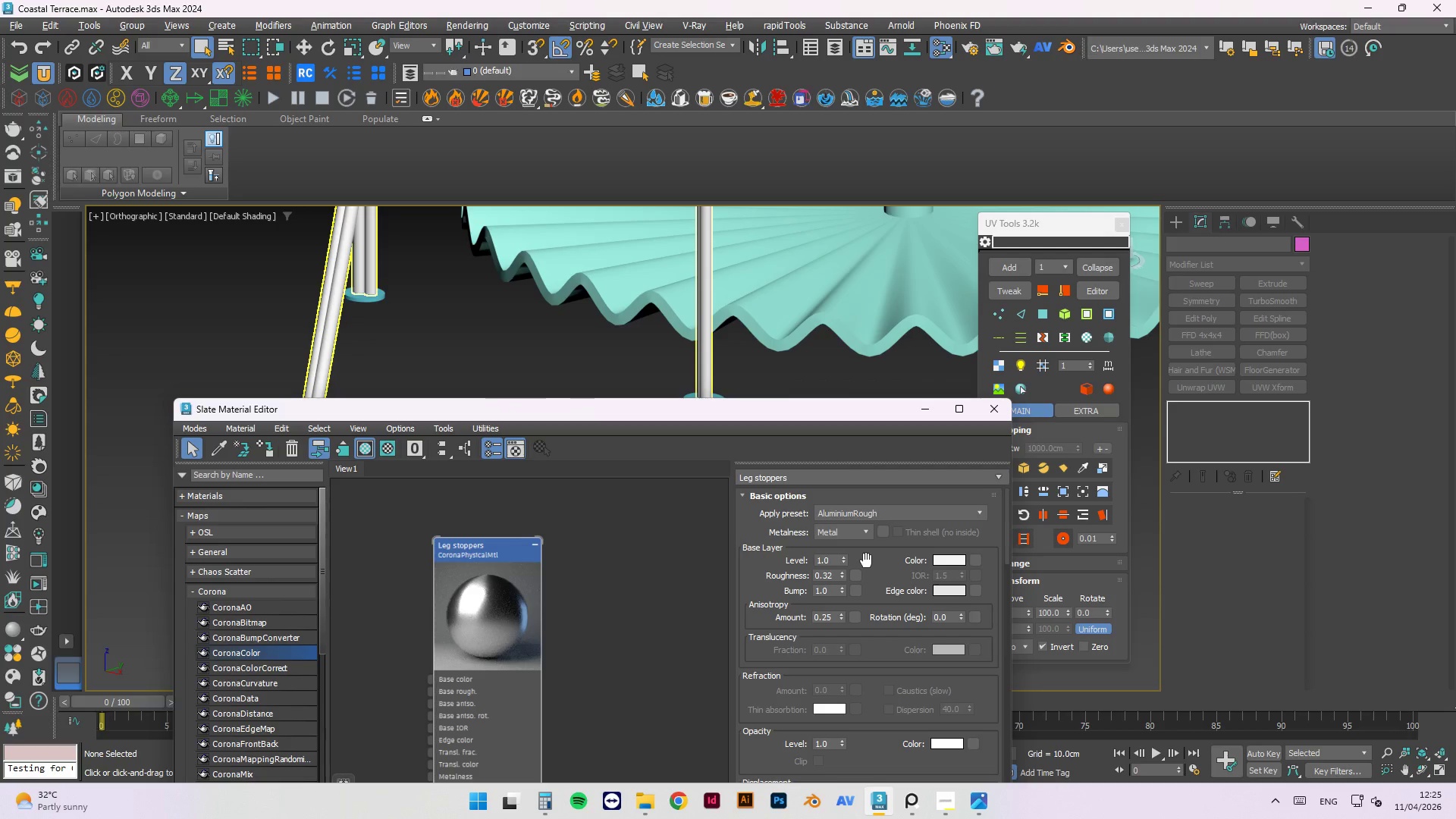 
left_click([935, 561])
 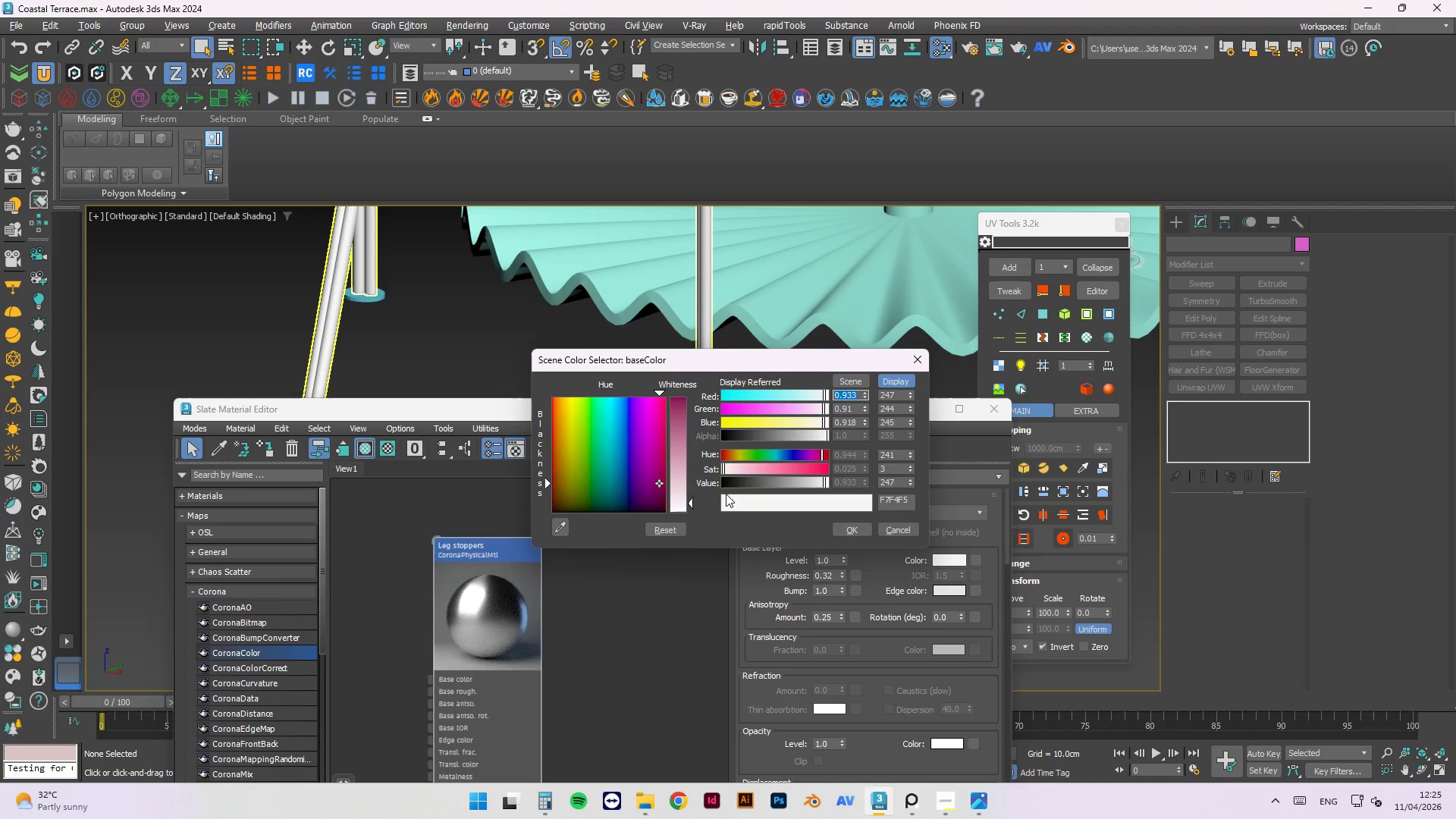 
left_click([734, 485])
 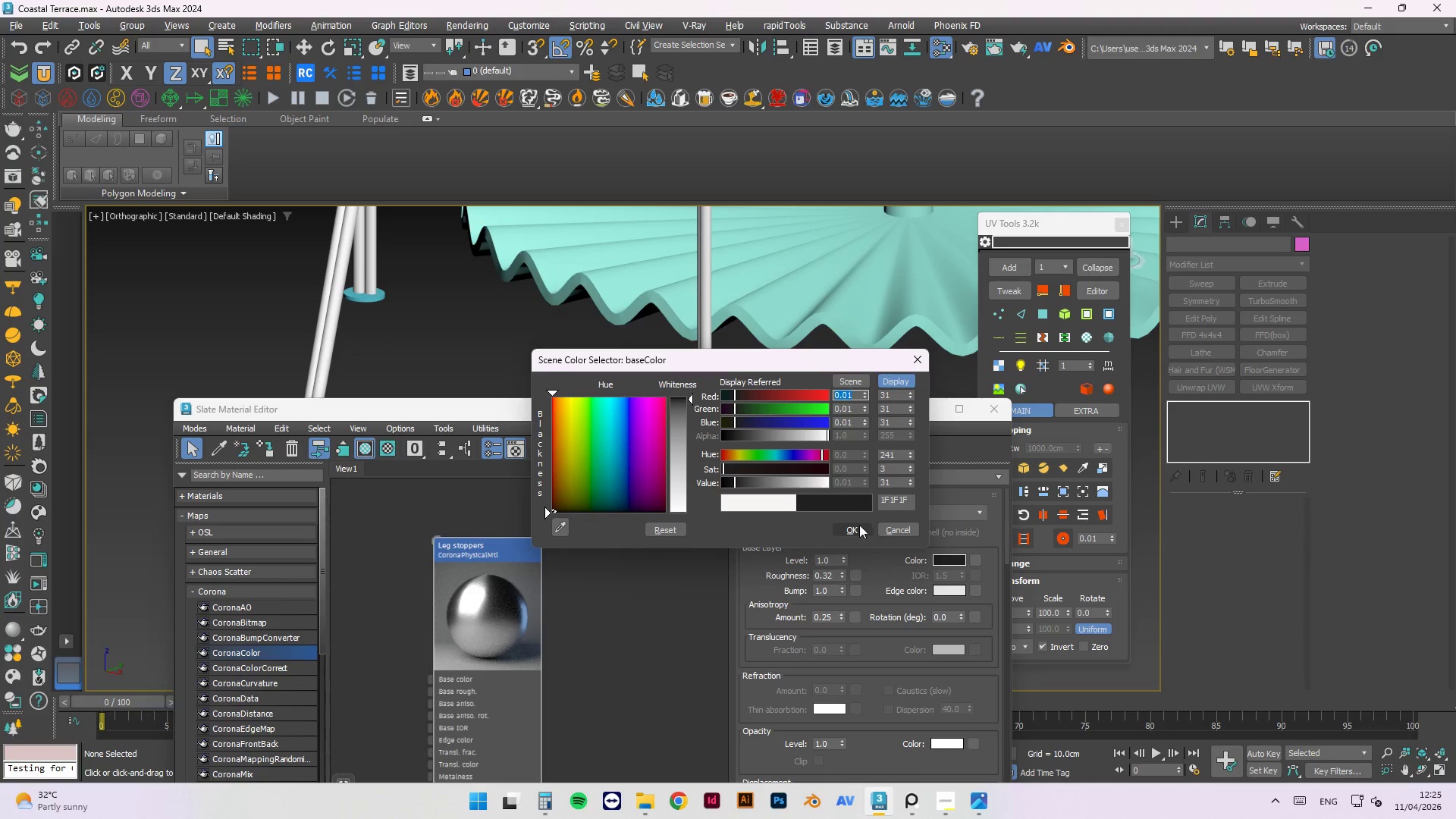 
left_click([858, 524])
 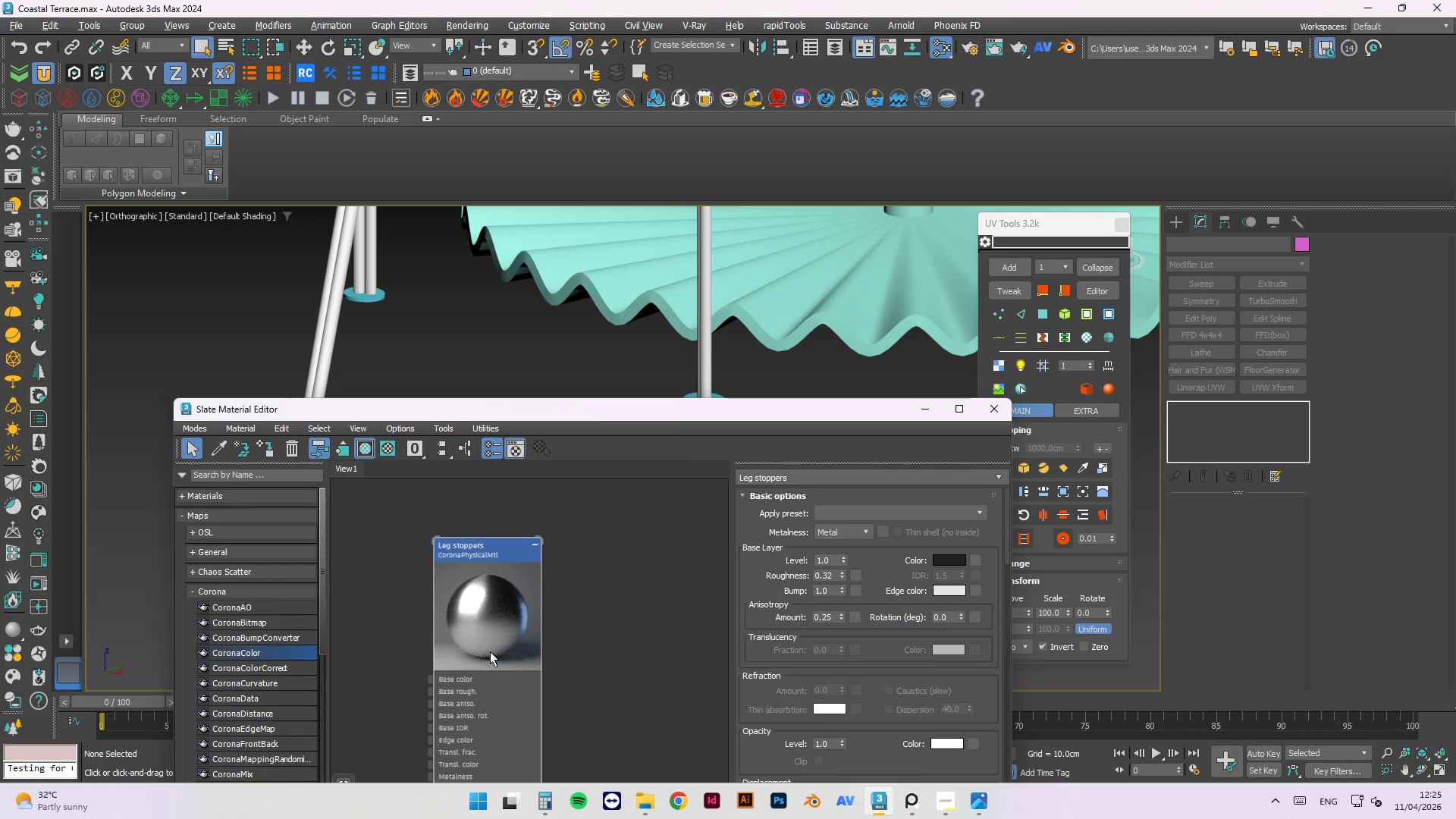 
right_click([490, 650])
 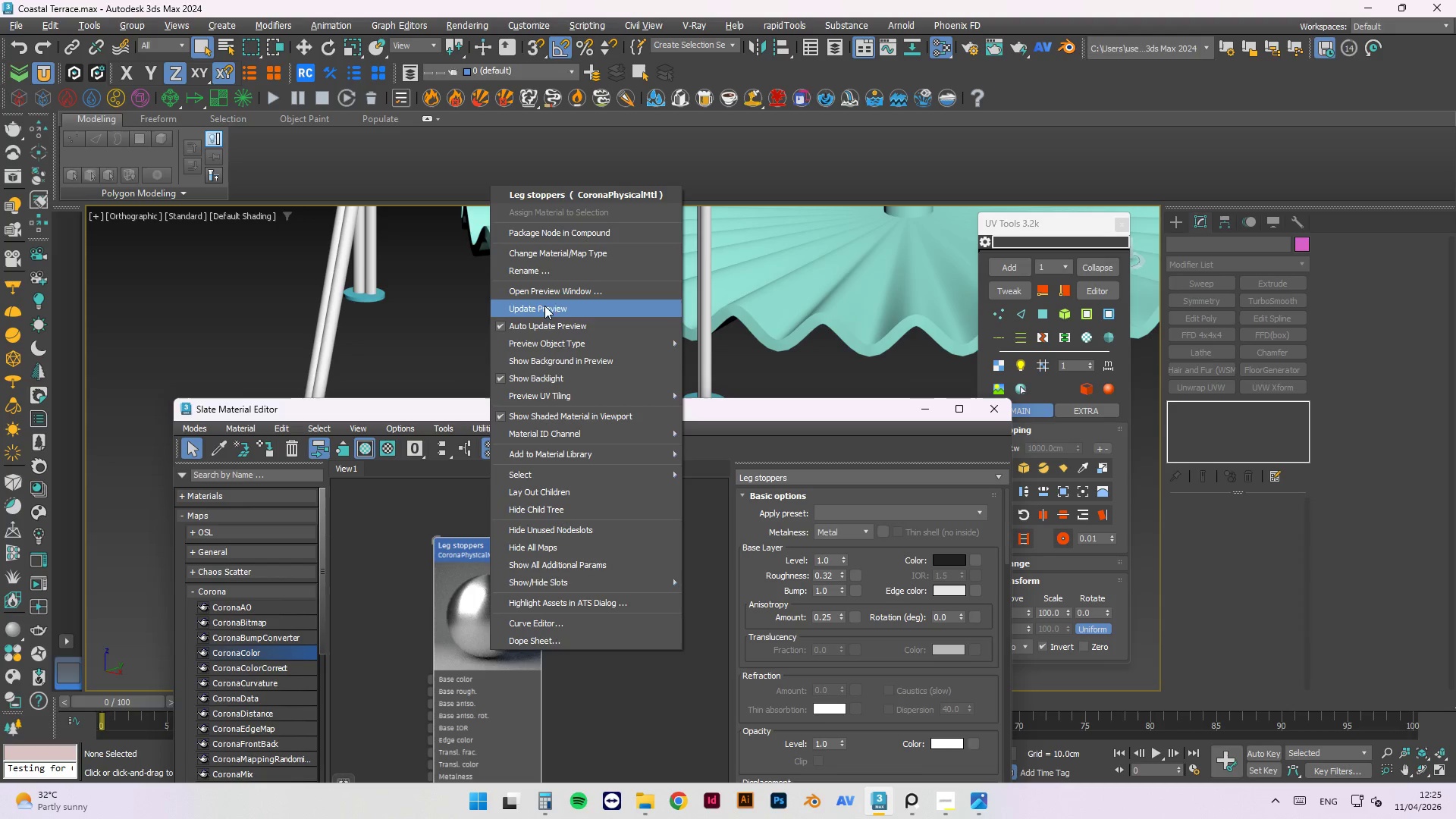 
left_click([546, 310])
 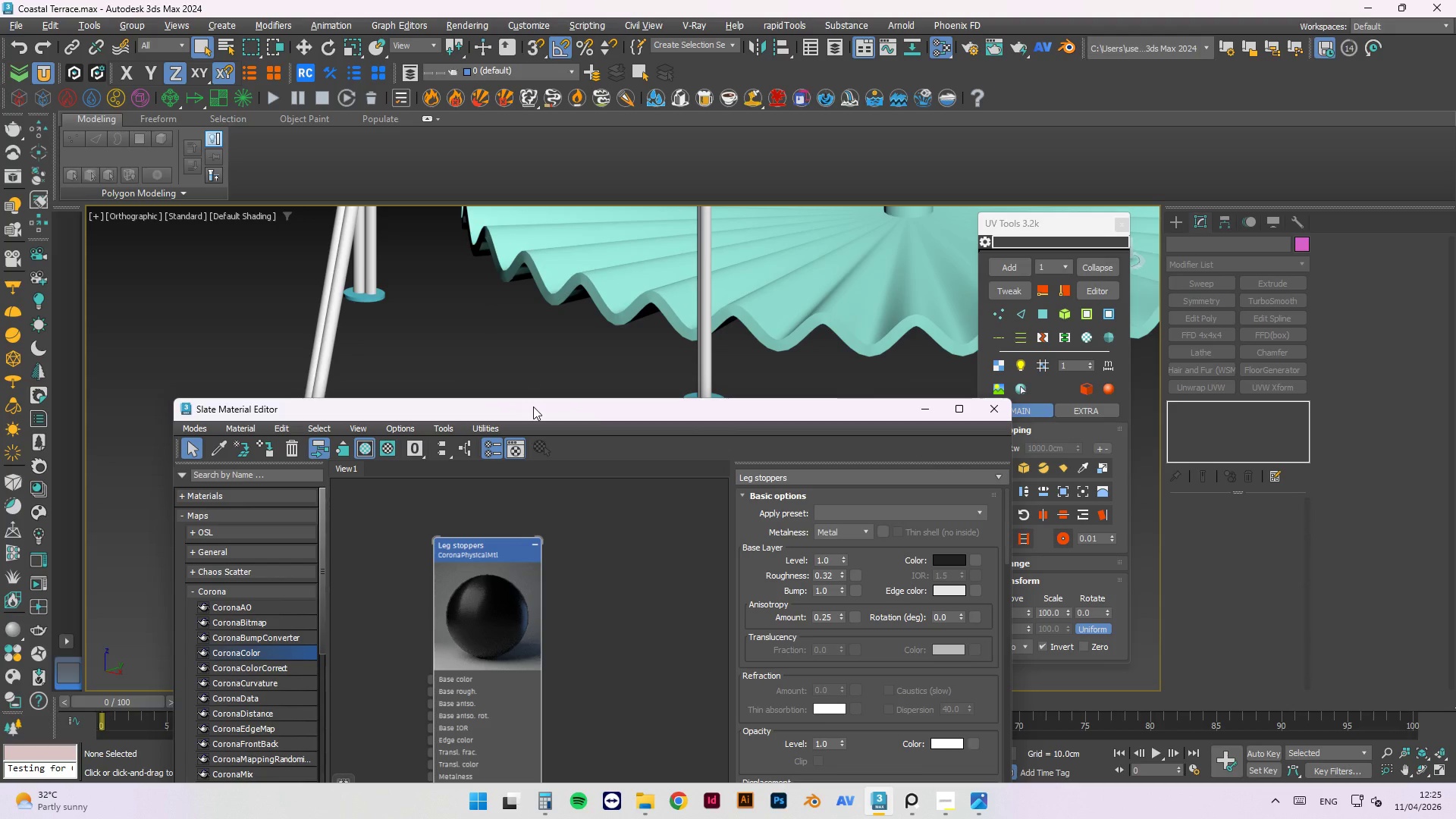 
left_click_drag(start_coordinate=[533, 406], to_coordinate=[446, 631])
 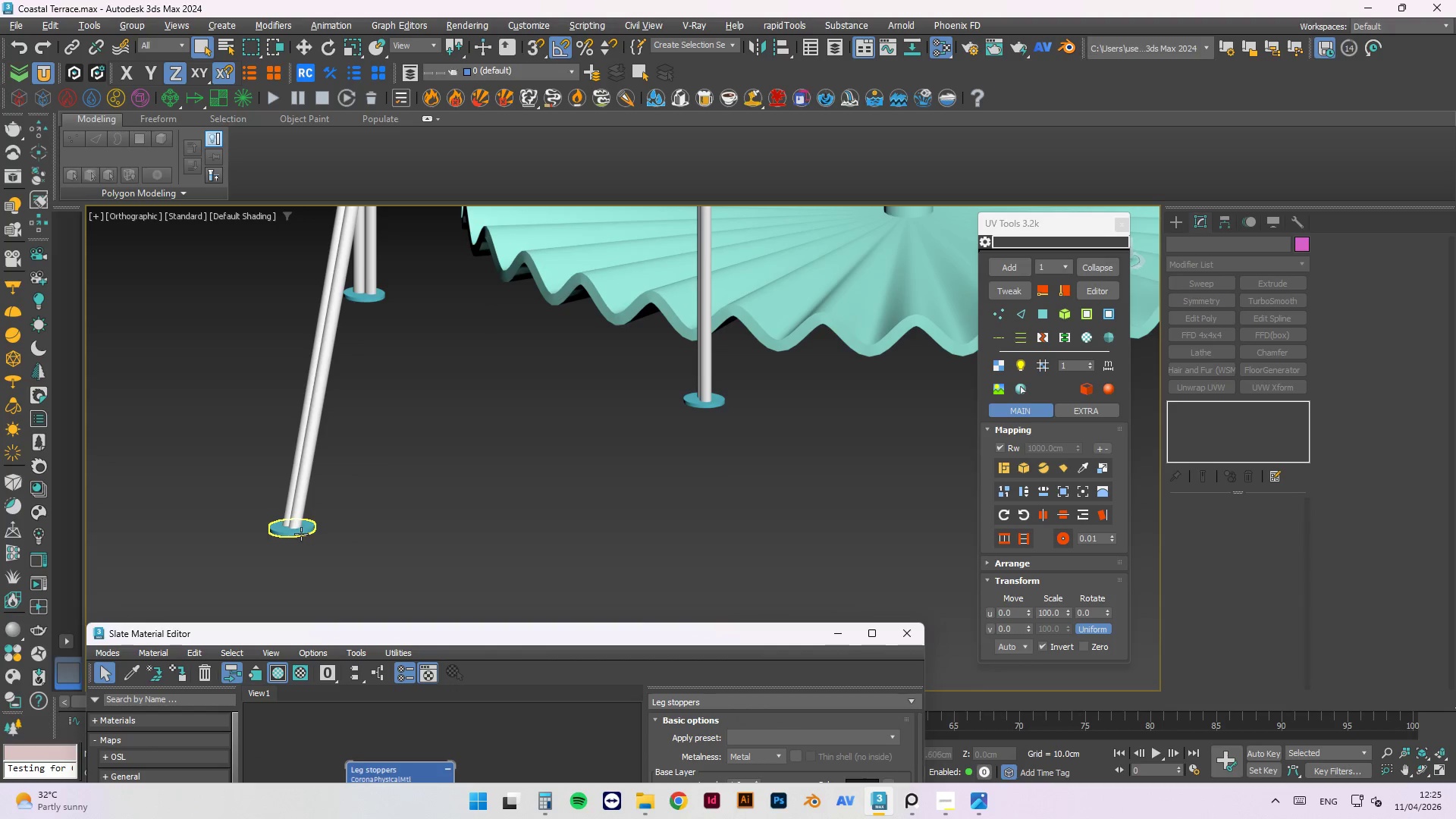 
left_click([301, 530])
 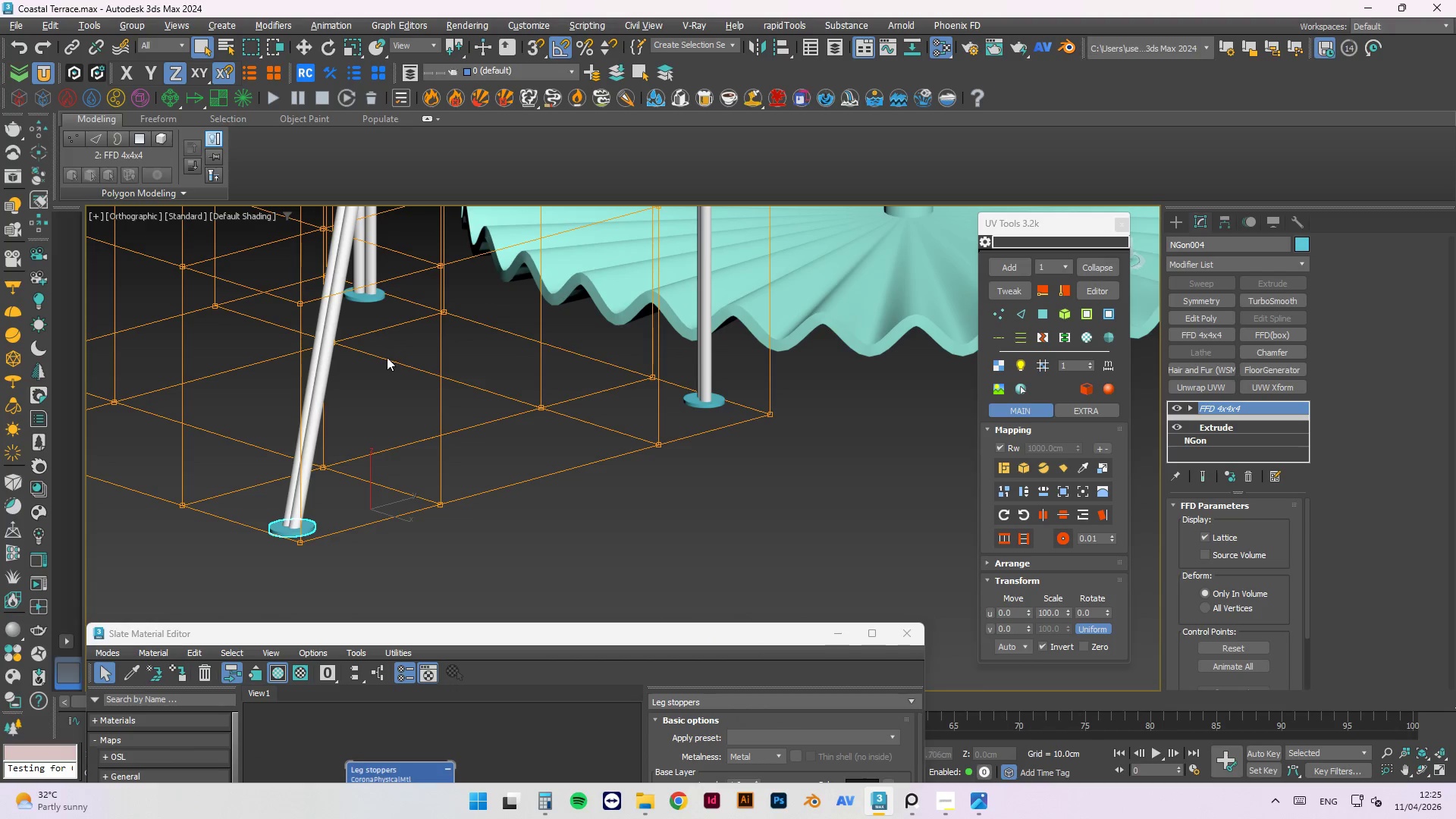 
key(Control+Shift+A)
 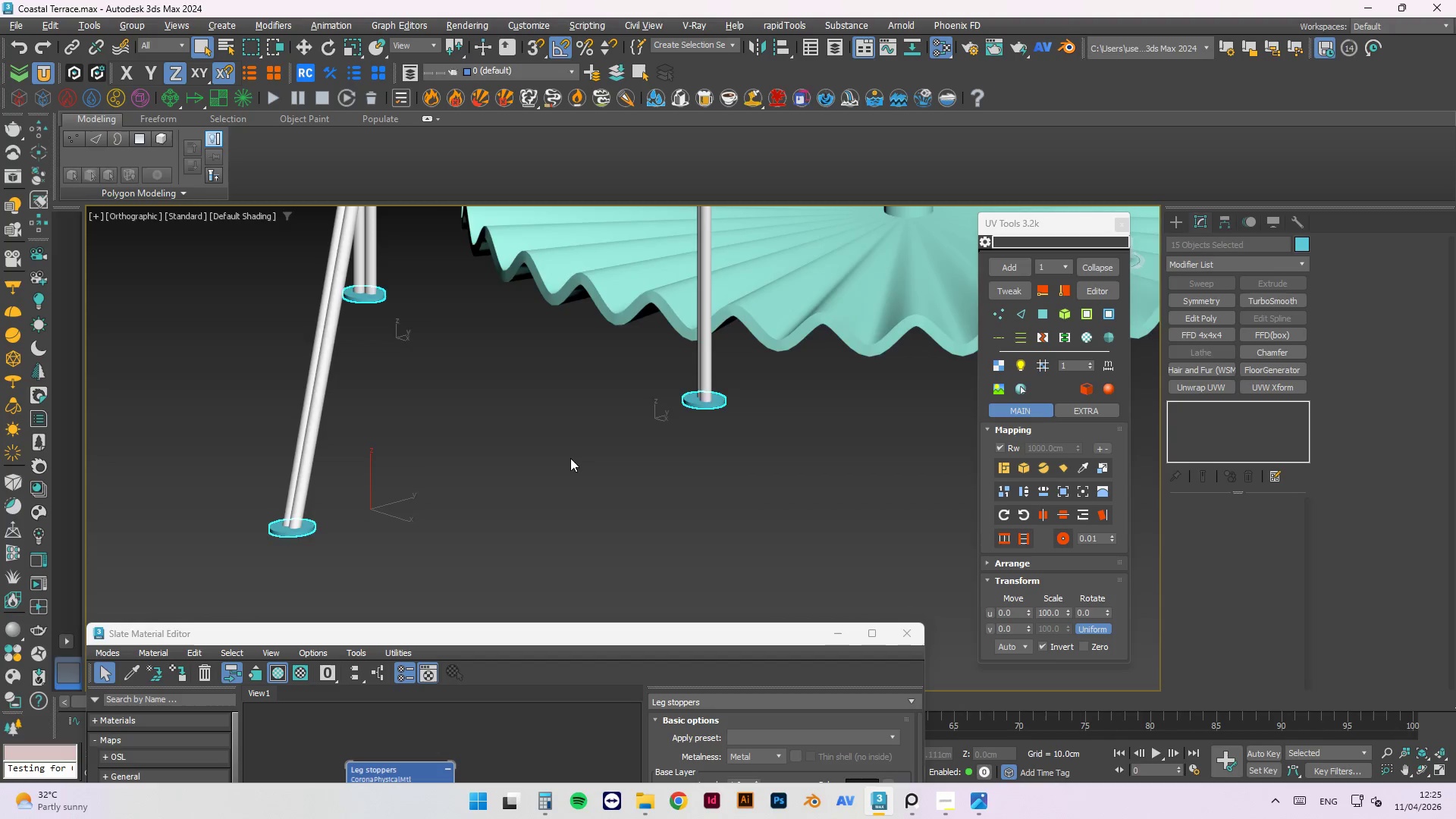 
scroll: coordinate [600, 487], scroll_direction: down, amount: 3.0
 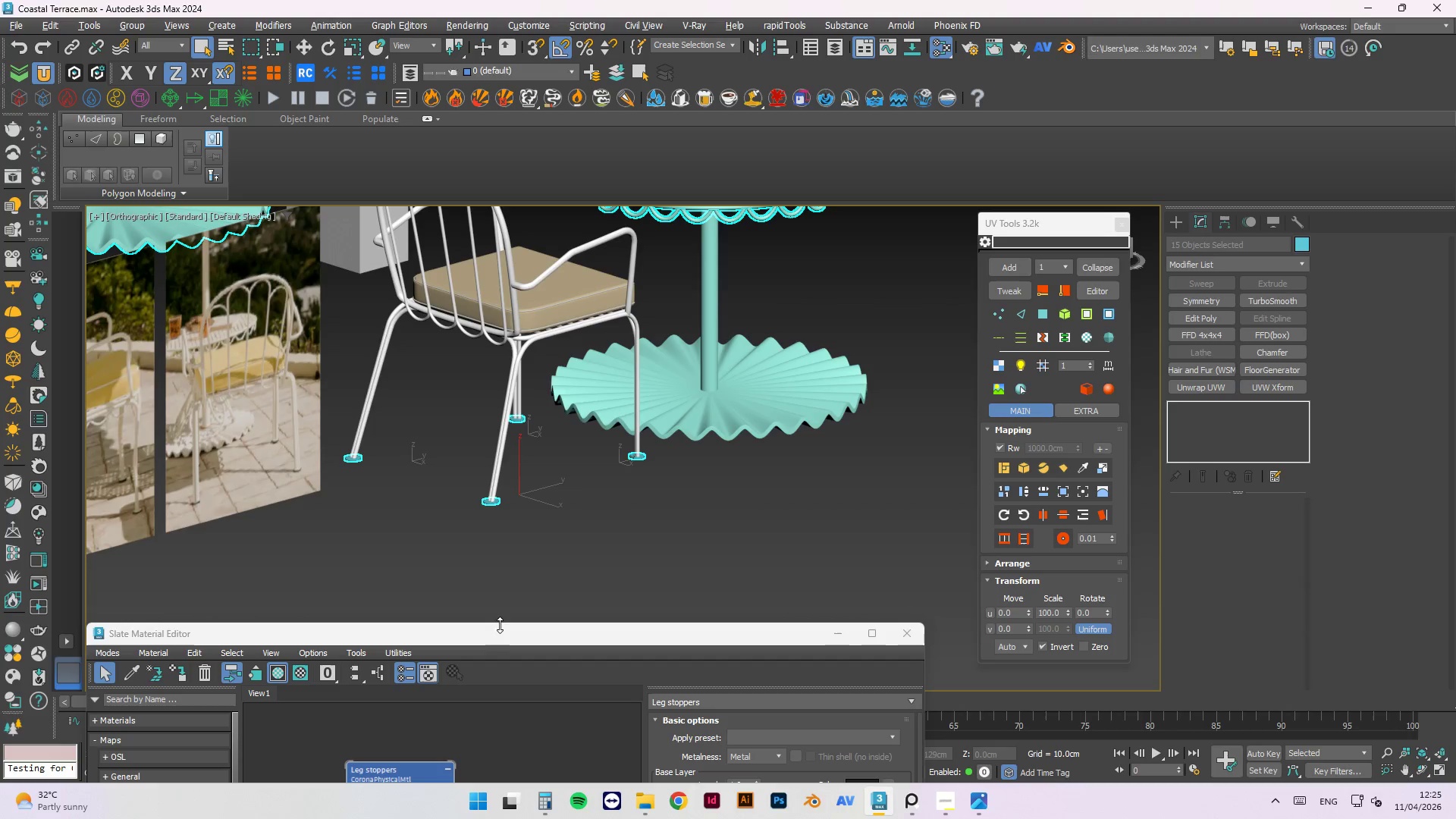 
left_click_drag(start_coordinate=[509, 640], to_coordinate=[576, 390])
 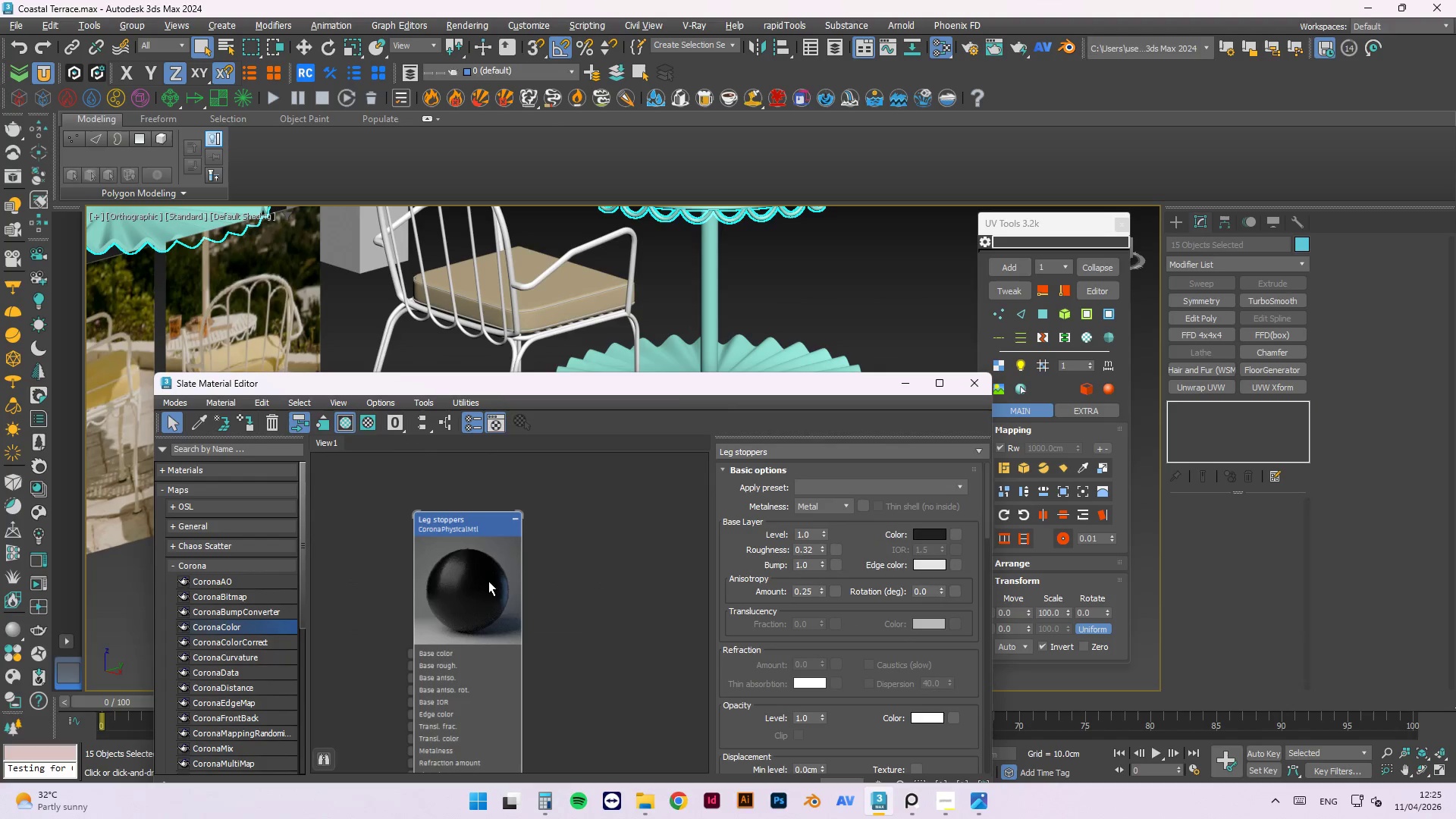 
right_click([484, 579])
 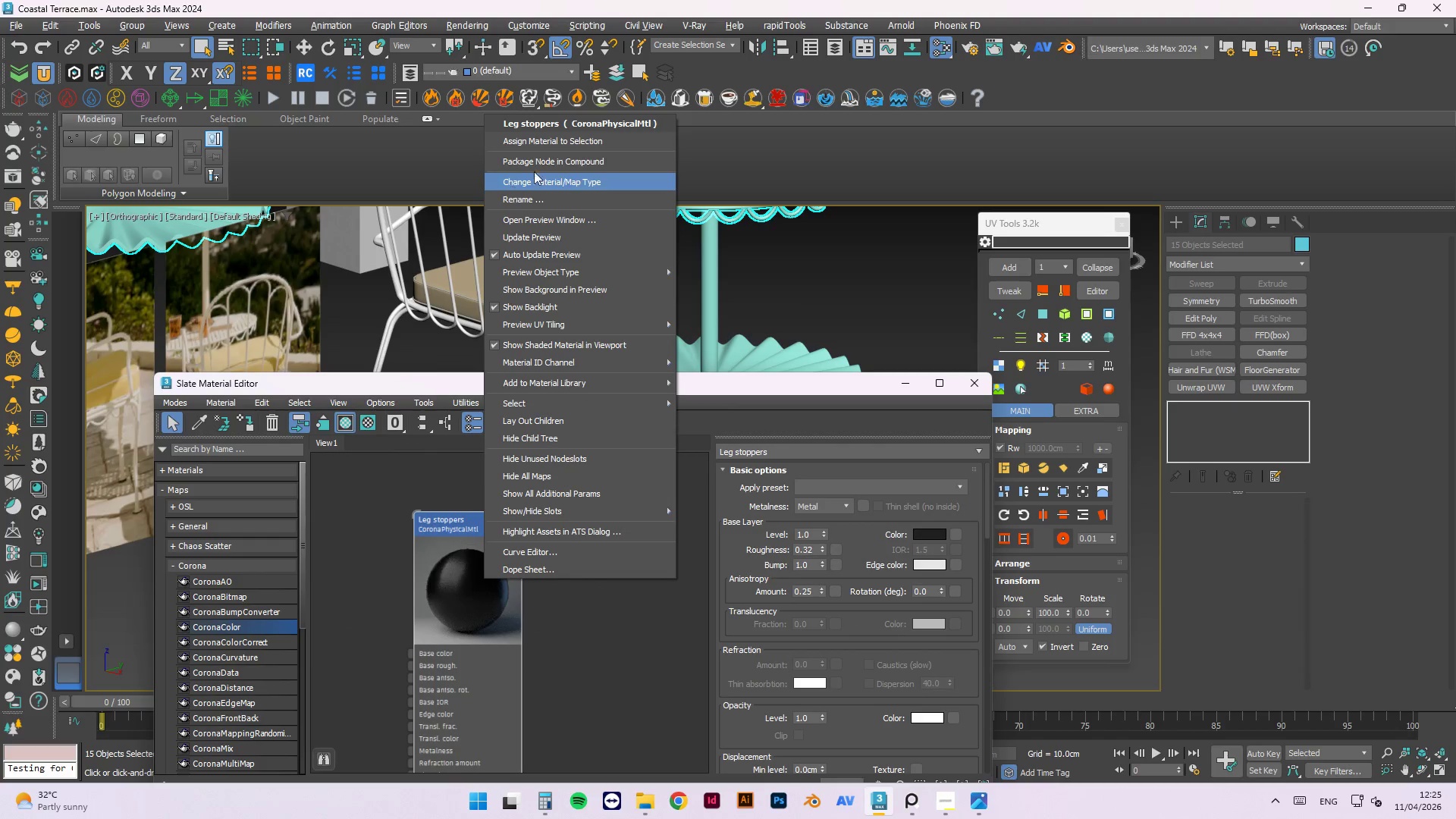 
left_click([541, 147])
 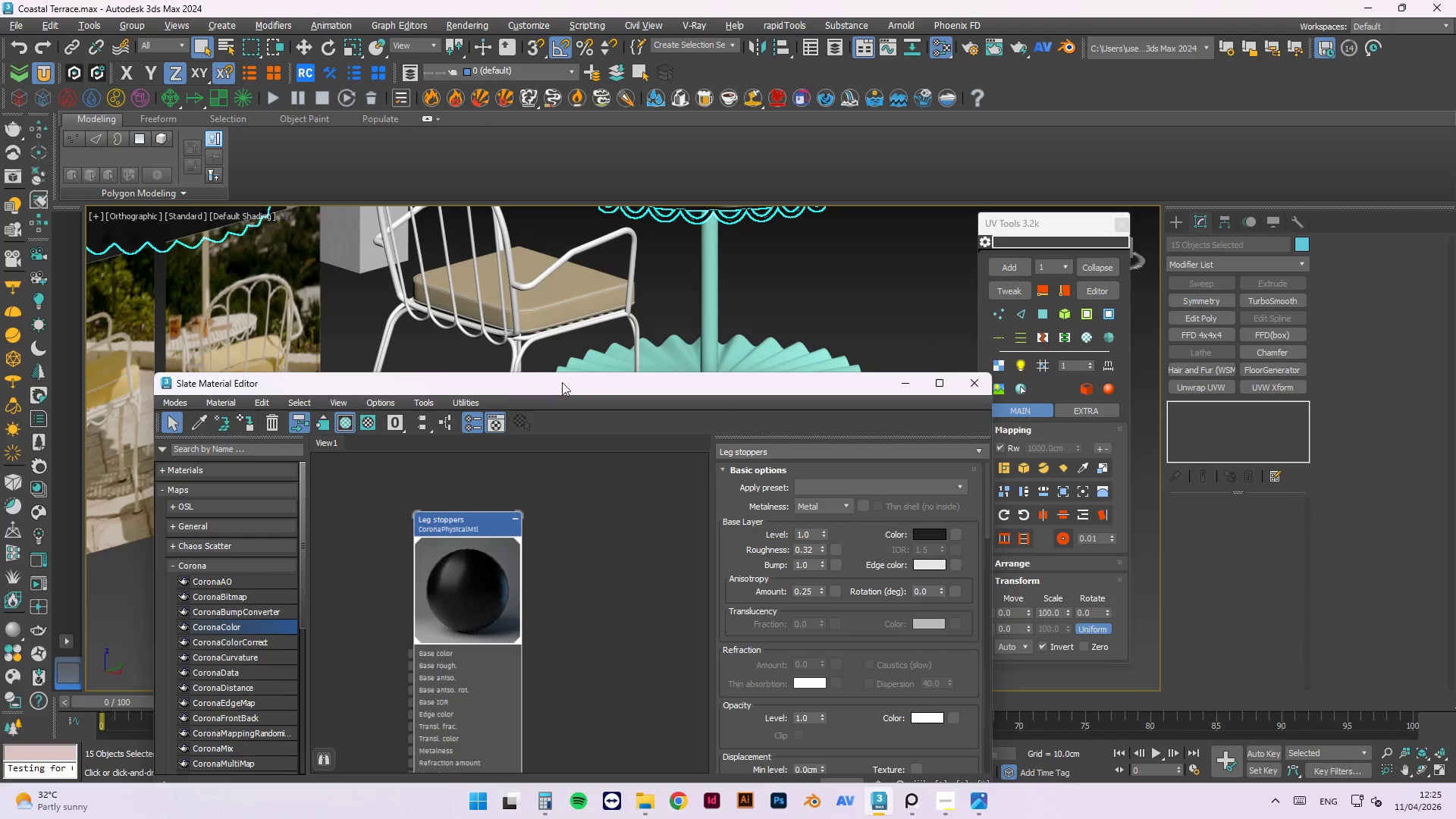 
left_click_drag(start_coordinate=[602, 391], to_coordinate=[543, 737])
 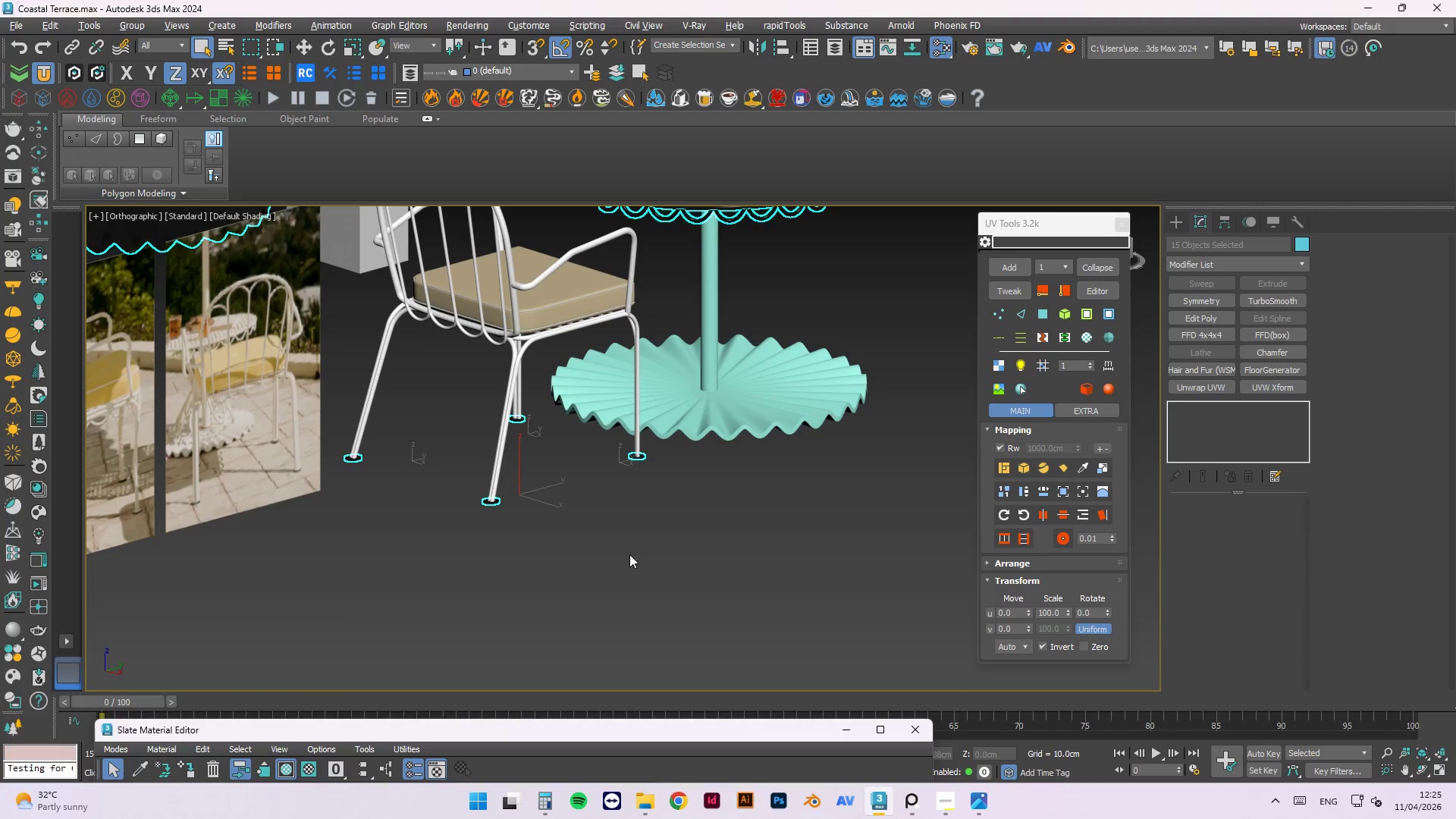 
left_click([637, 546])
 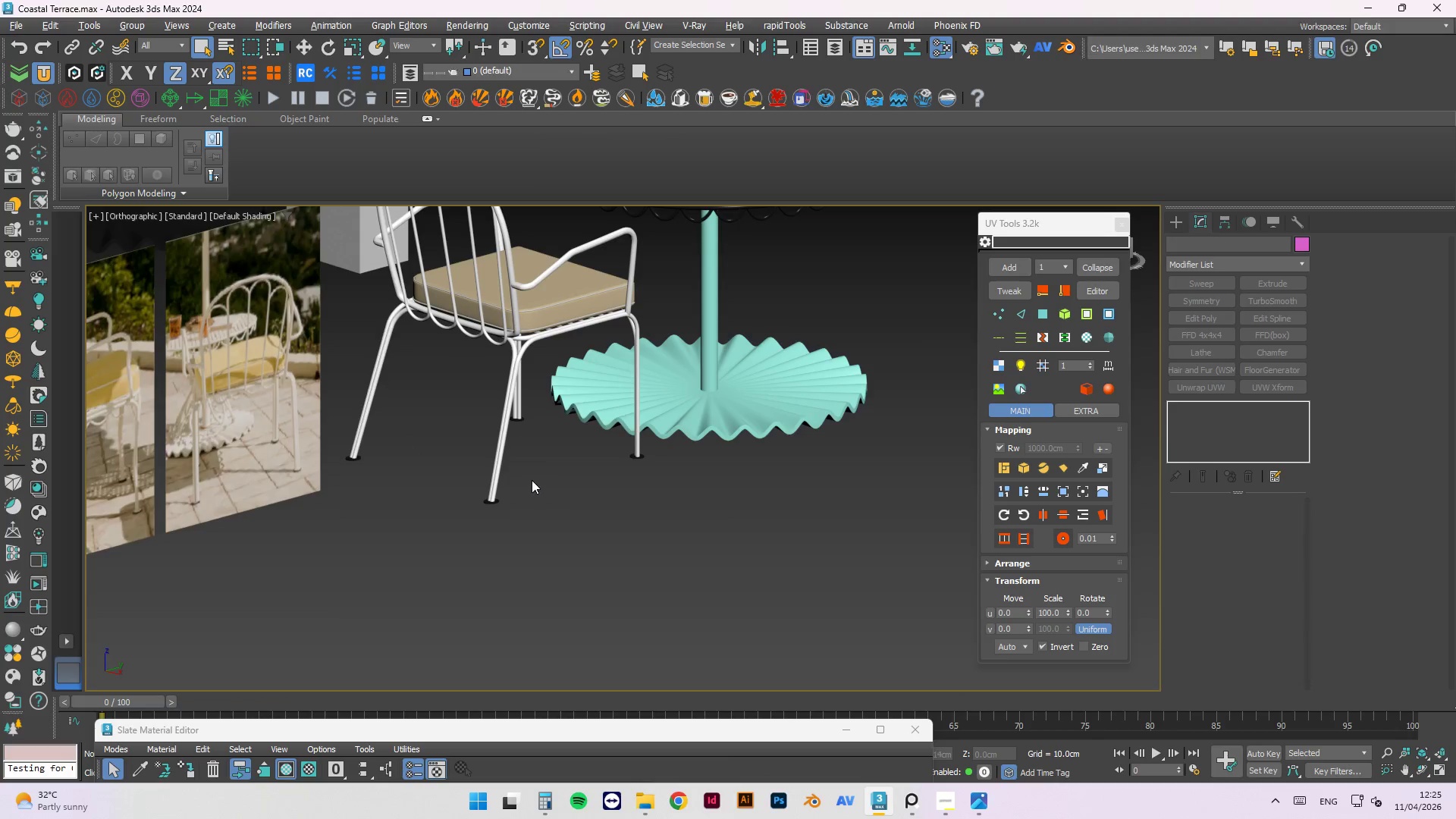 
scroll: coordinate [498, 529], scroll_direction: up, amount: 6.0
 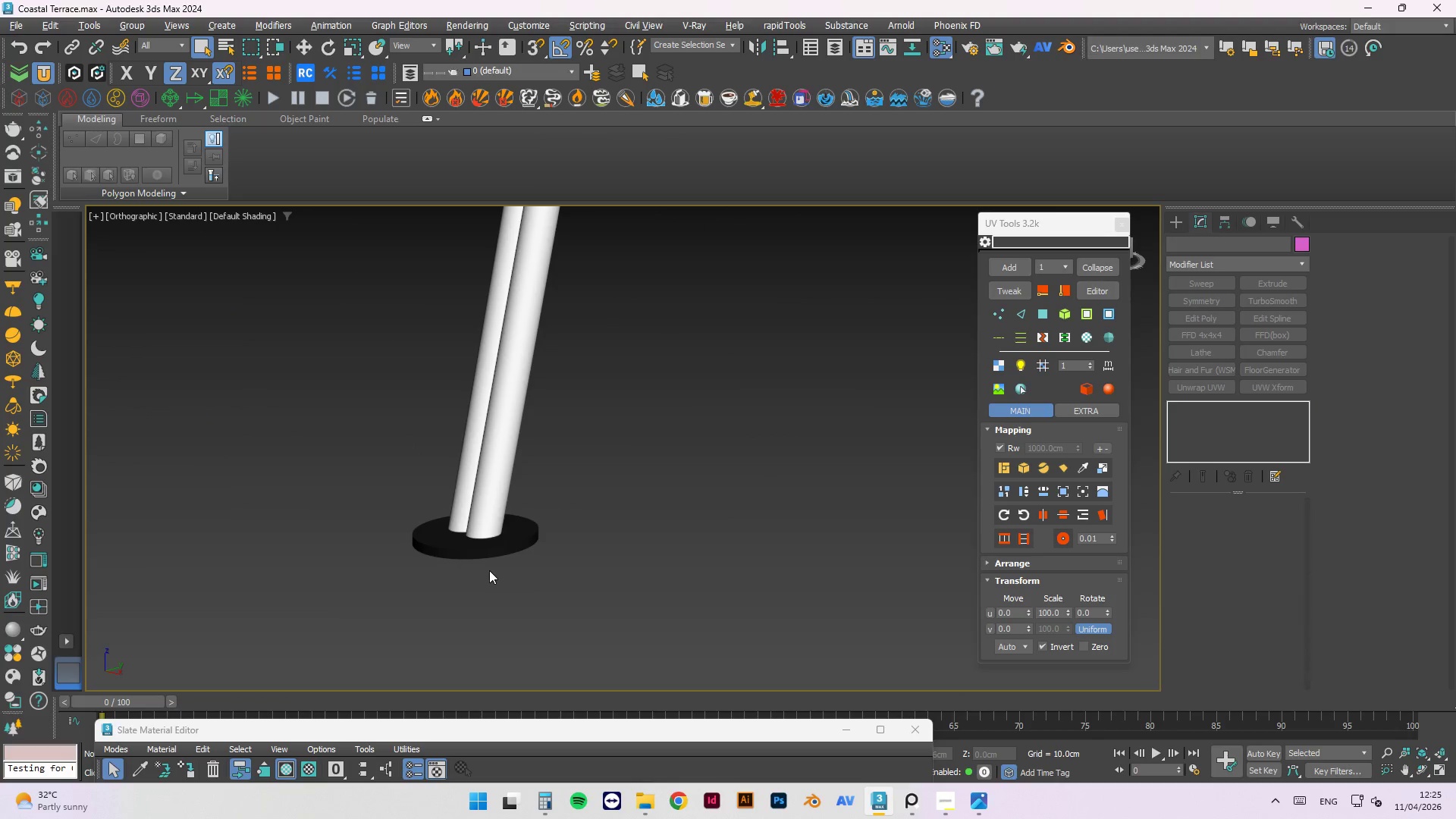 
scroll: coordinate [349, 577], scroll_direction: down, amount: 7.0
 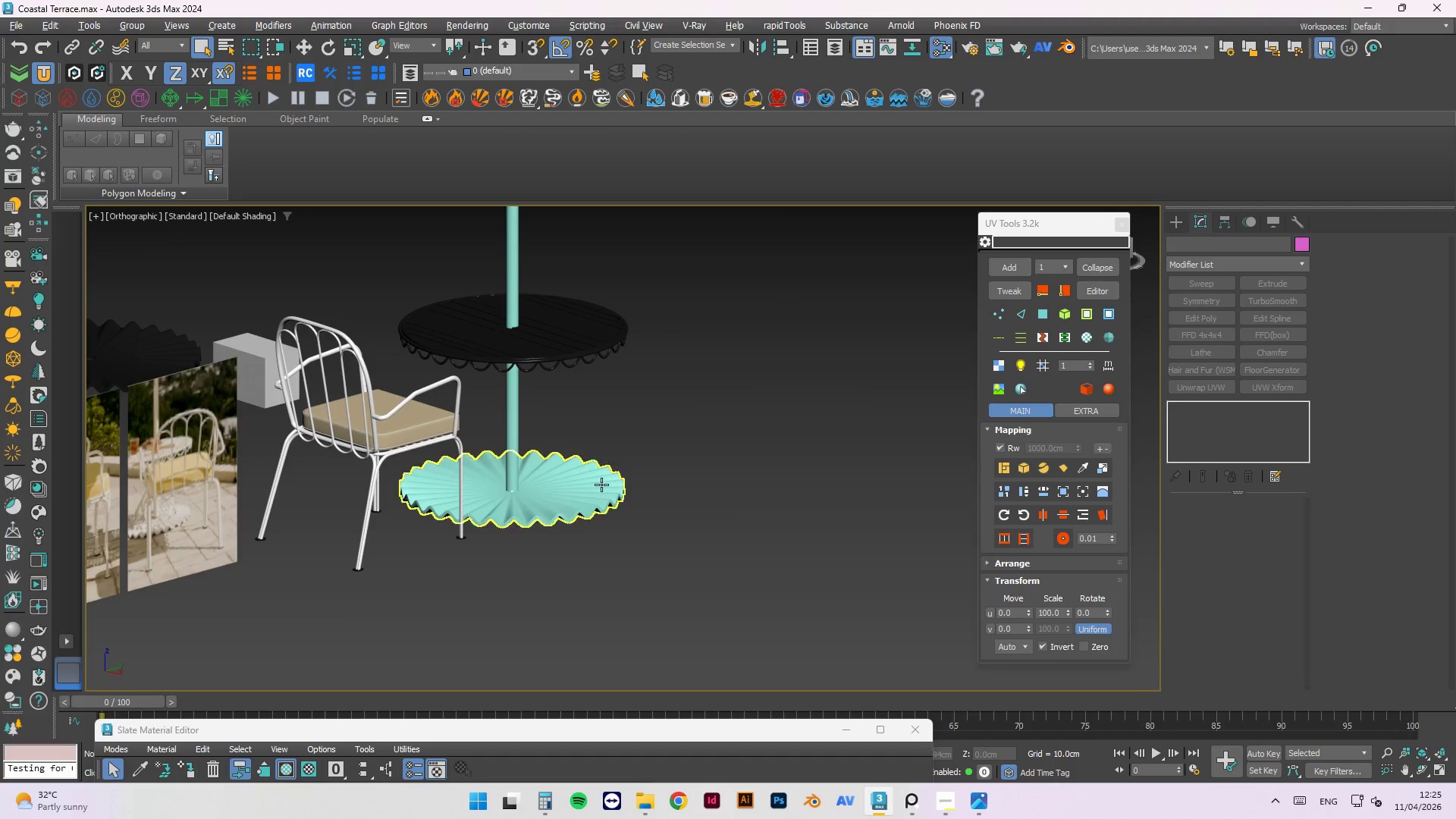 
left_click([599, 488])
 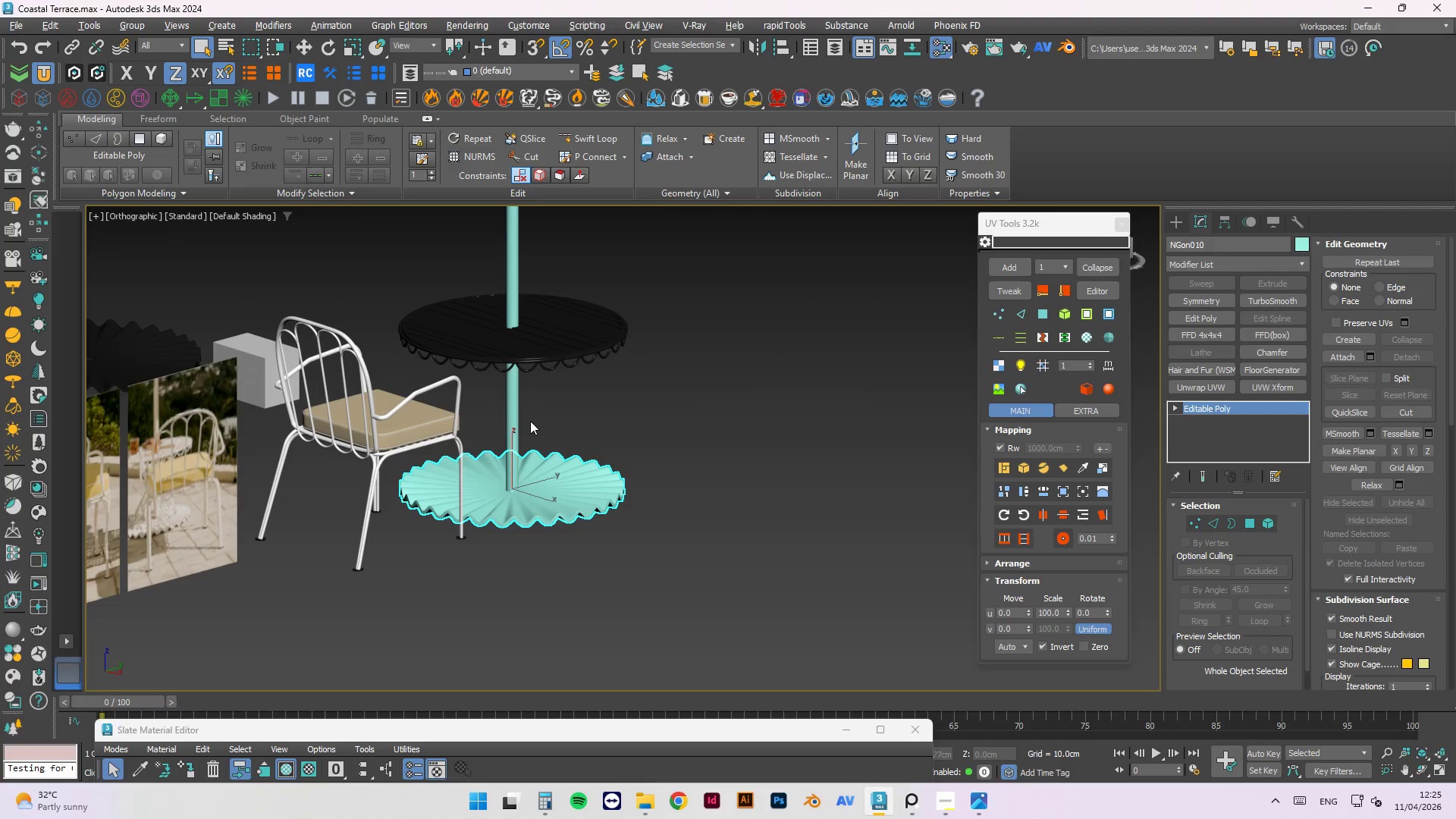 
hold_key(key=ControlLeft, duration=1.05)
left_click([513, 401])
 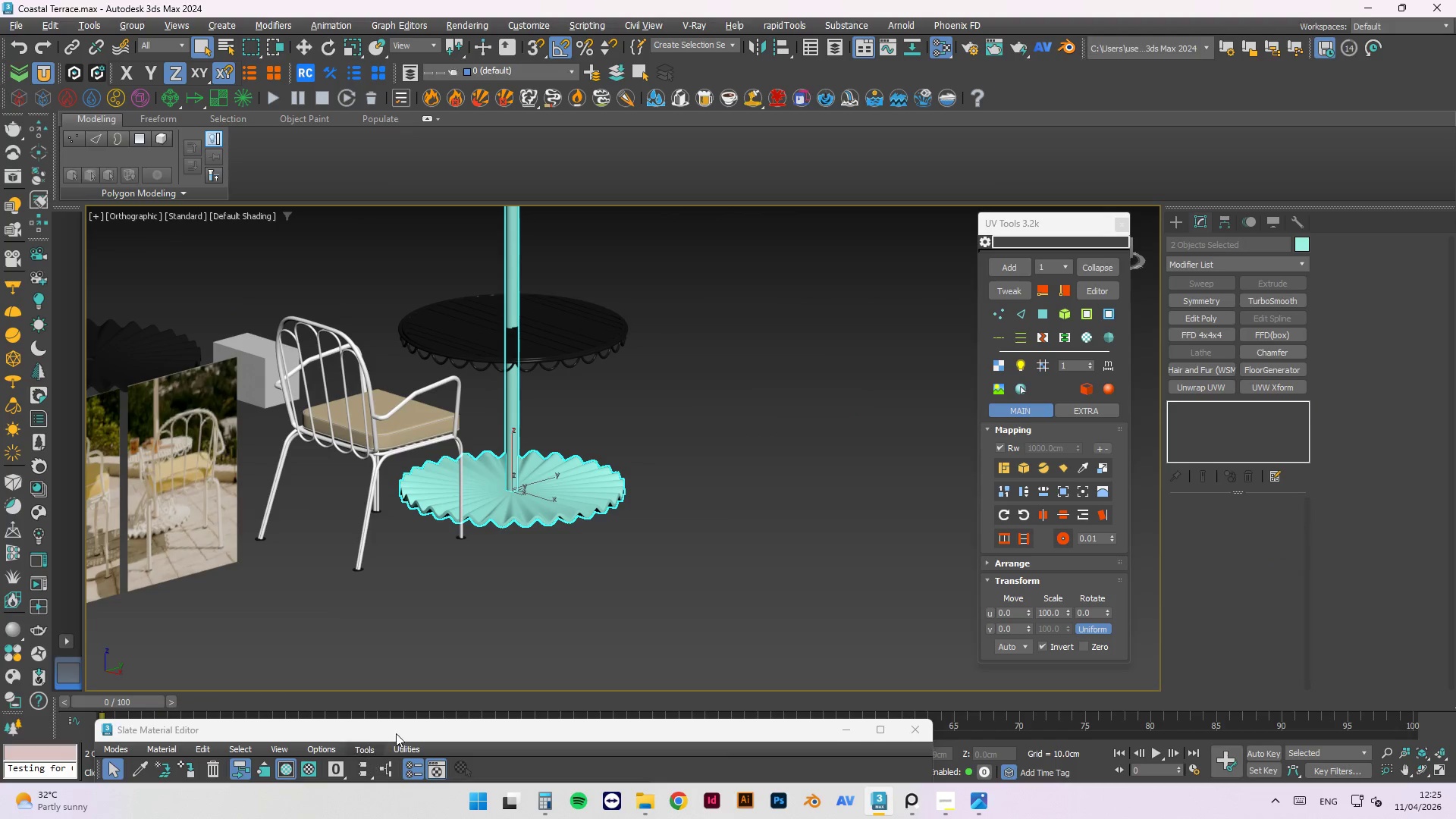 
left_click_drag(start_coordinate=[405, 726], to_coordinate=[631, 482])
 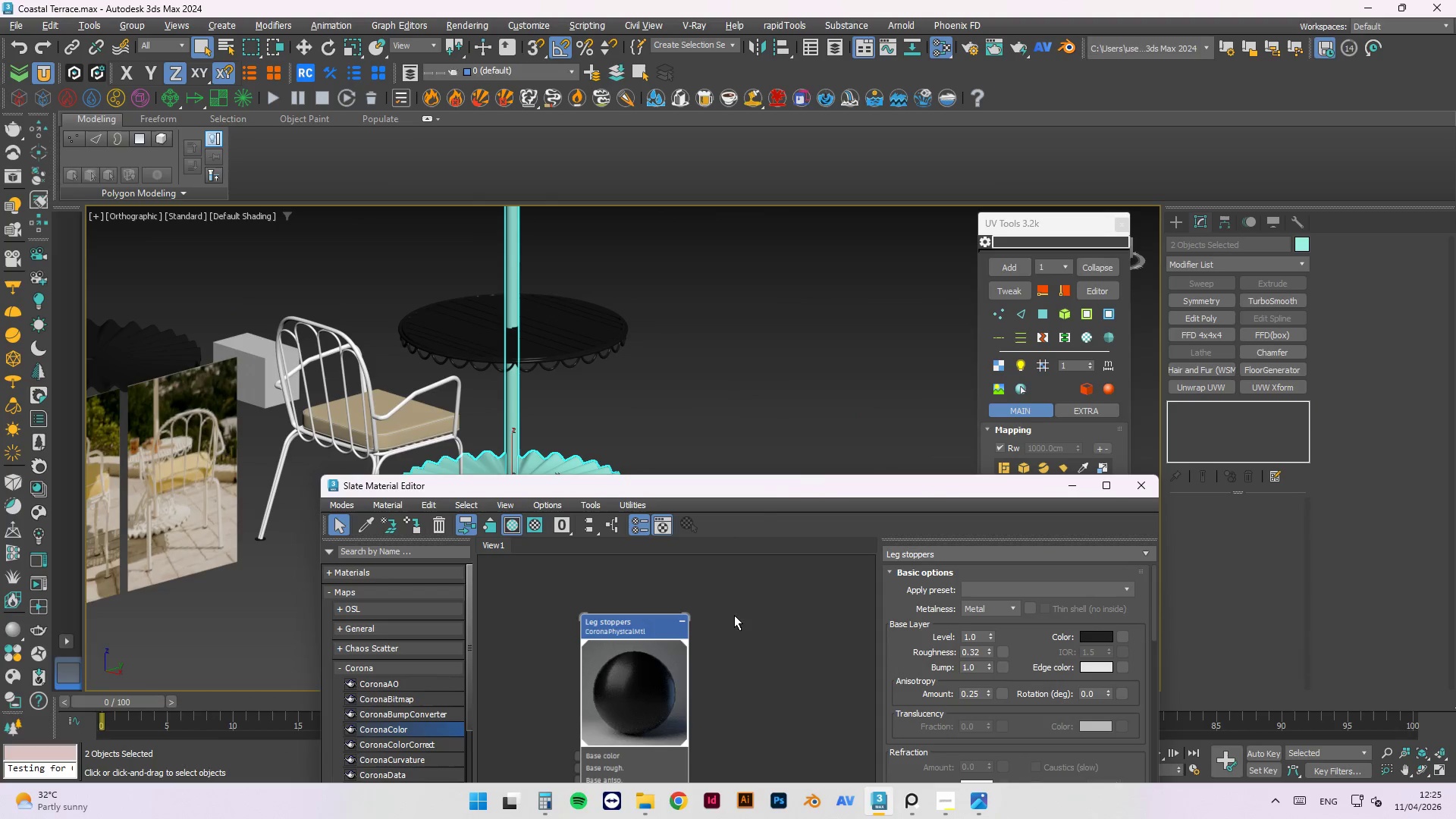 
left_click([648, 579])
 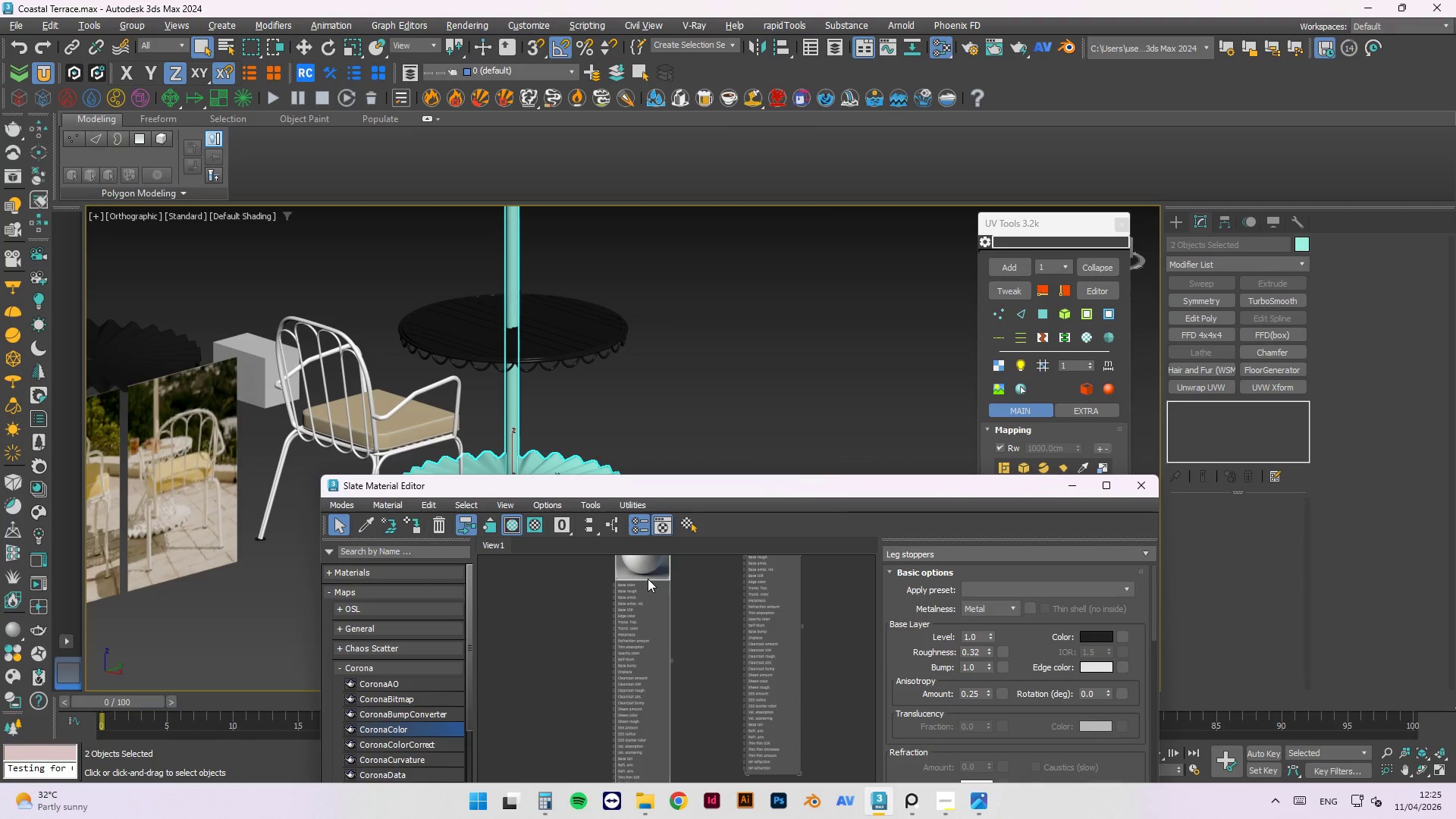 
scroll: coordinate [645, 551], scroll_direction: down, amount: 1.0
 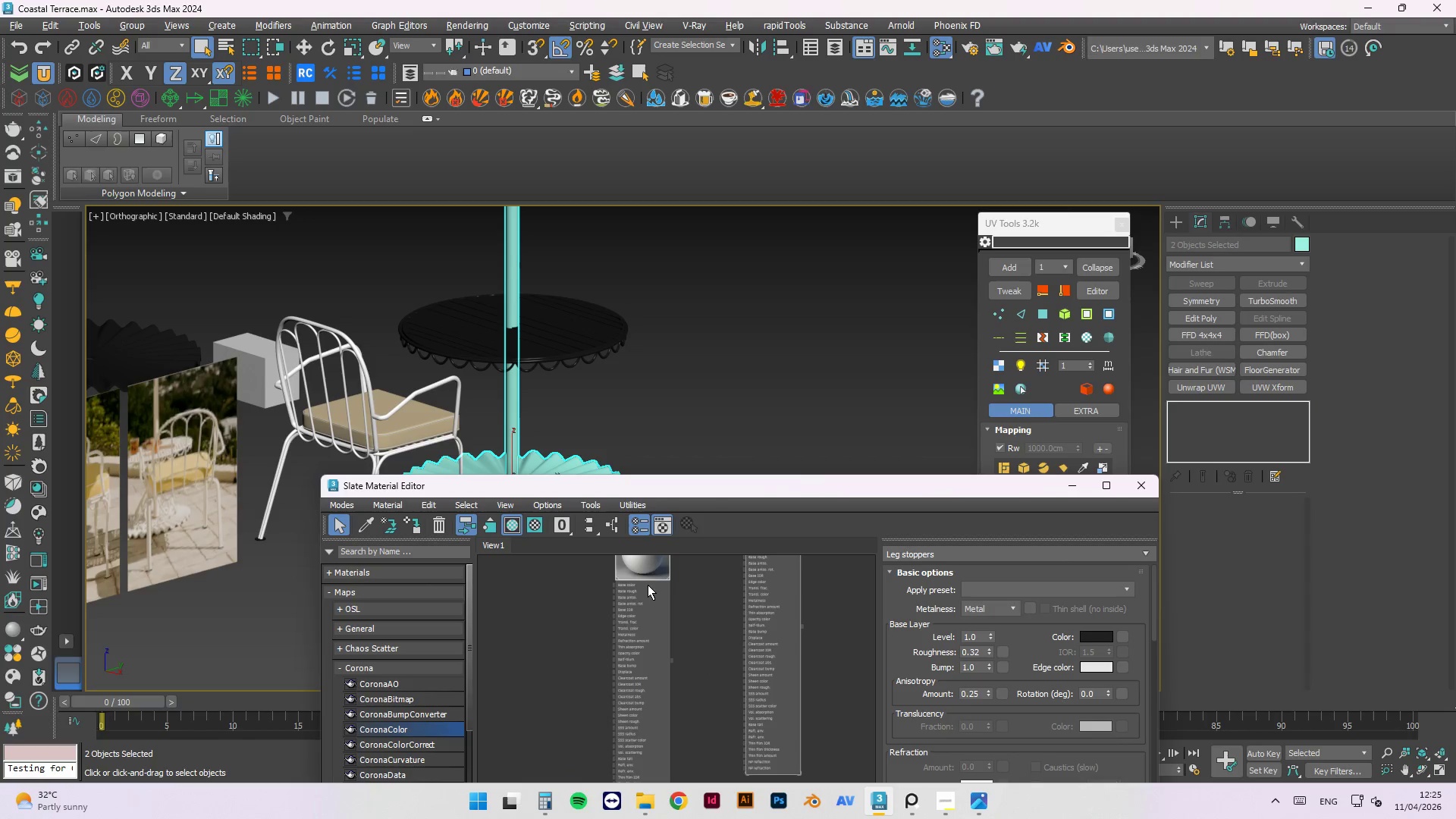 
right_click([648, 579])
 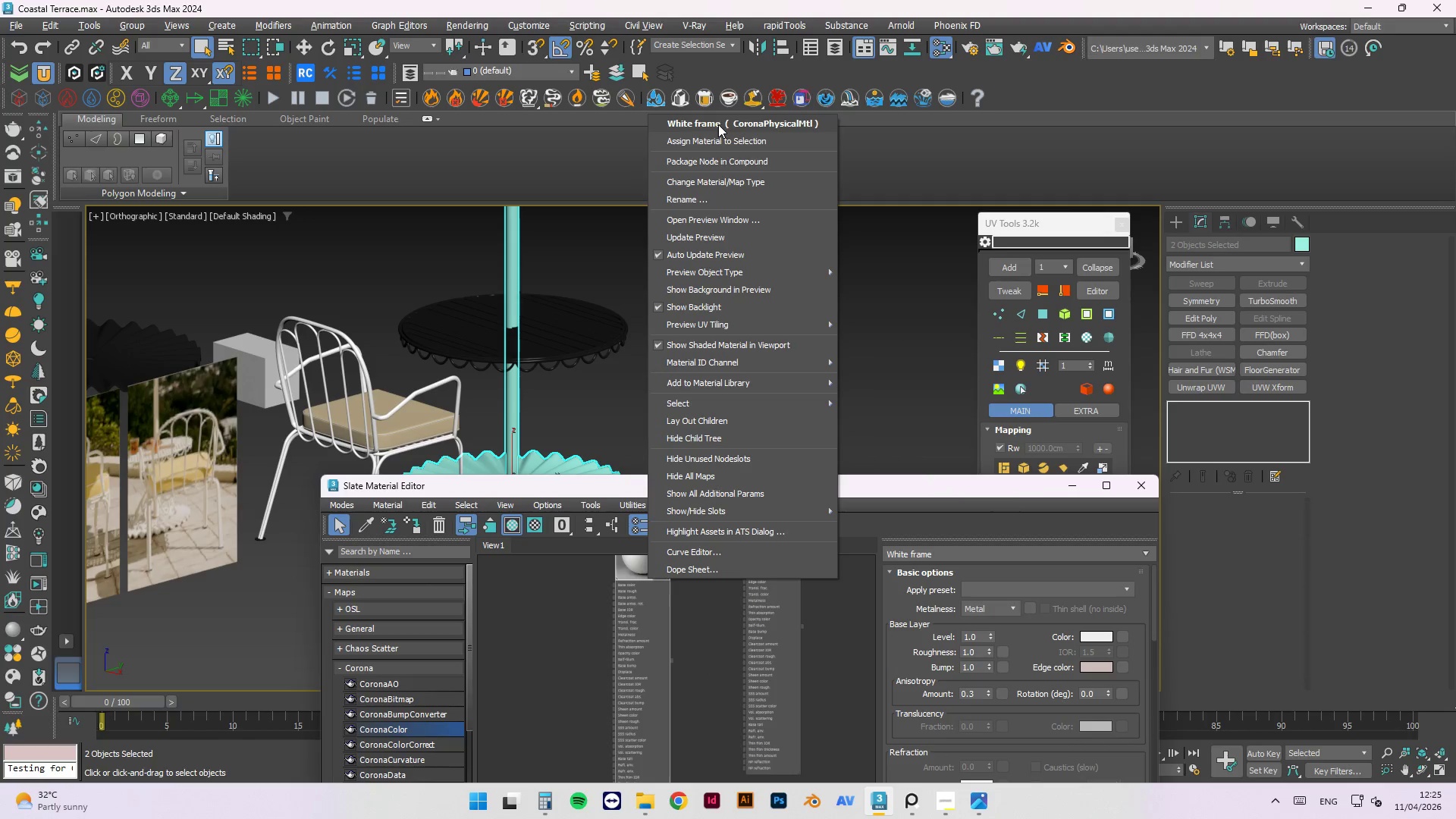 
left_click([714, 134])
 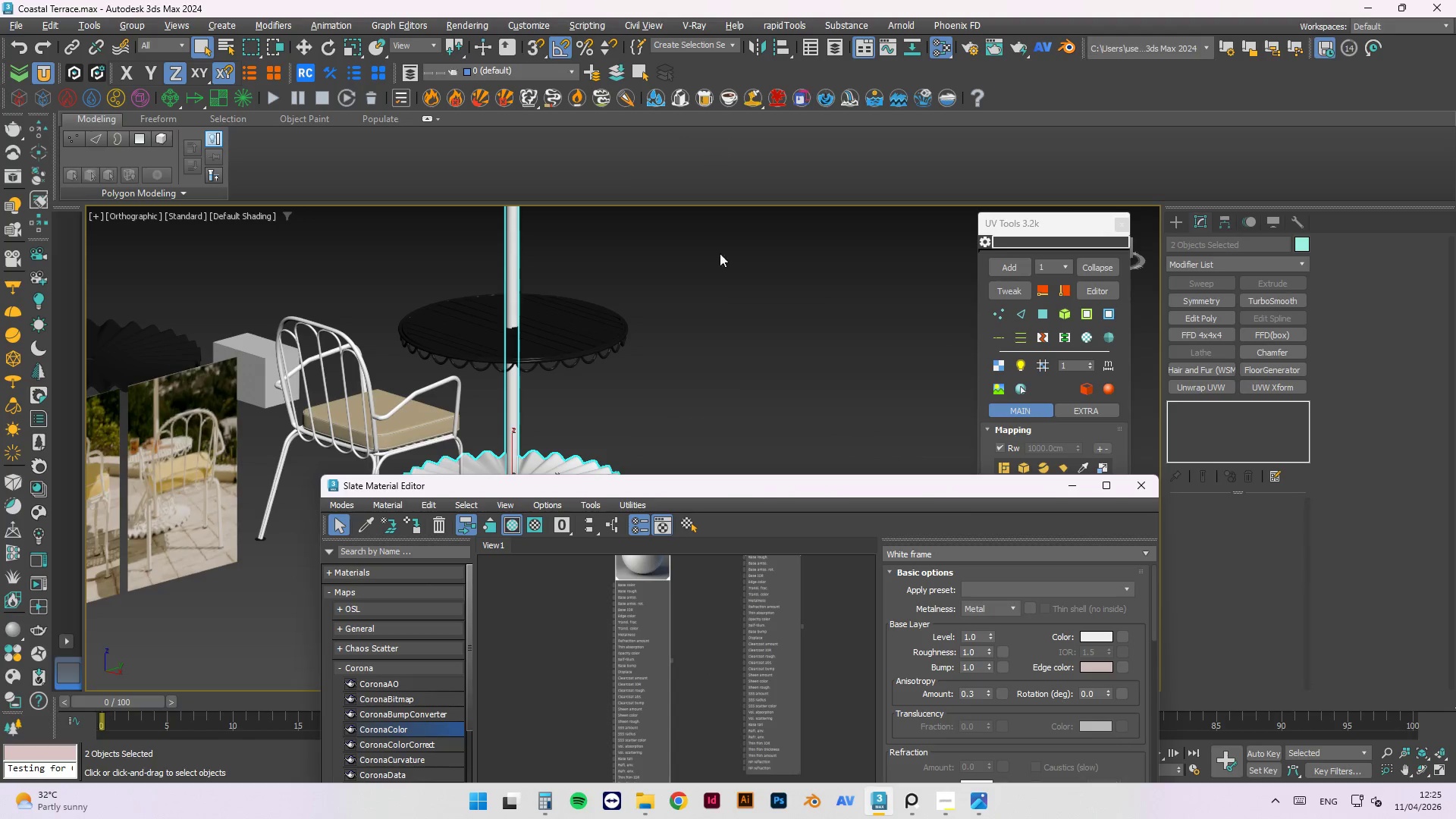 
left_click([728, 278])
 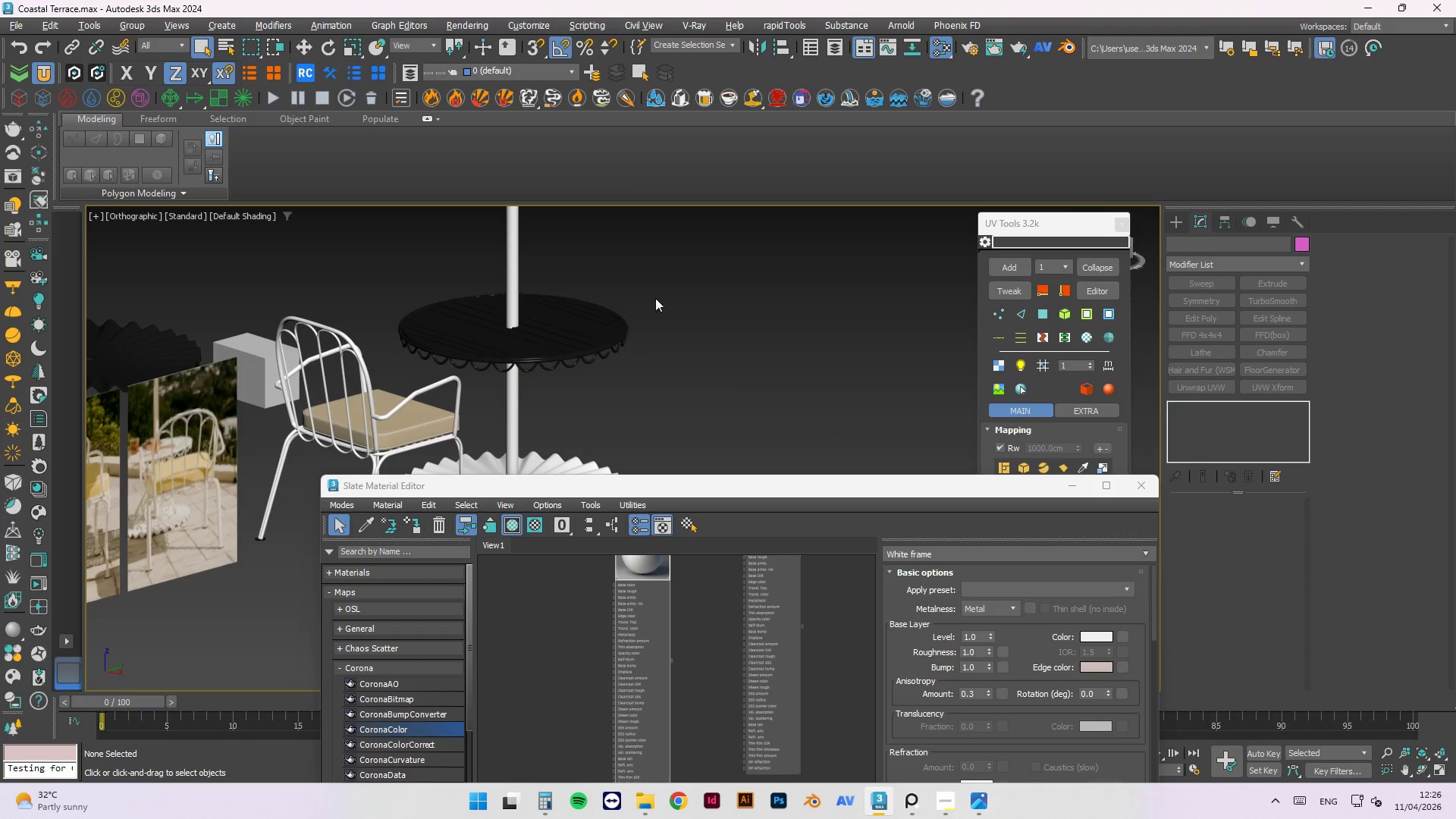 
left_click_drag(start_coordinate=[685, 273], to_coordinate=[573, 385])
 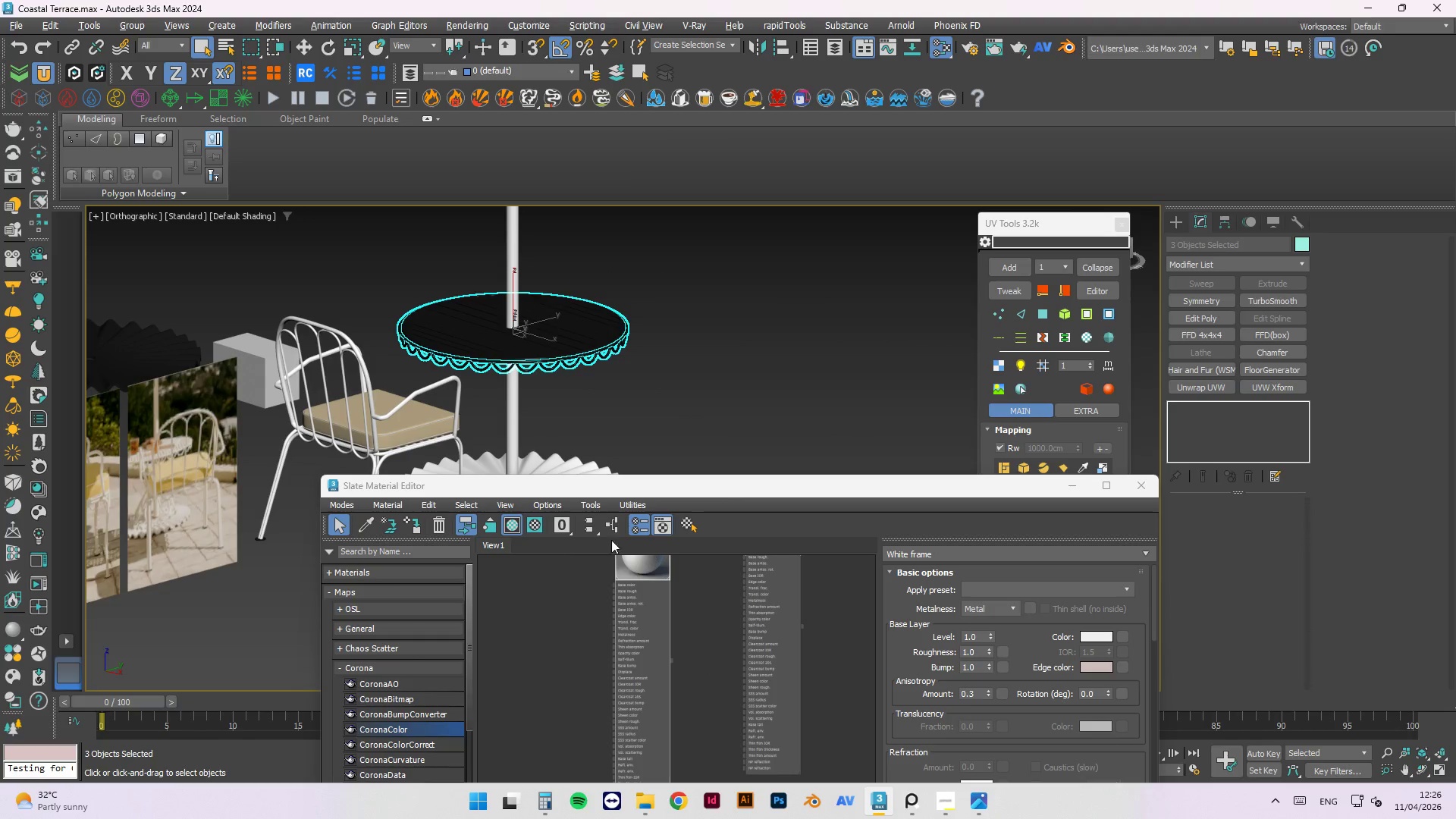 
right_click([642, 577])
 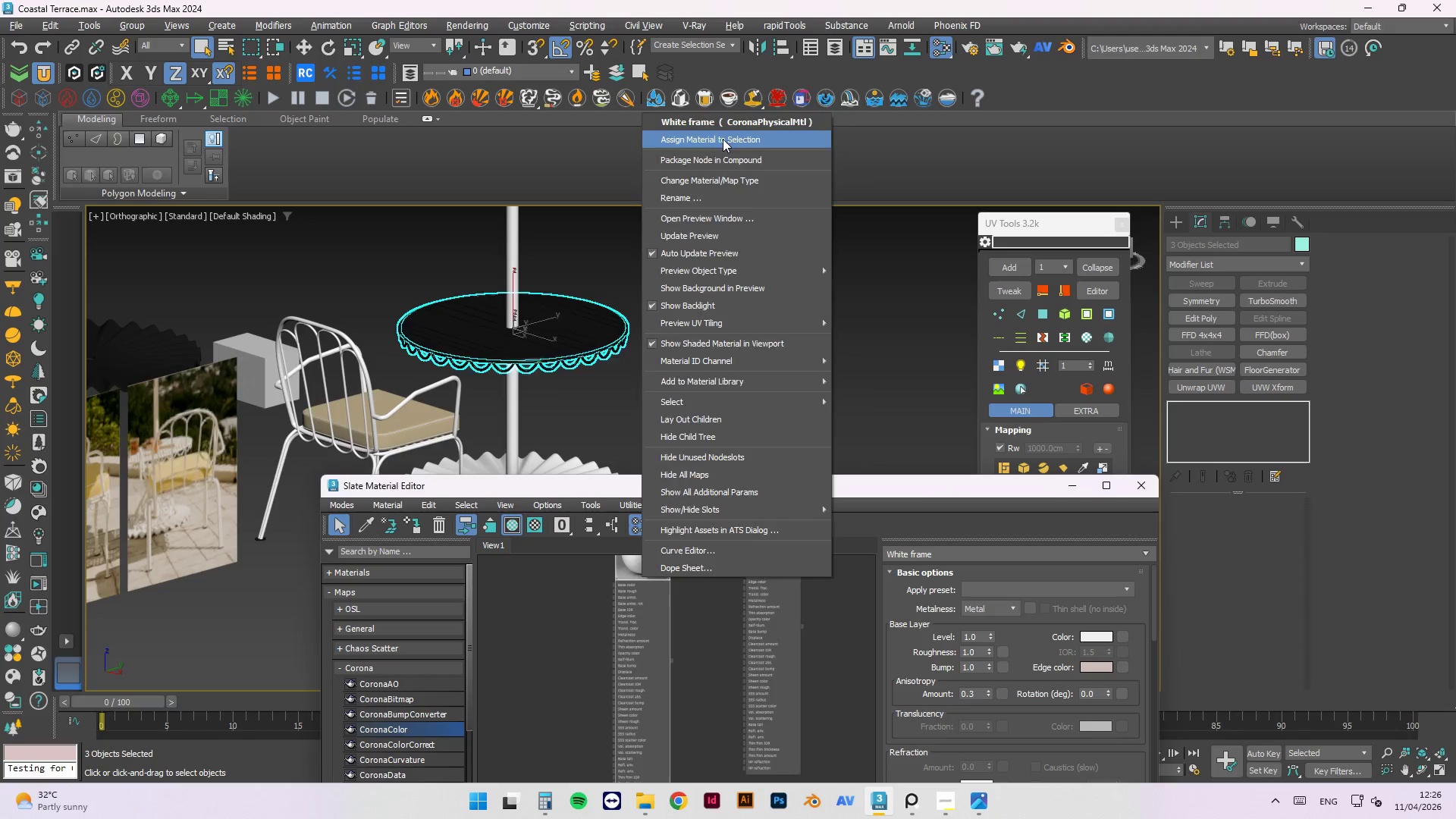 
double_click([729, 289])
 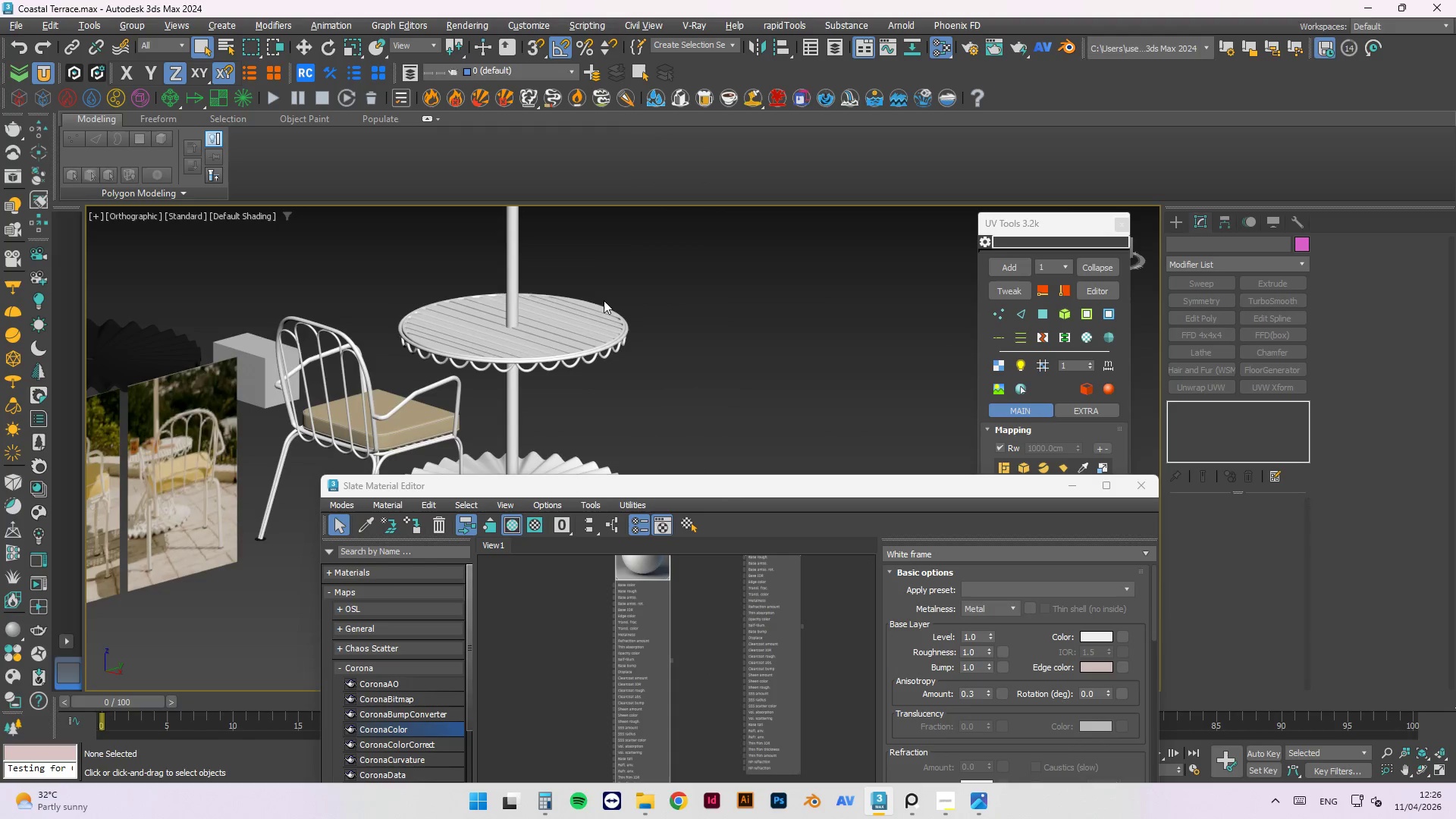 
scroll: coordinate [592, 366], scroll_direction: up, amount: 3.0
 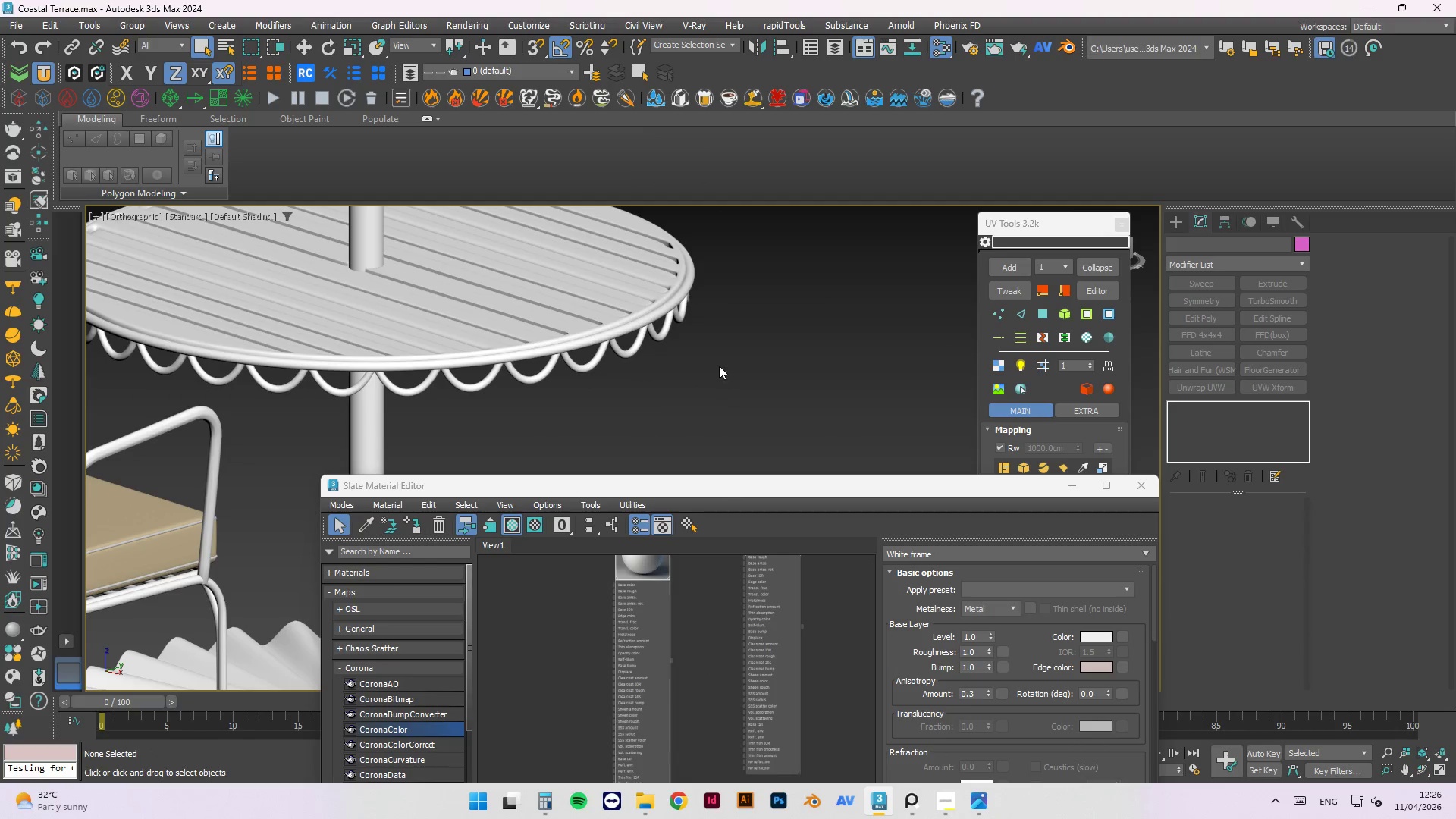 
left_click([730, 339])
 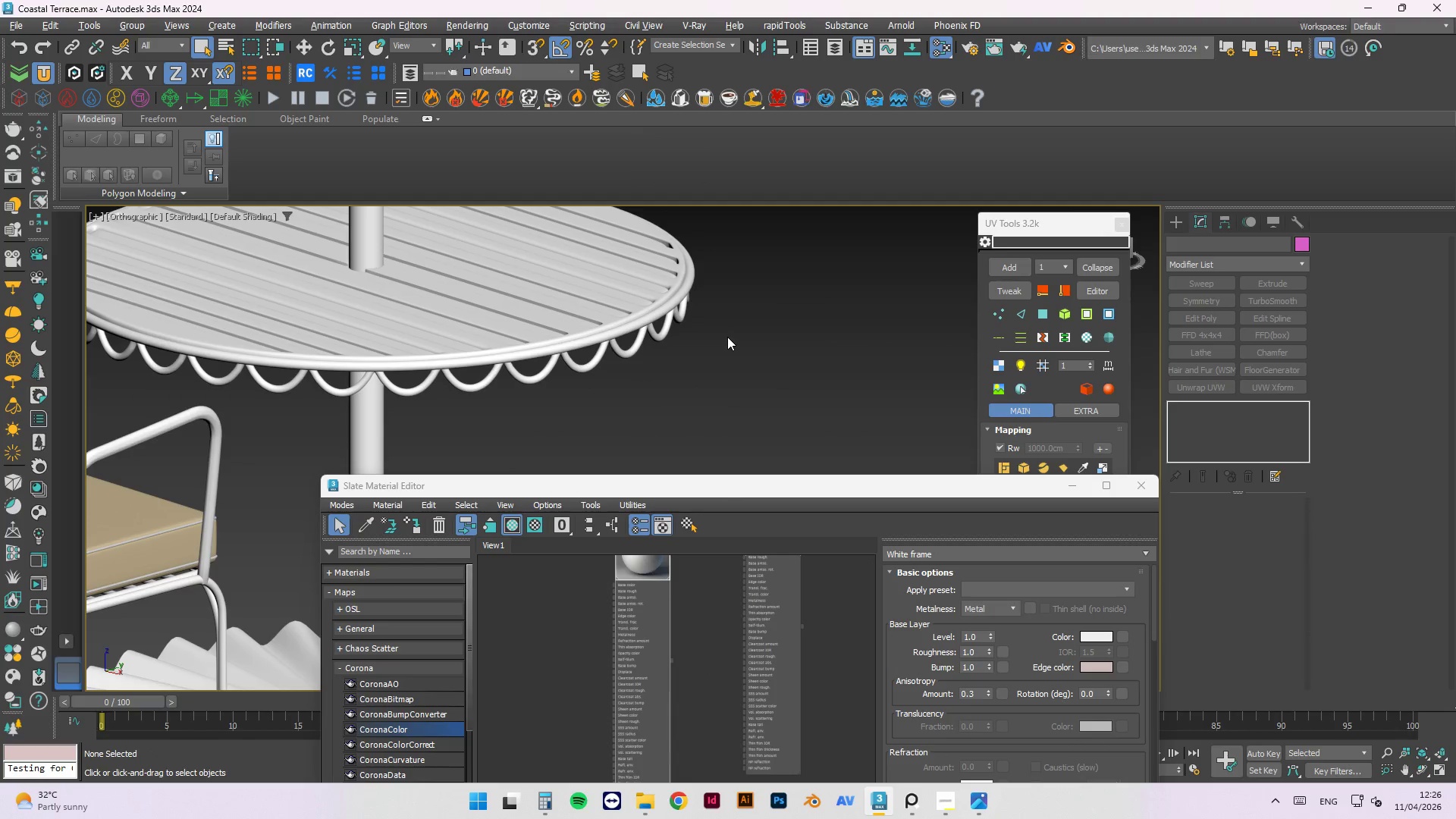 
scroll: coordinate [731, 345], scroll_direction: down, amount: 4.0
 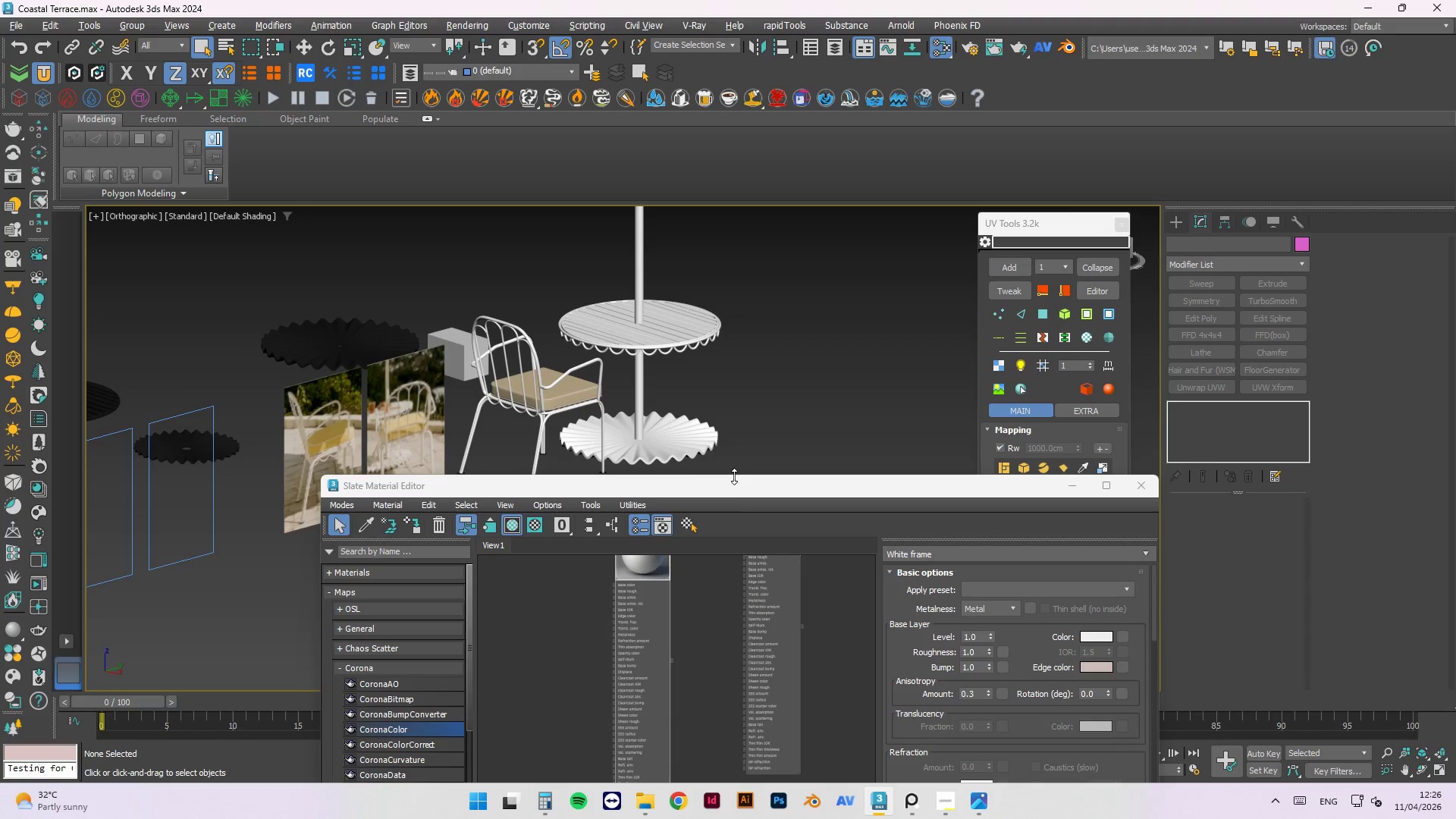 
left_click_drag(start_coordinate=[730, 493], to_coordinate=[676, 570])
 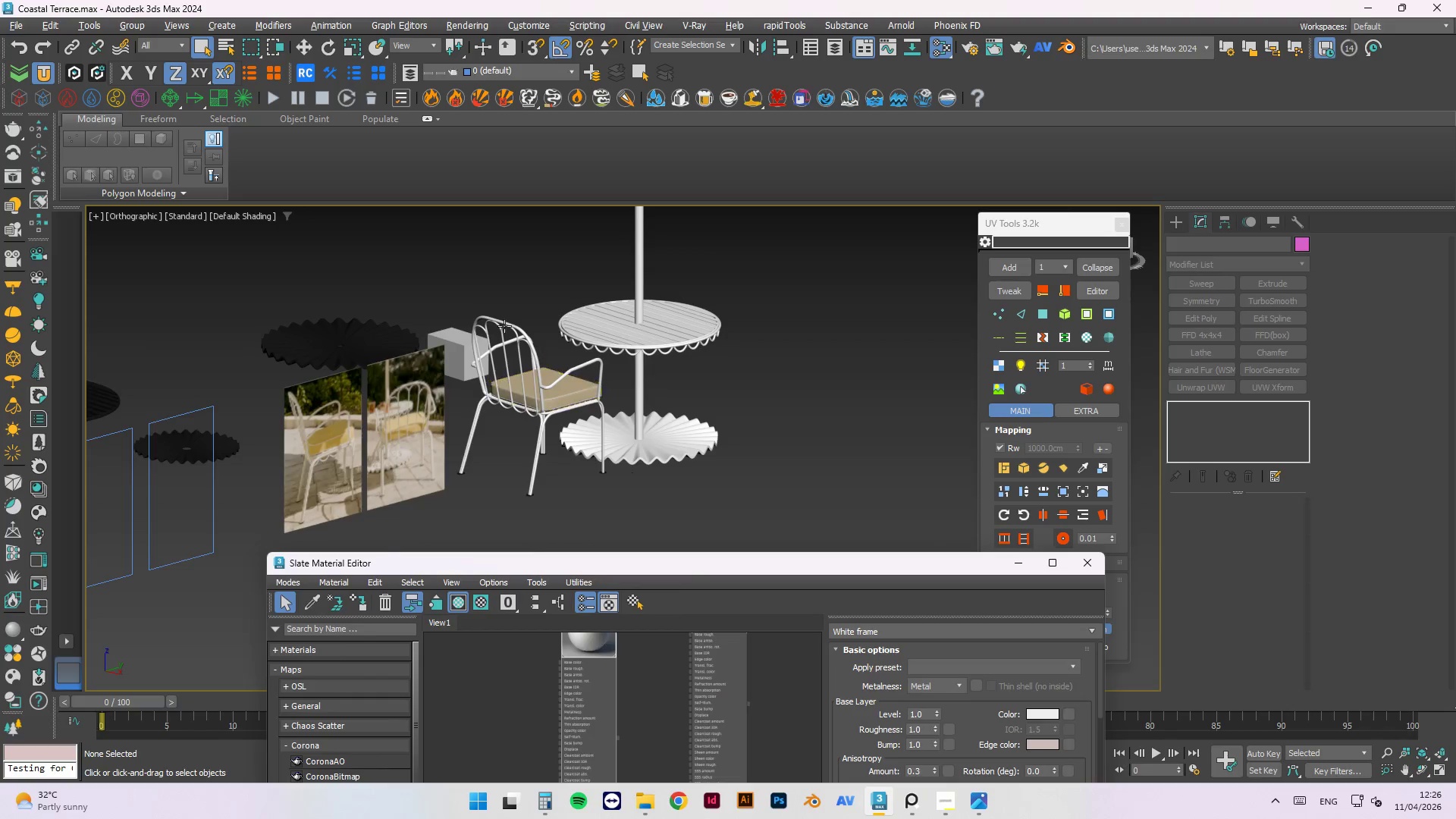 
scroll: coordinate [522, 388], scroll_direction: up, amount: 3.0
 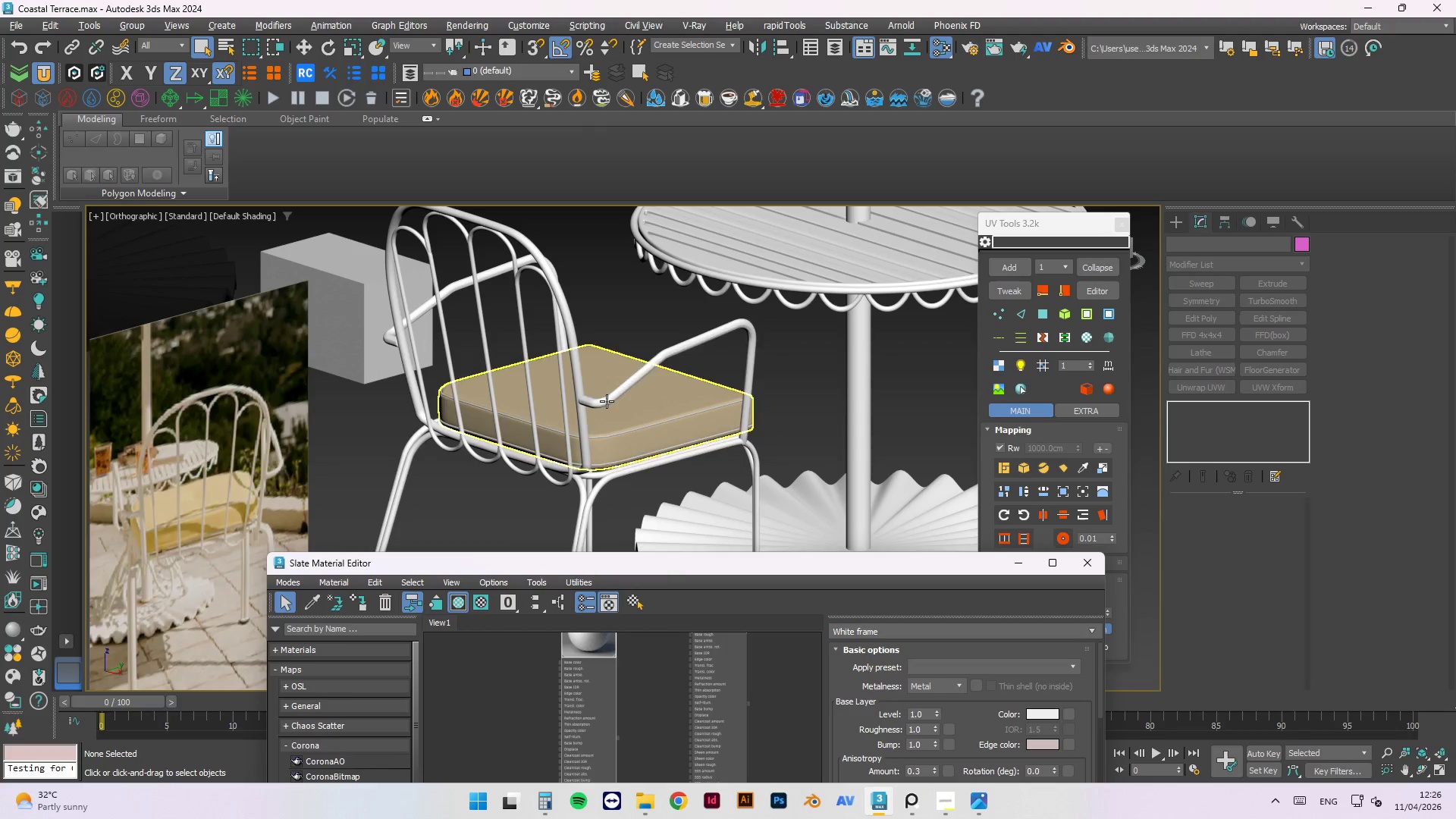 
left_click([607, 400])
 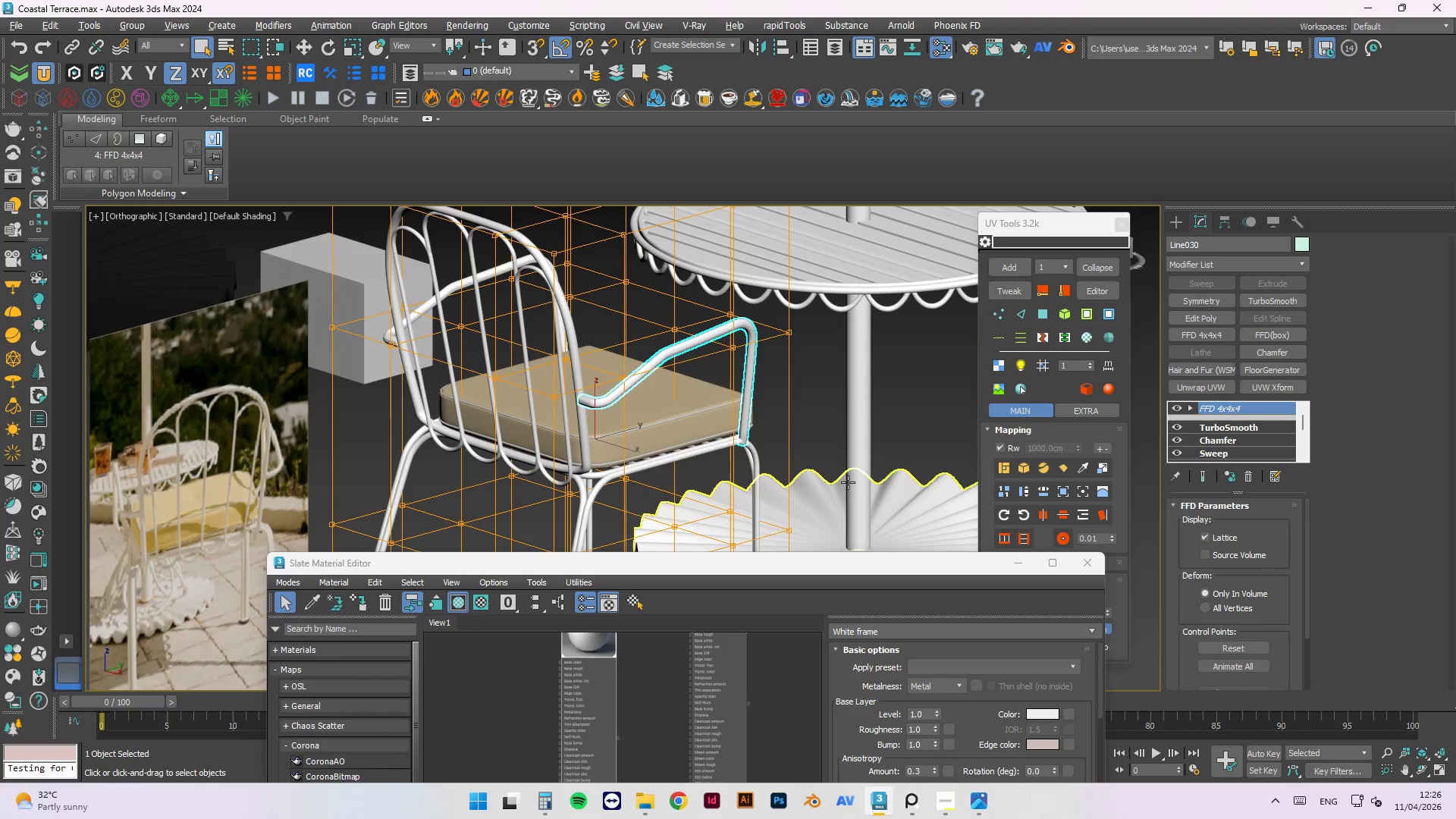 
scroll: coordinate [609, 347], scroll_direction: down, amount: 4.0
 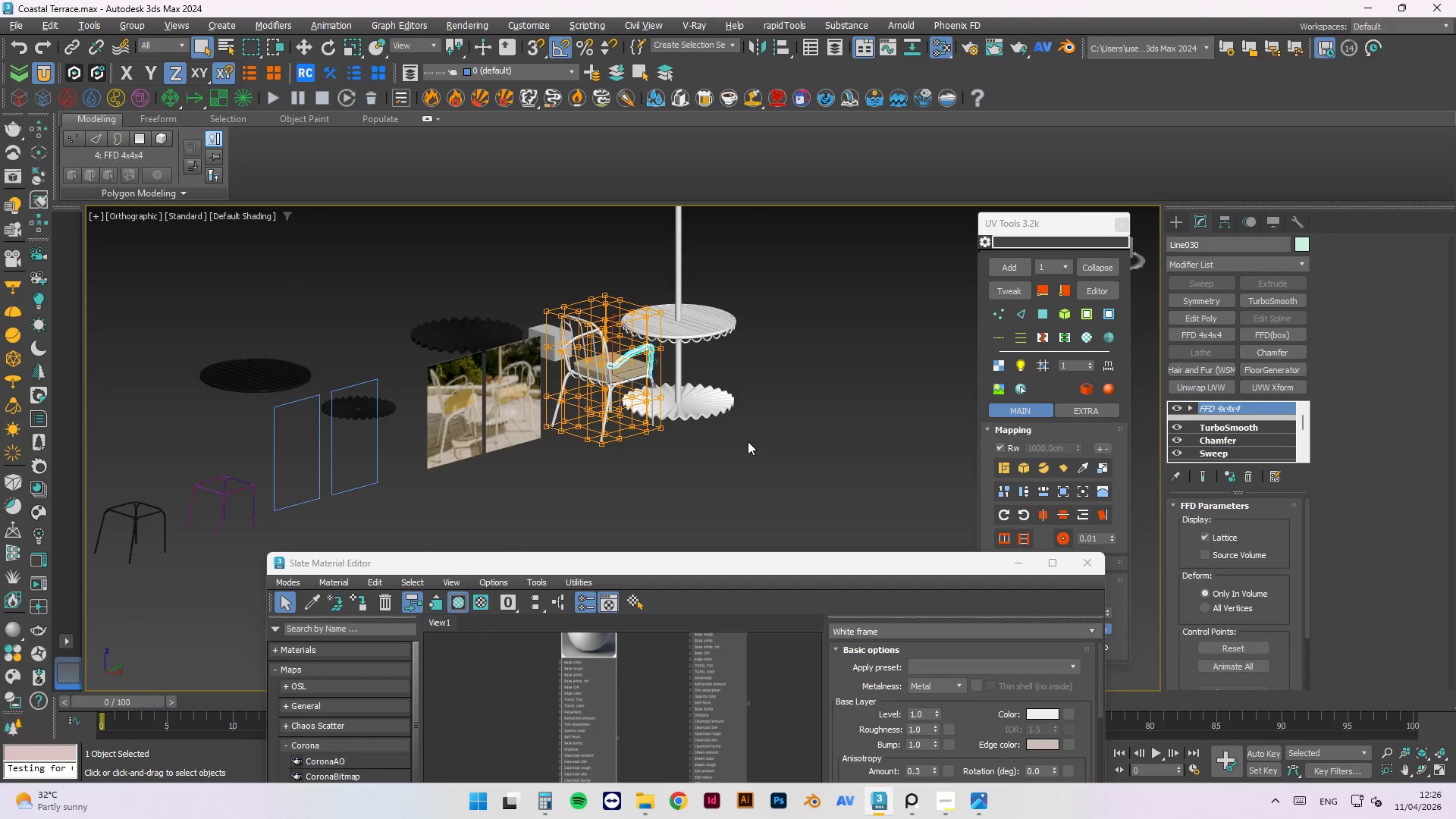 
key(Control+Z)
 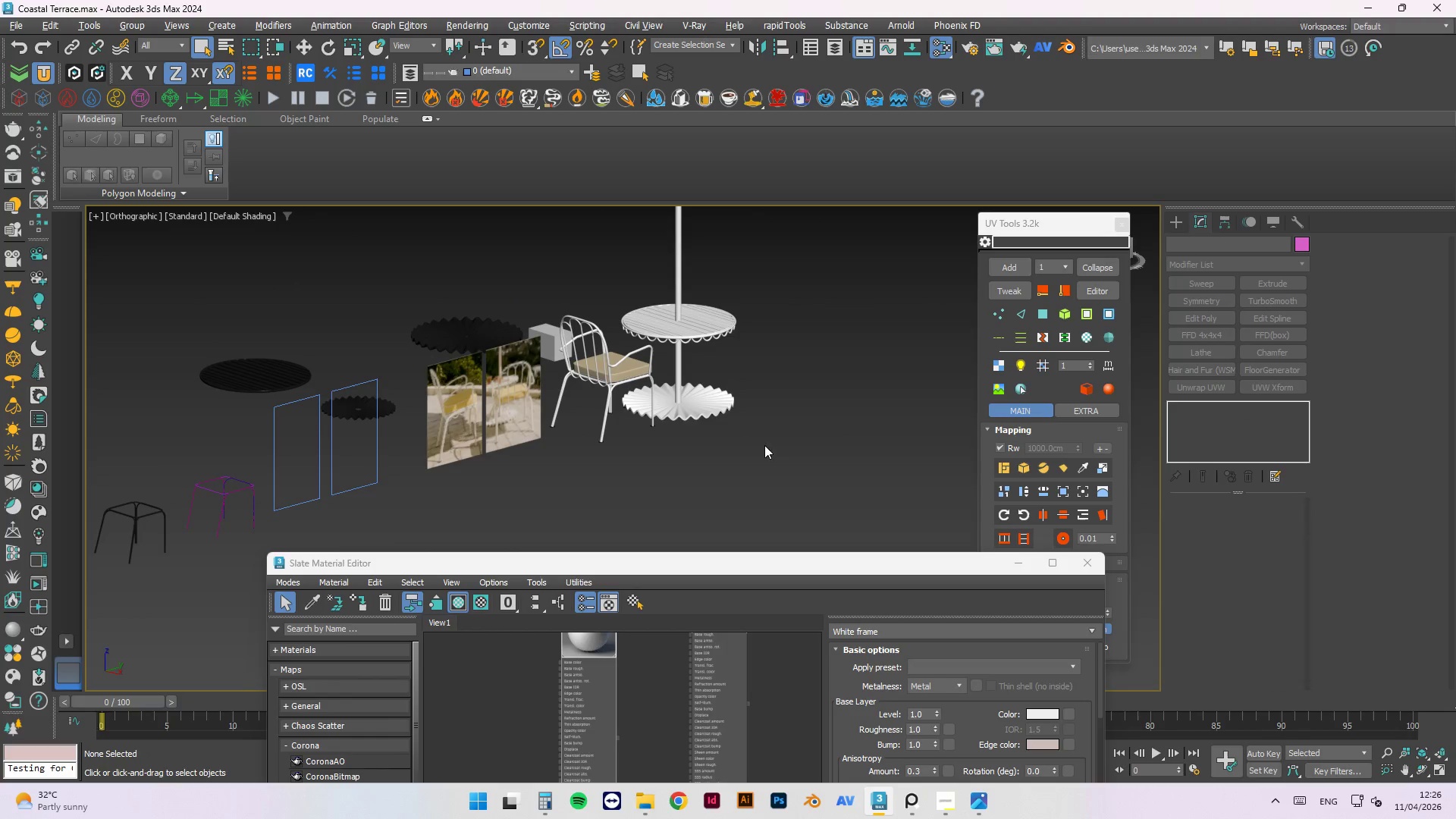 
left_click([783, 445])
 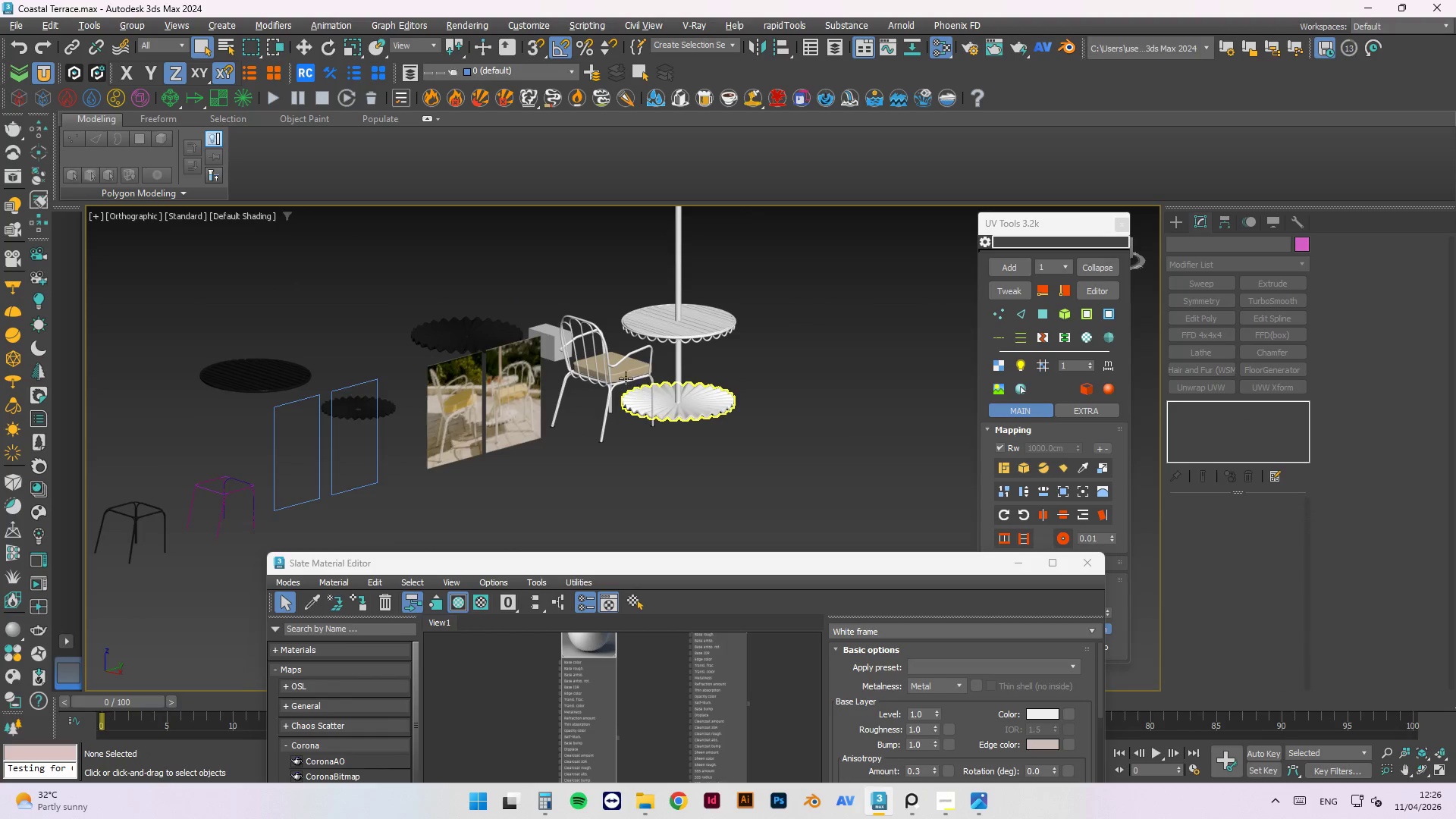 
scroll: coordinate [604, 356], scroll_direction: up, amount: 3.0
 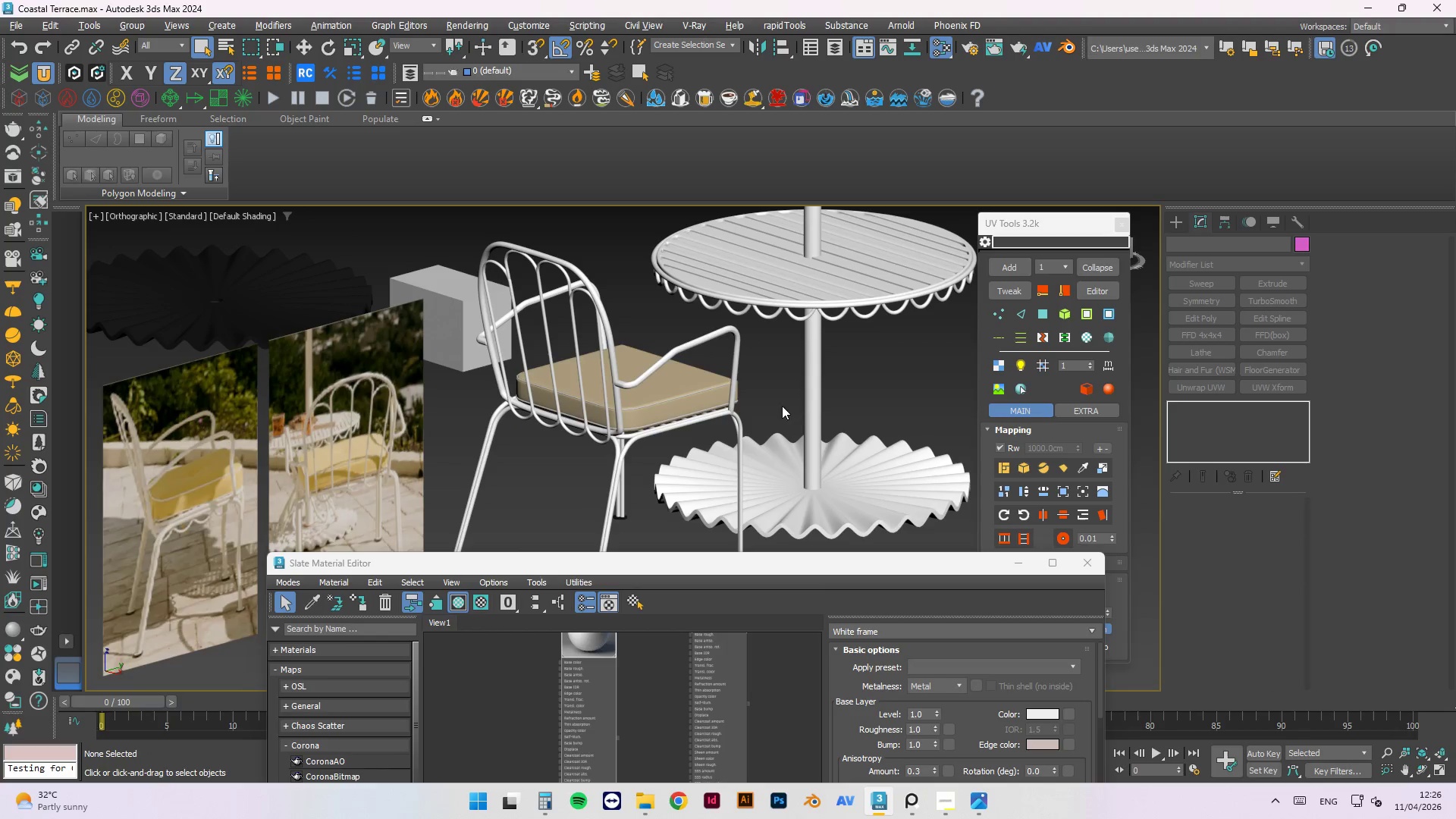 
scroll: coordinate [649, 290], scroll_direction: down, amount: 2.0
 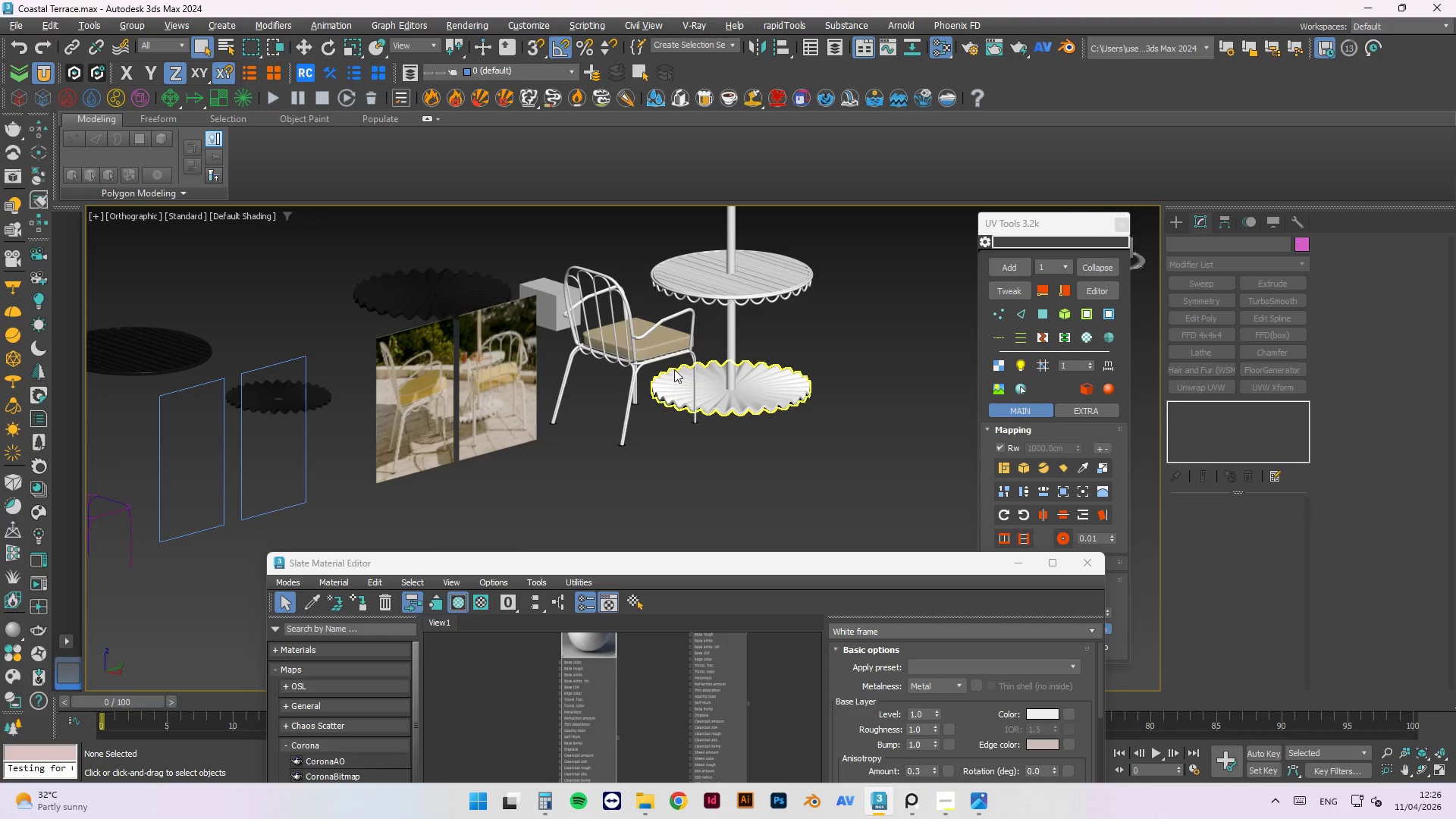 
left_click([674, 346])
 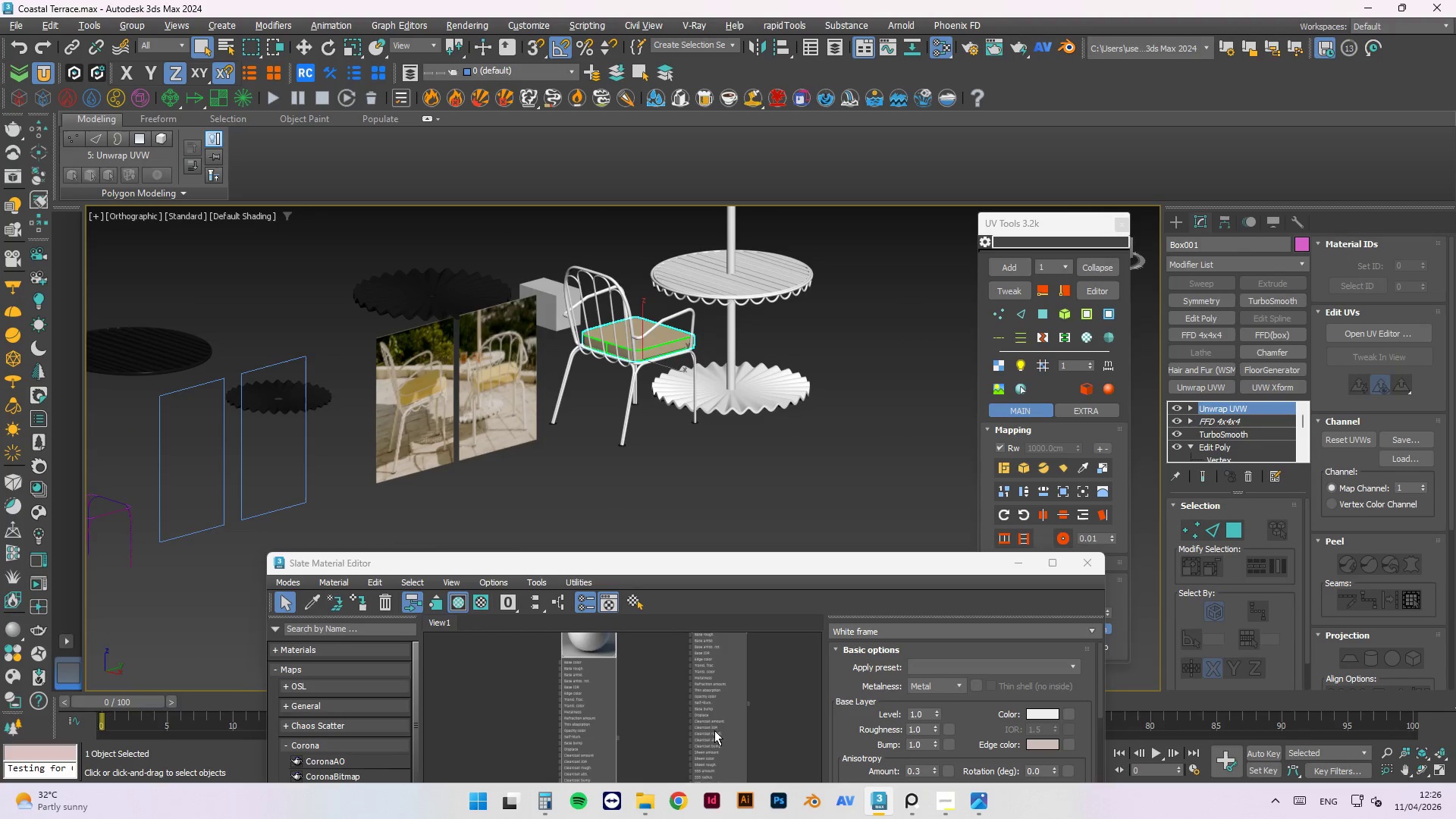 
scroll: coordinate [661, 635], scroll_direction: down, amount: 3.0
 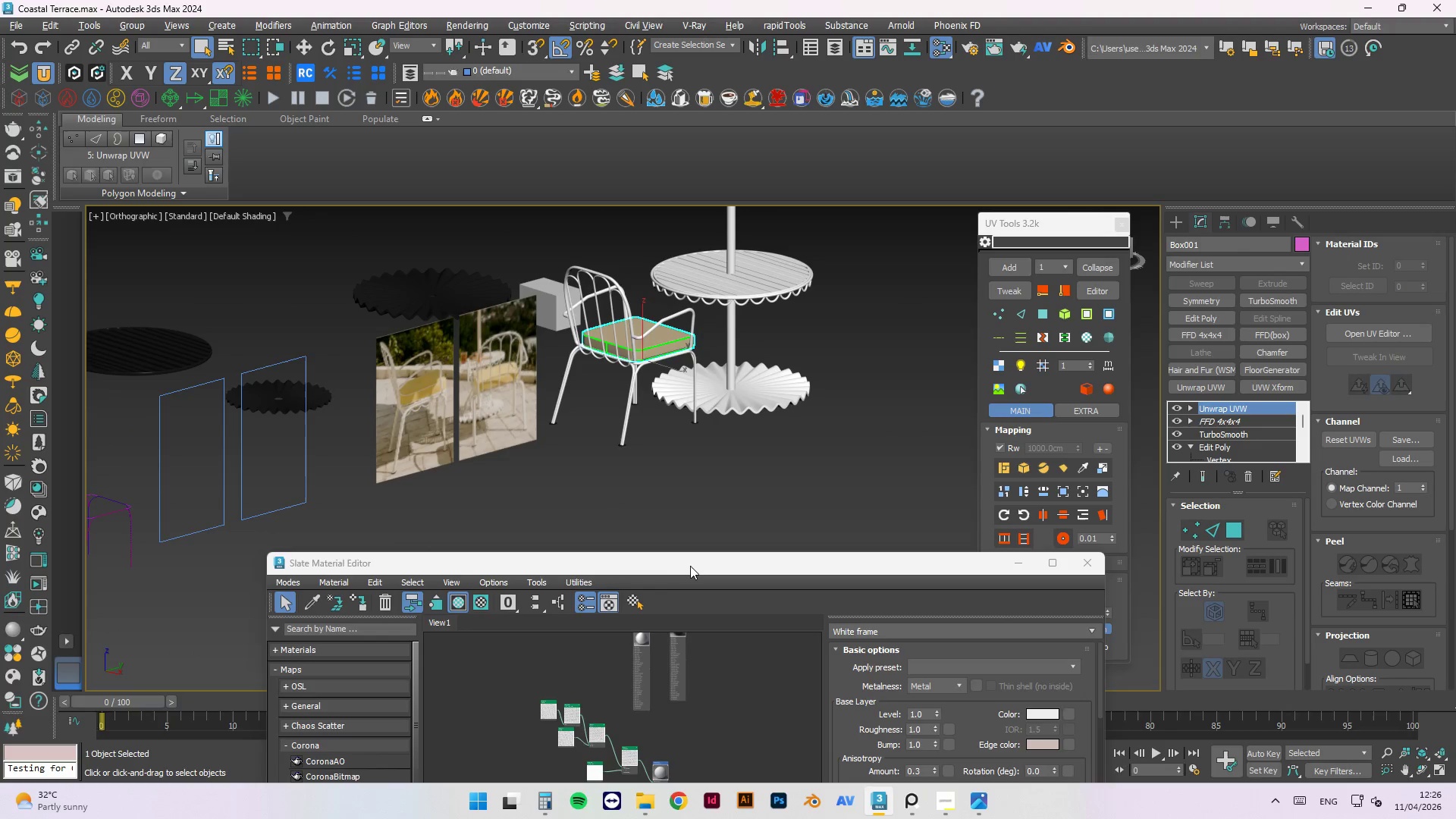 
left_click_drag(start_coordinate=[691, 566], to_coordinate=[775, 475])
 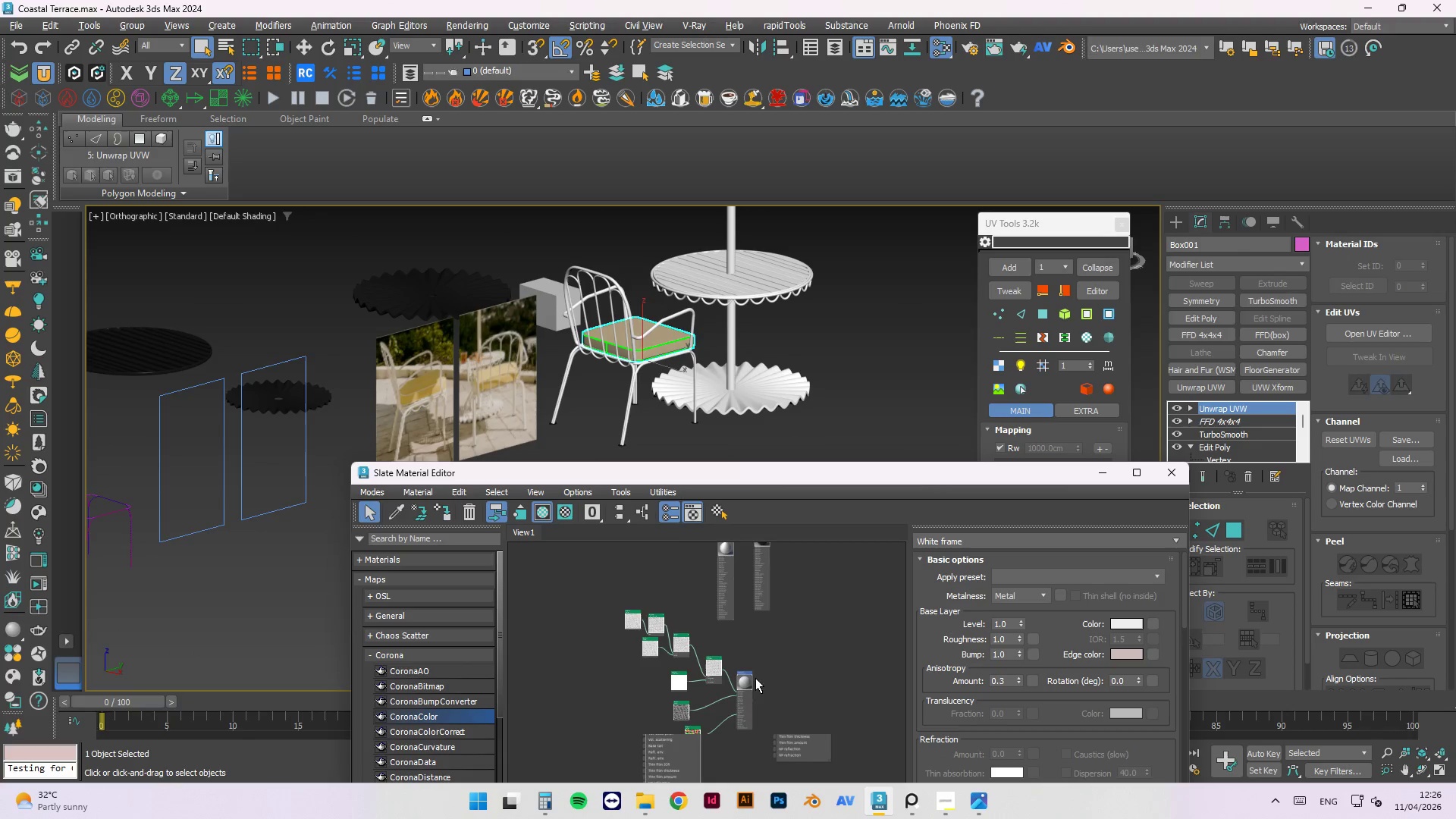 
scroll: coordinate [751, 574], scroll_direction: down, amount: 1.0
 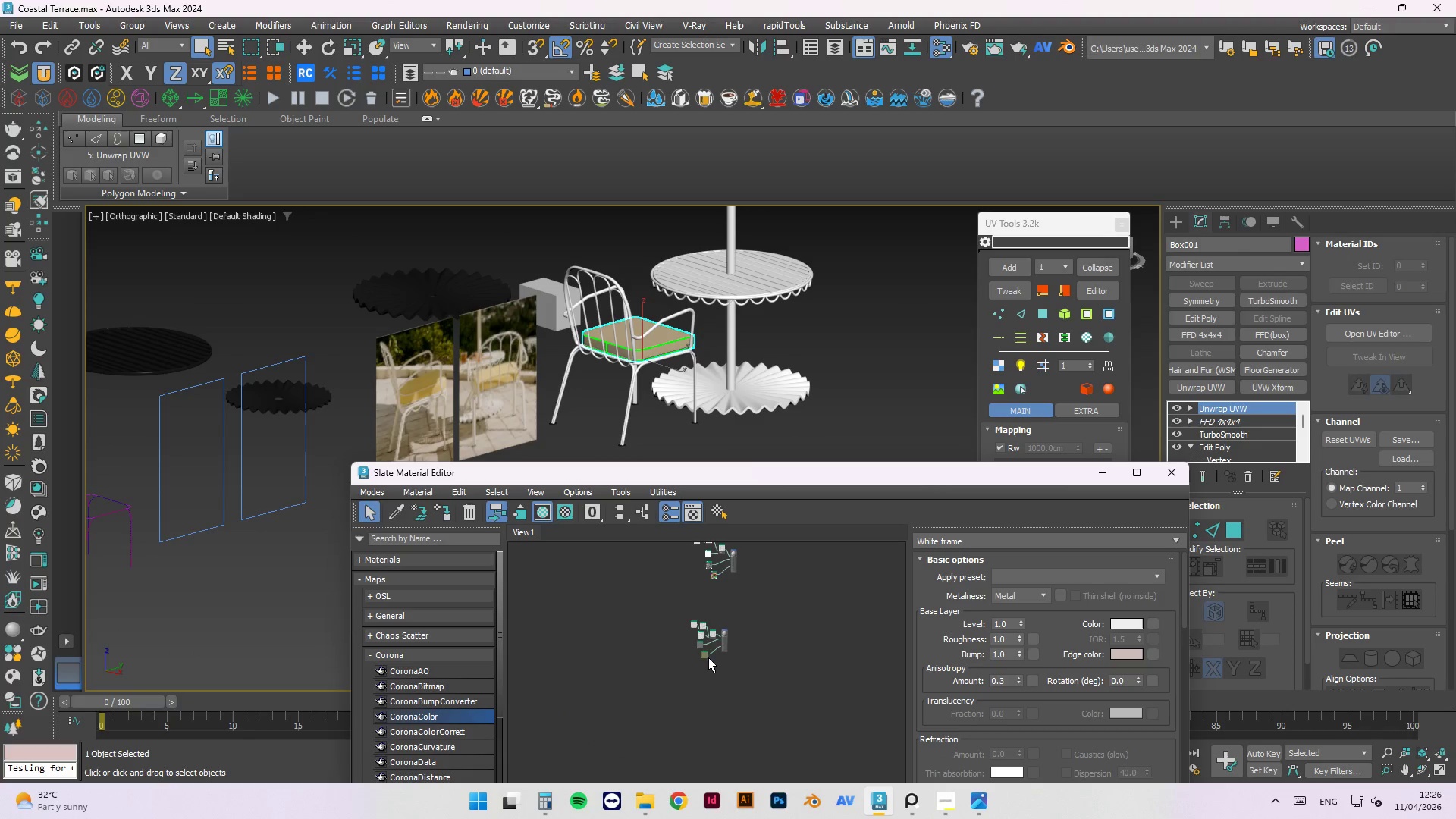 
scroll: coordinate [709, 635], scroll_direction: up, amount: 3.0
 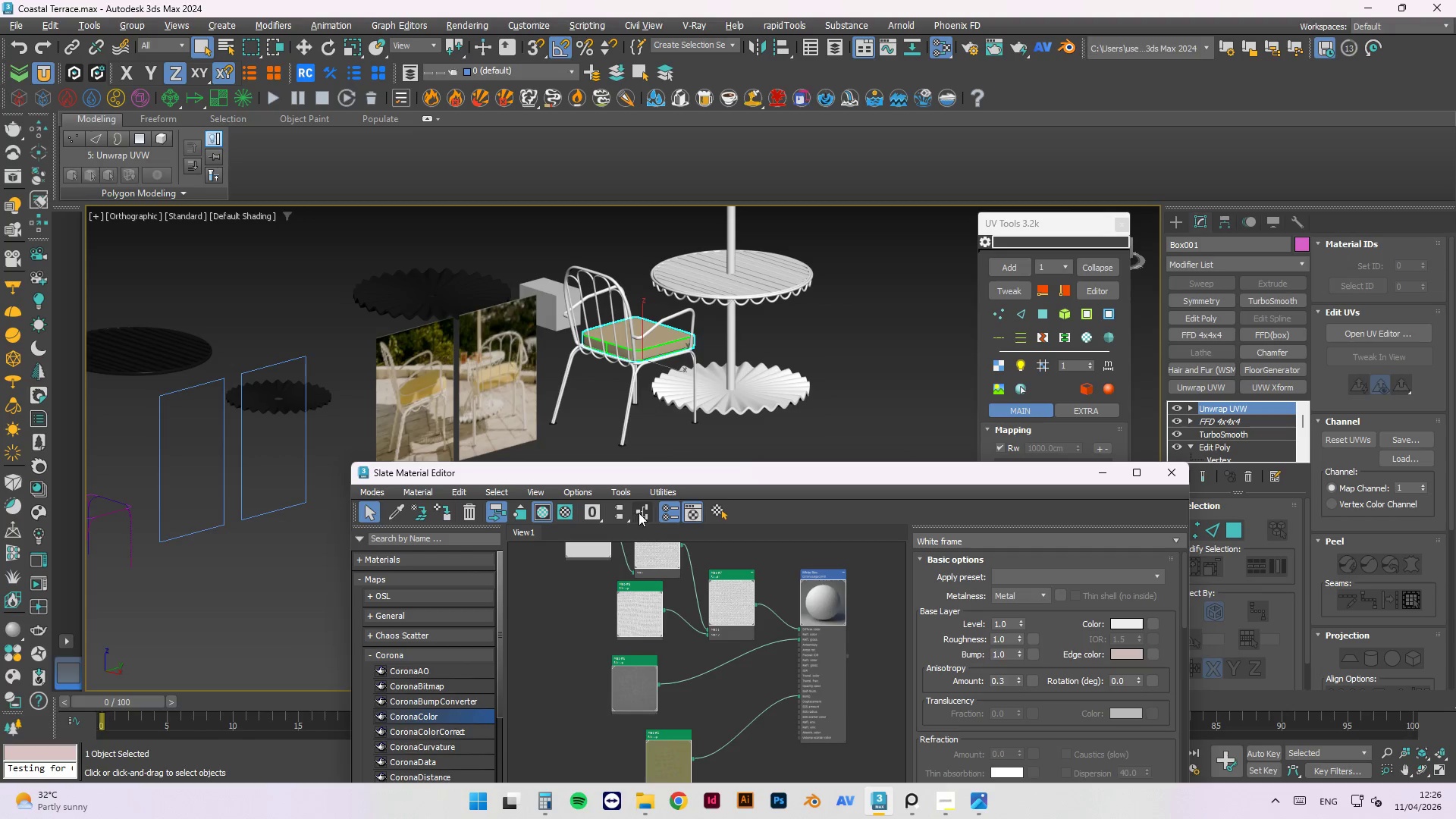 
left_click([617, 510])
 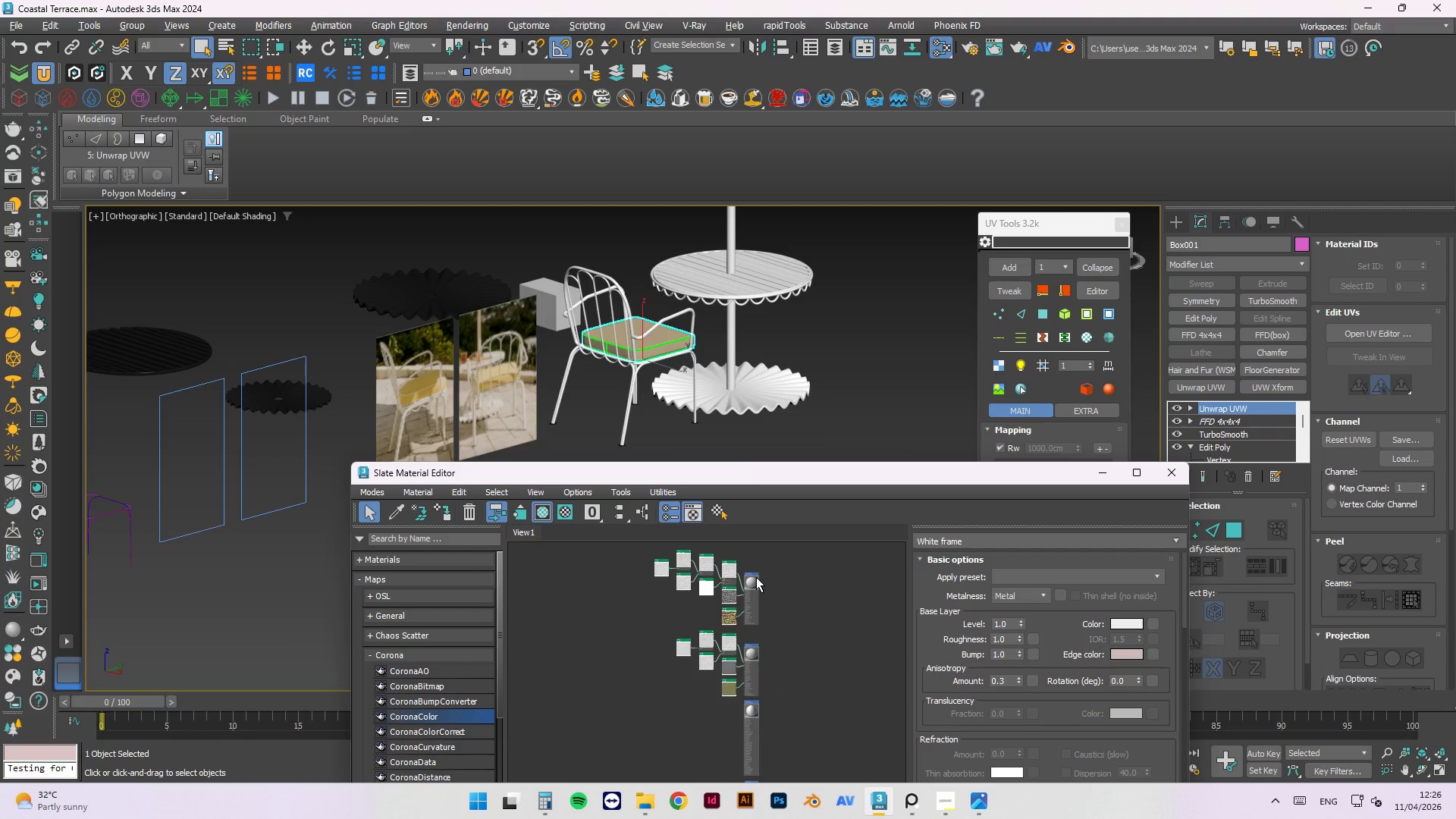 
scroll: coordinate [691, 758], scroll_direction: up, amount: 3.0
 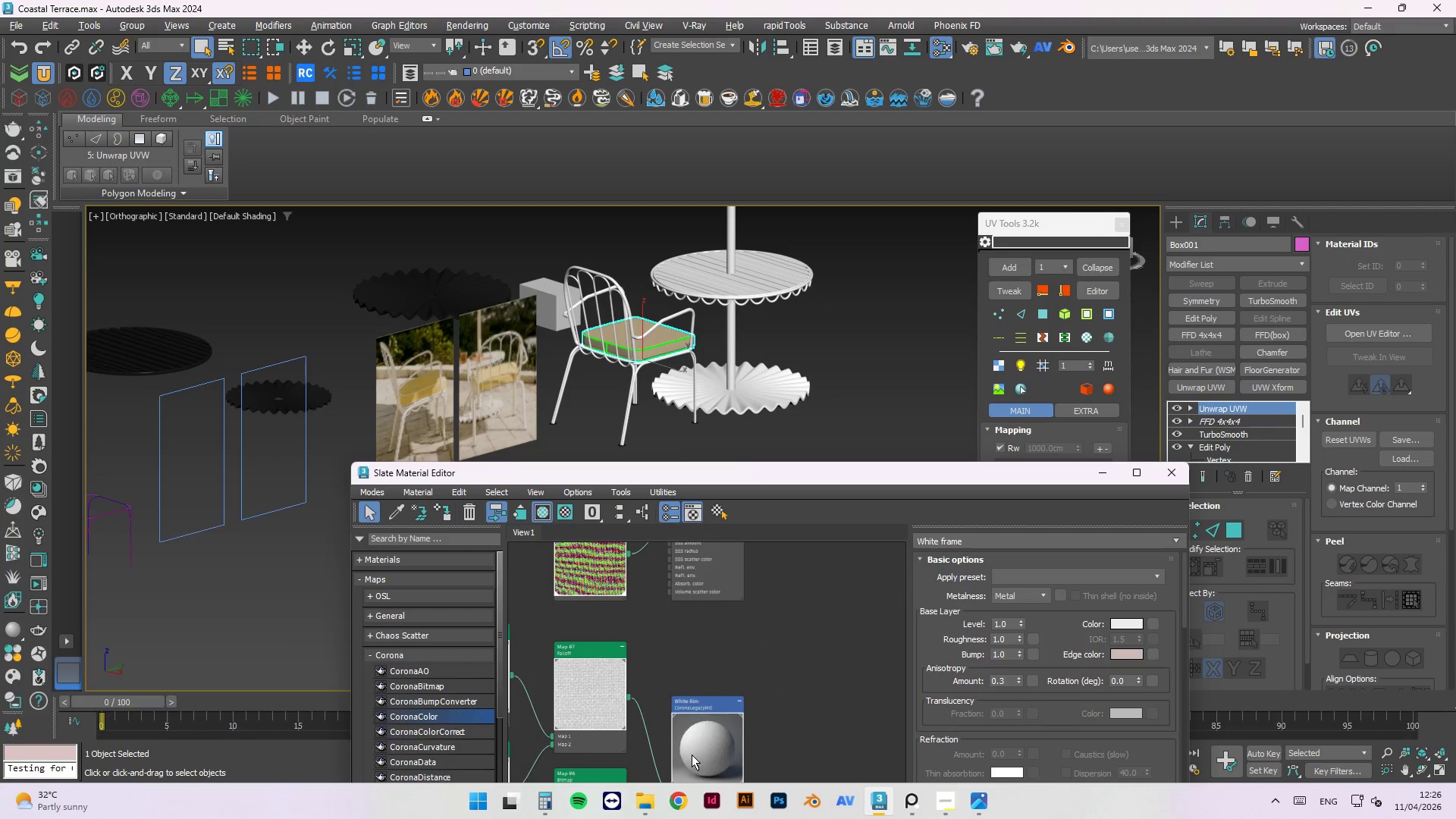 
scroll: coordinate [683, 565], scroll_direction: down, amount: 1.0
 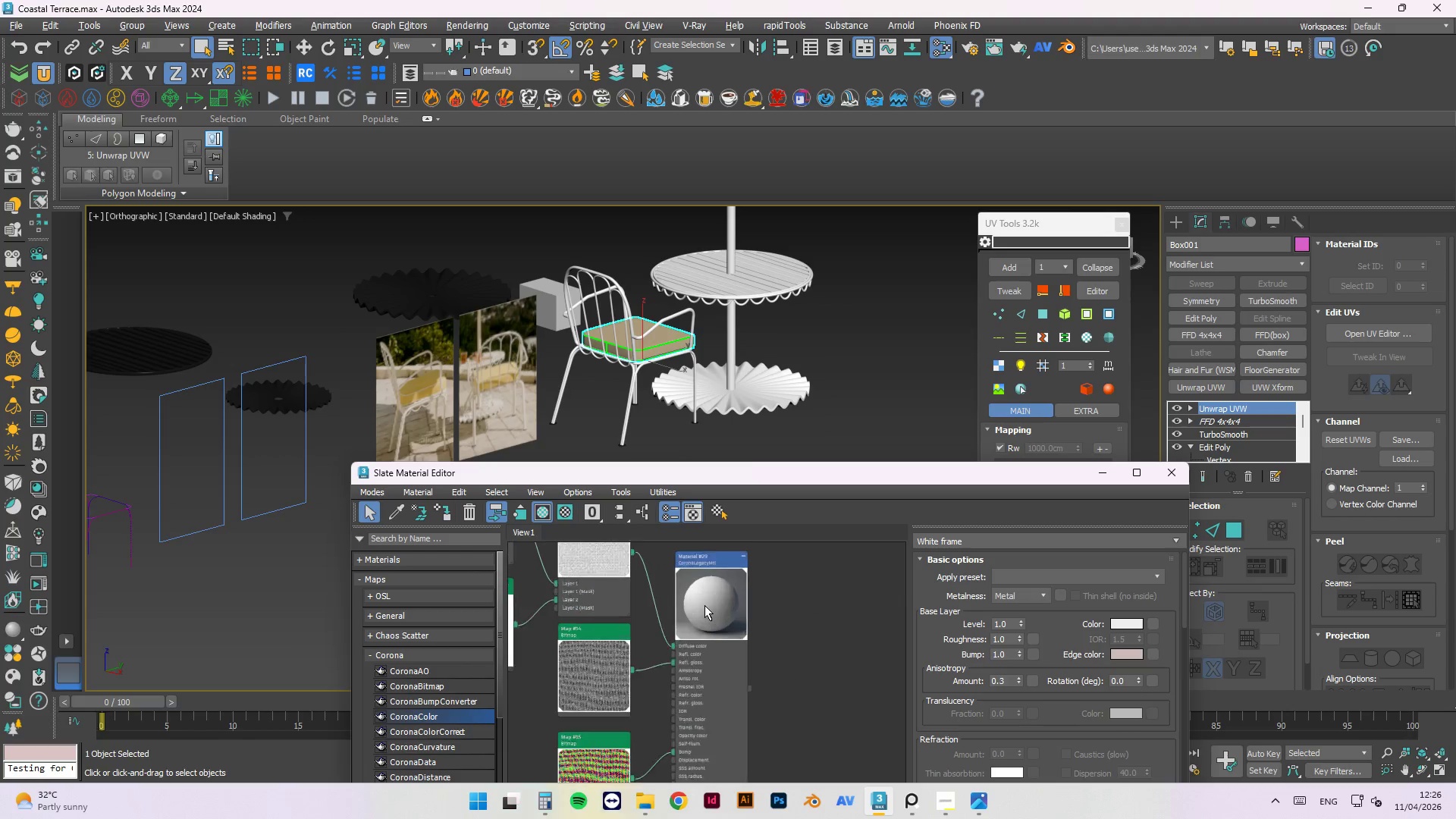 
left_click([704, 605])
 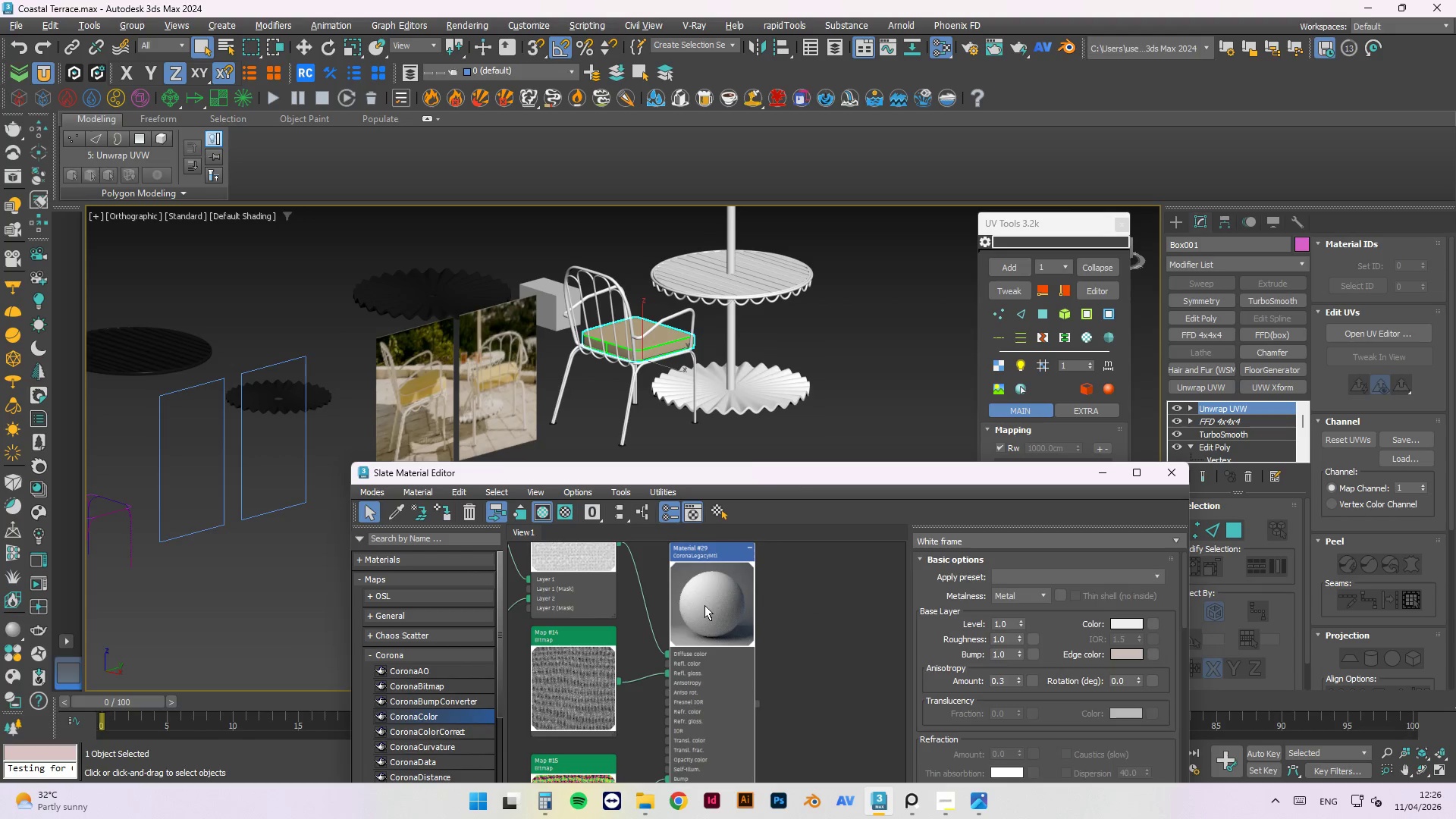 
scroll: coordinate [704, 605], scroll_direction: up, amount: 2.0
 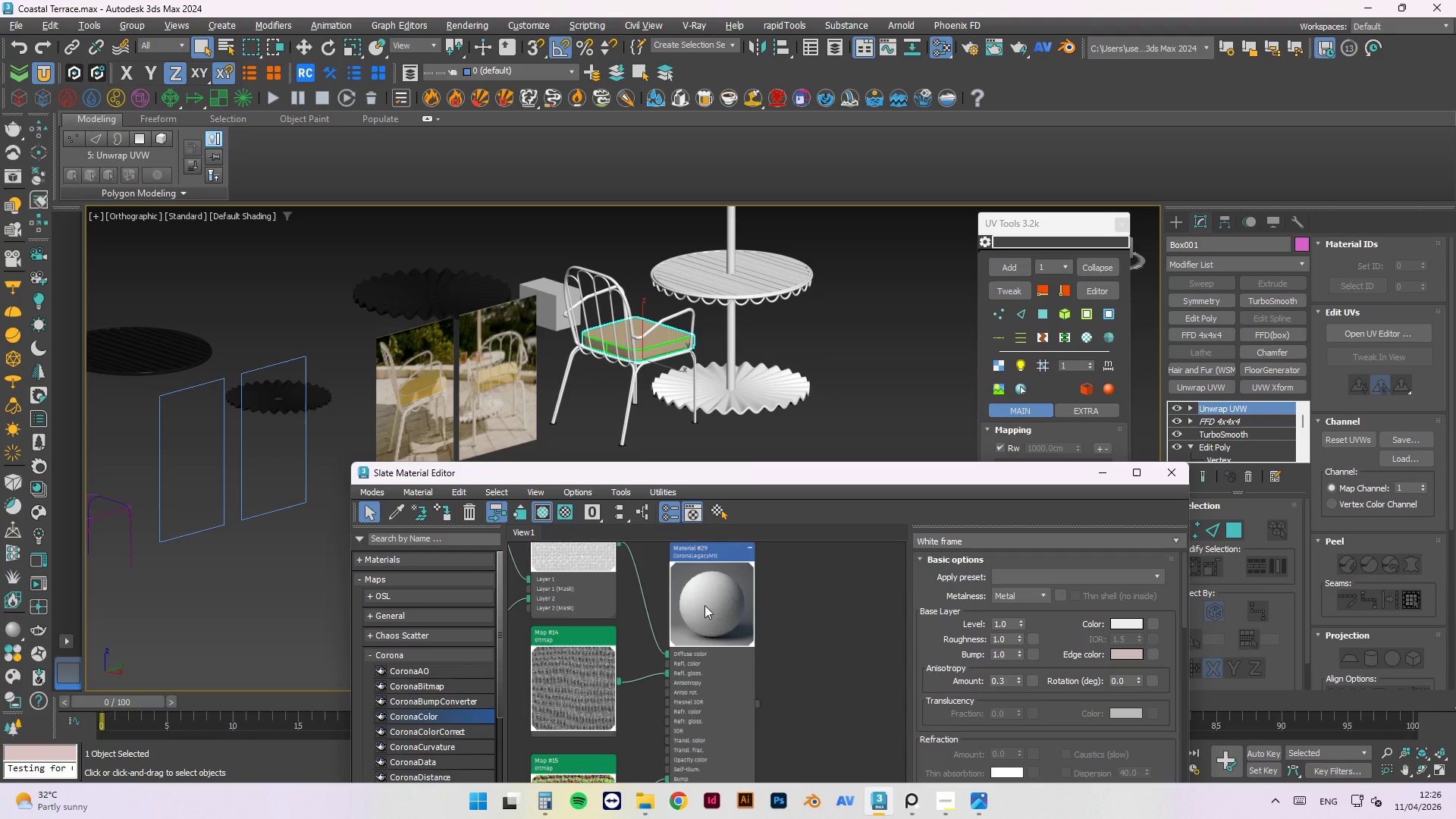 
right_click([704, 605])
 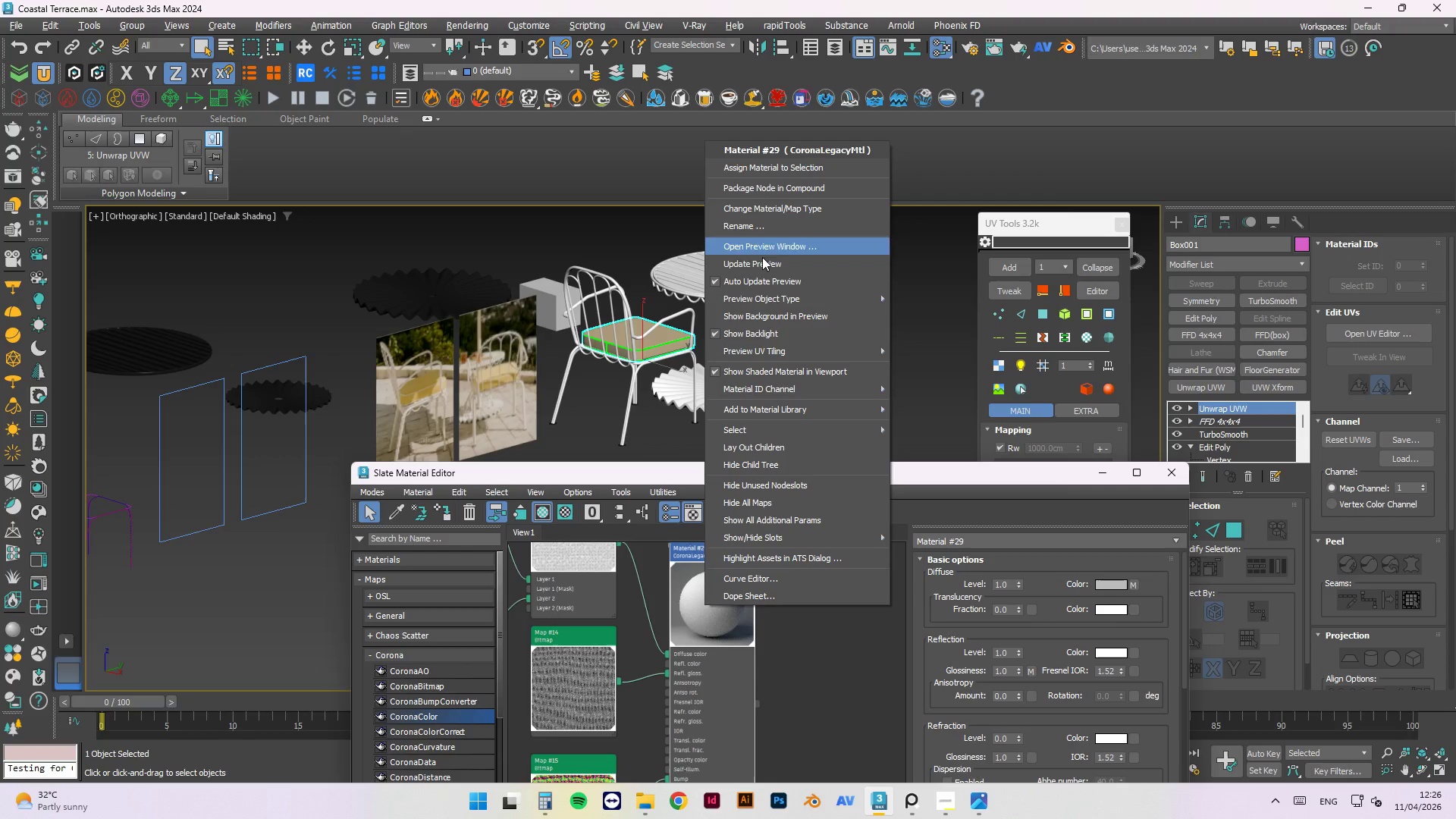 
left_click([762, 263])
 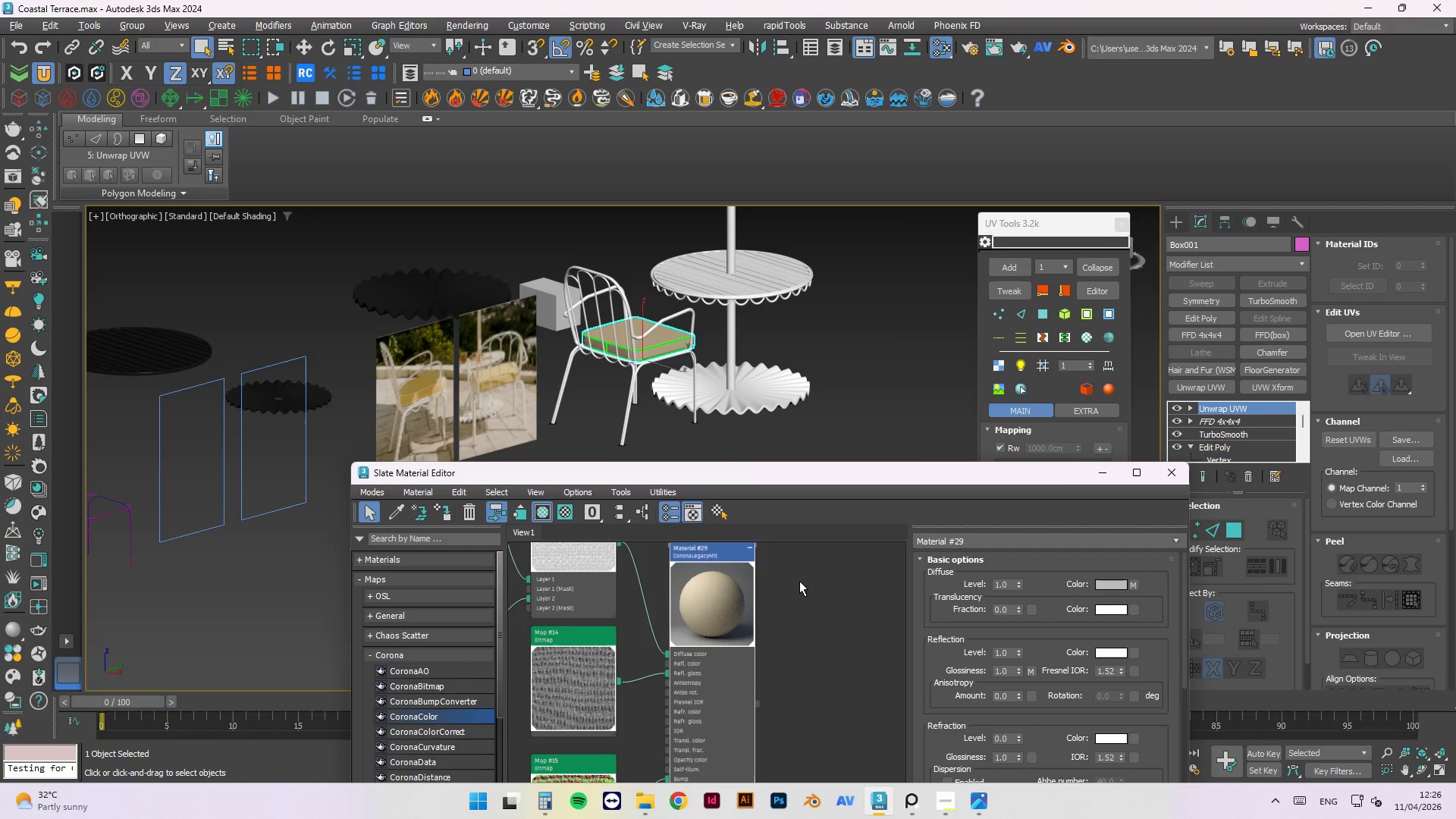 
scroll: coordinate [733, 615], scroll_direction: none, amount: 0.0
 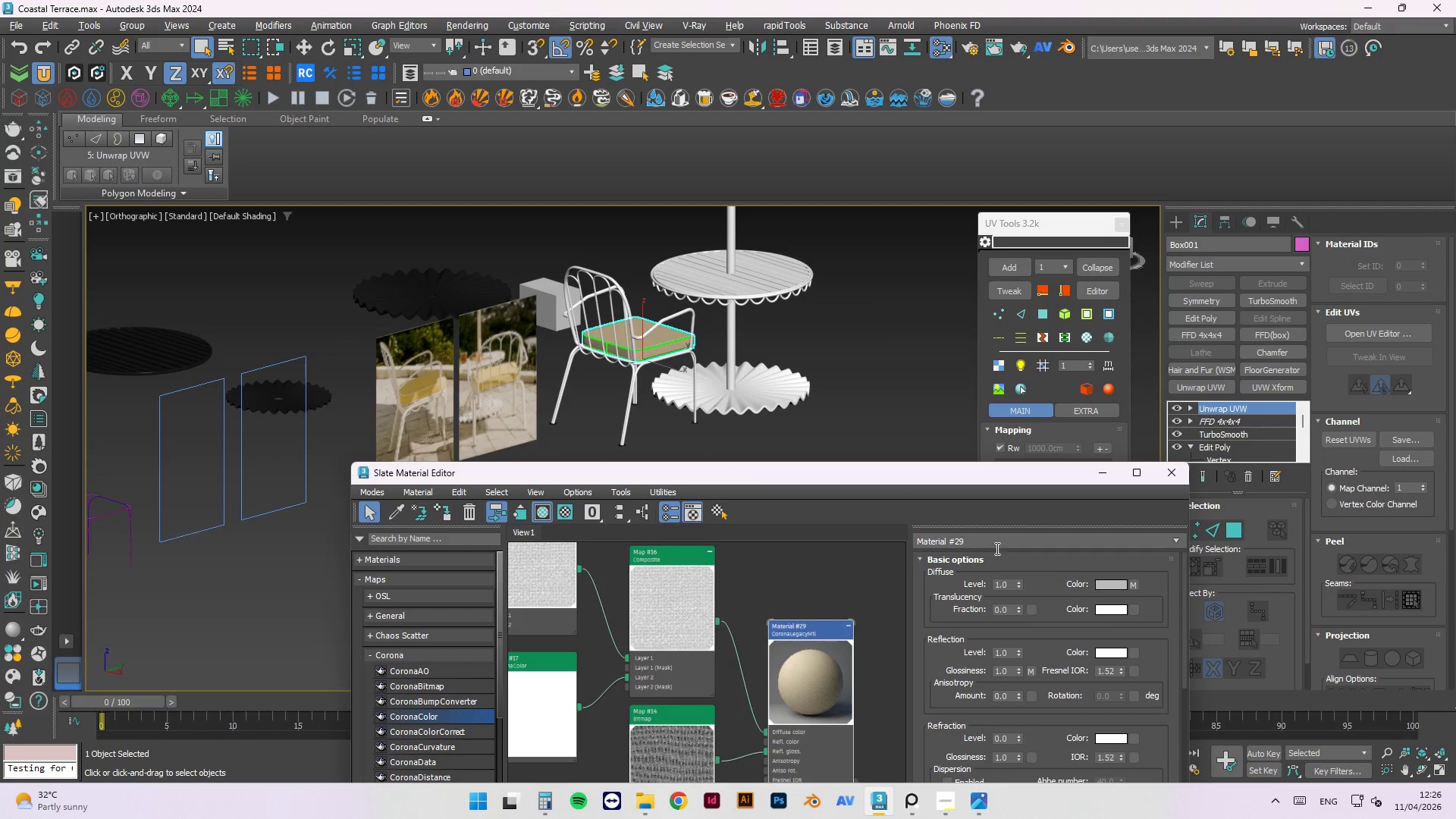 
left_click_drag(start_coordinate=[995, 546], to_coordinate=[810, 541])
 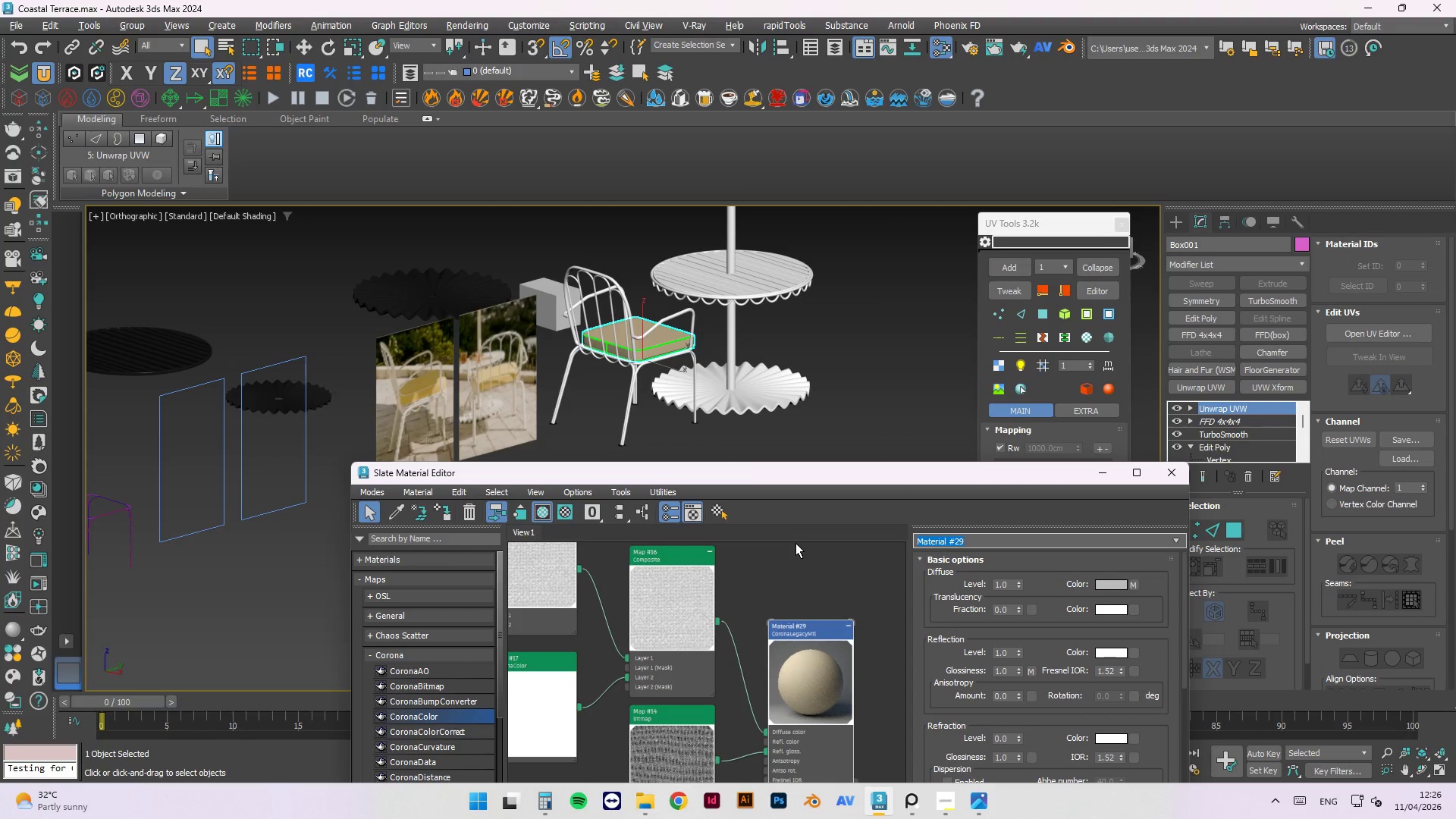 
type(Yellow fabric)
 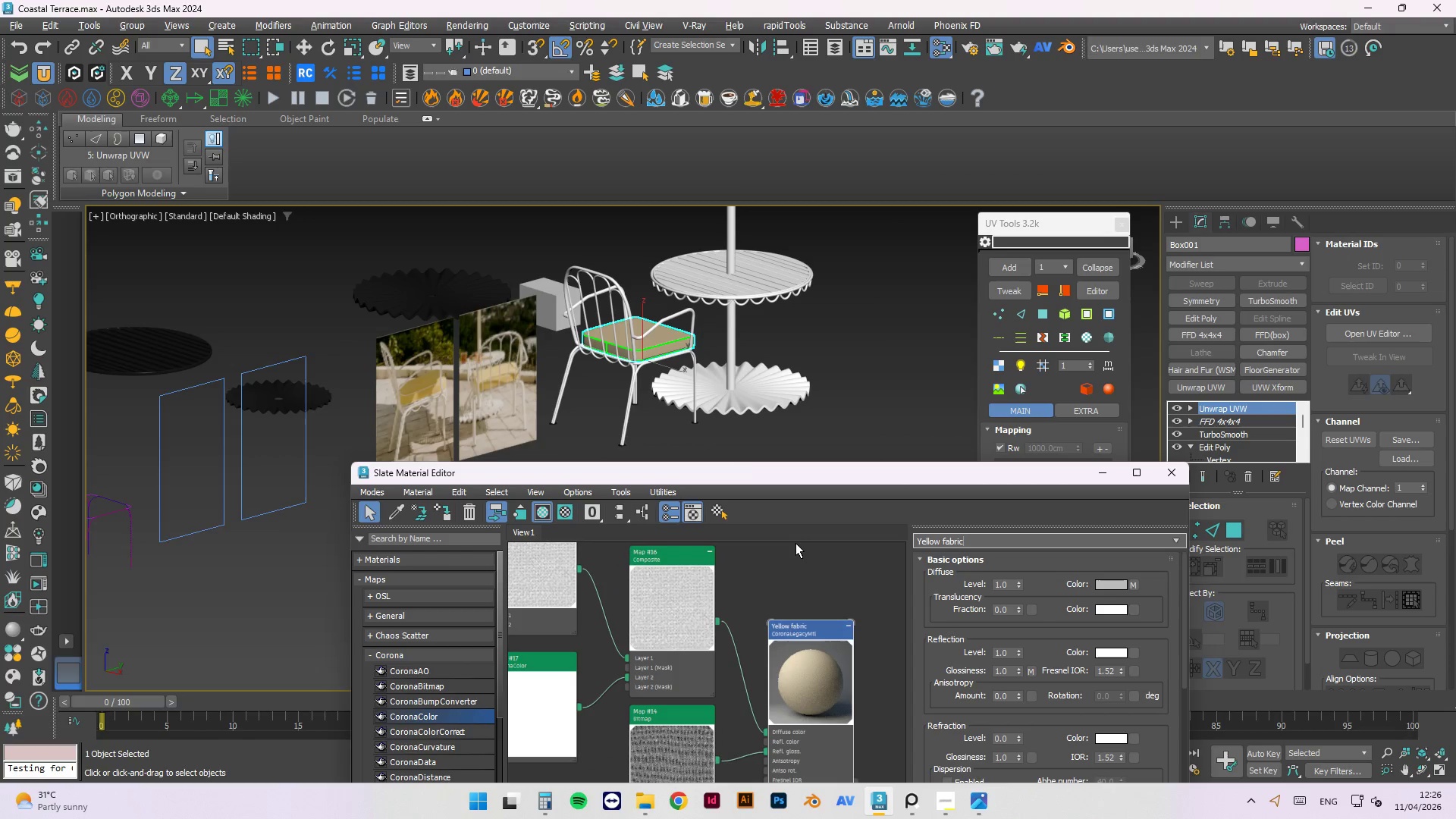 
key(Enter)
 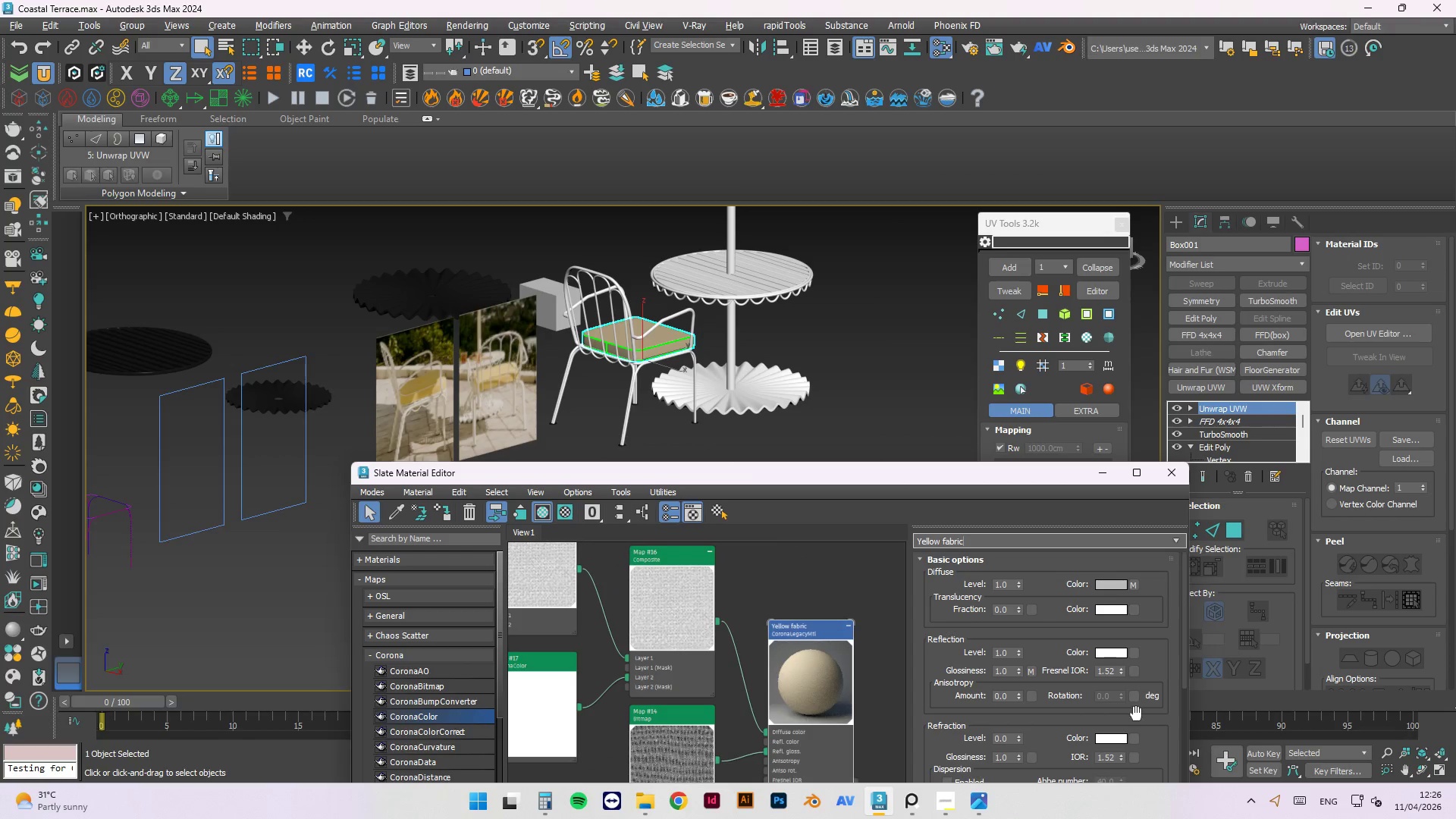 
right_click([654, 613])
 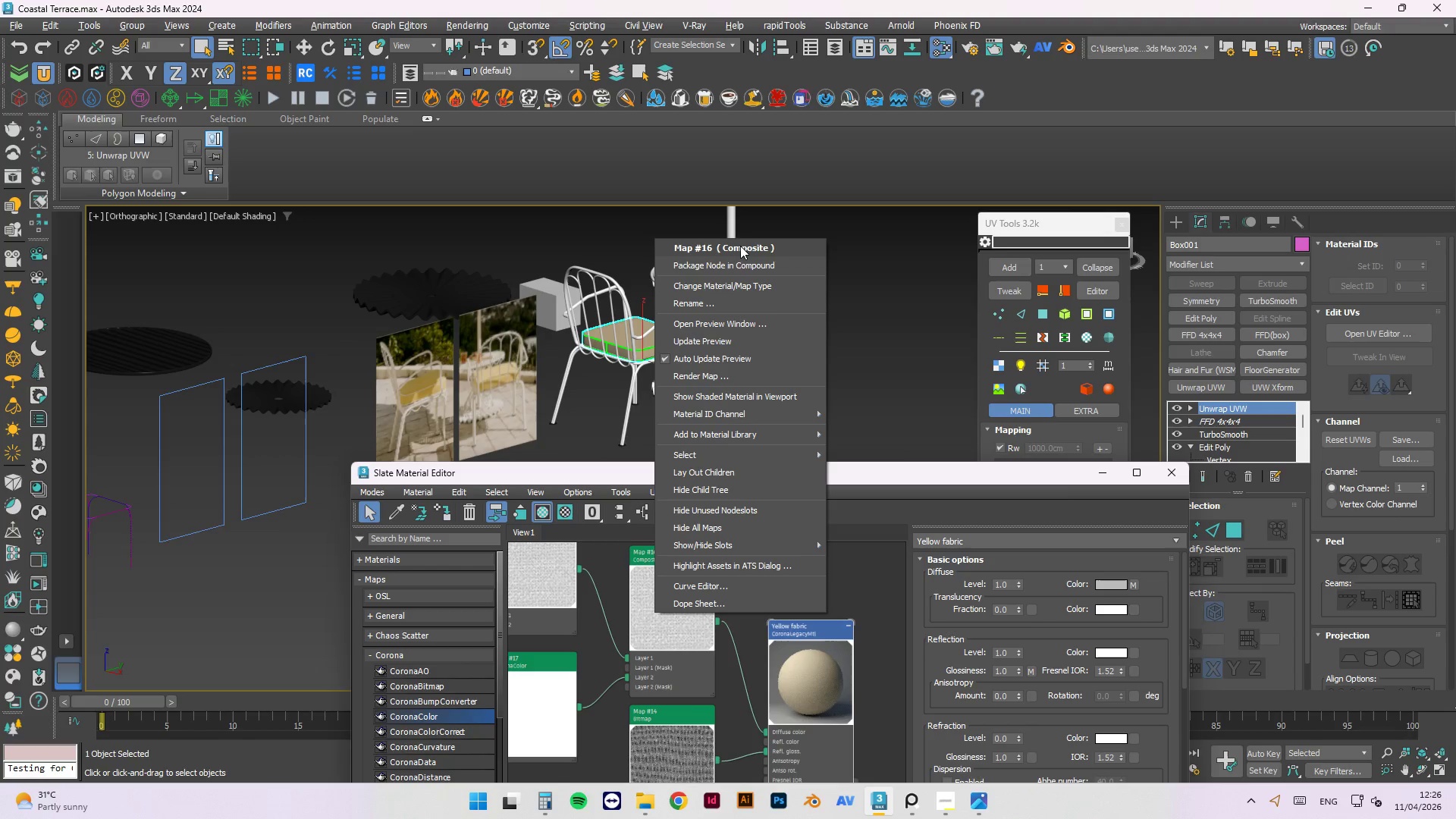 
left_click([738, 265])
 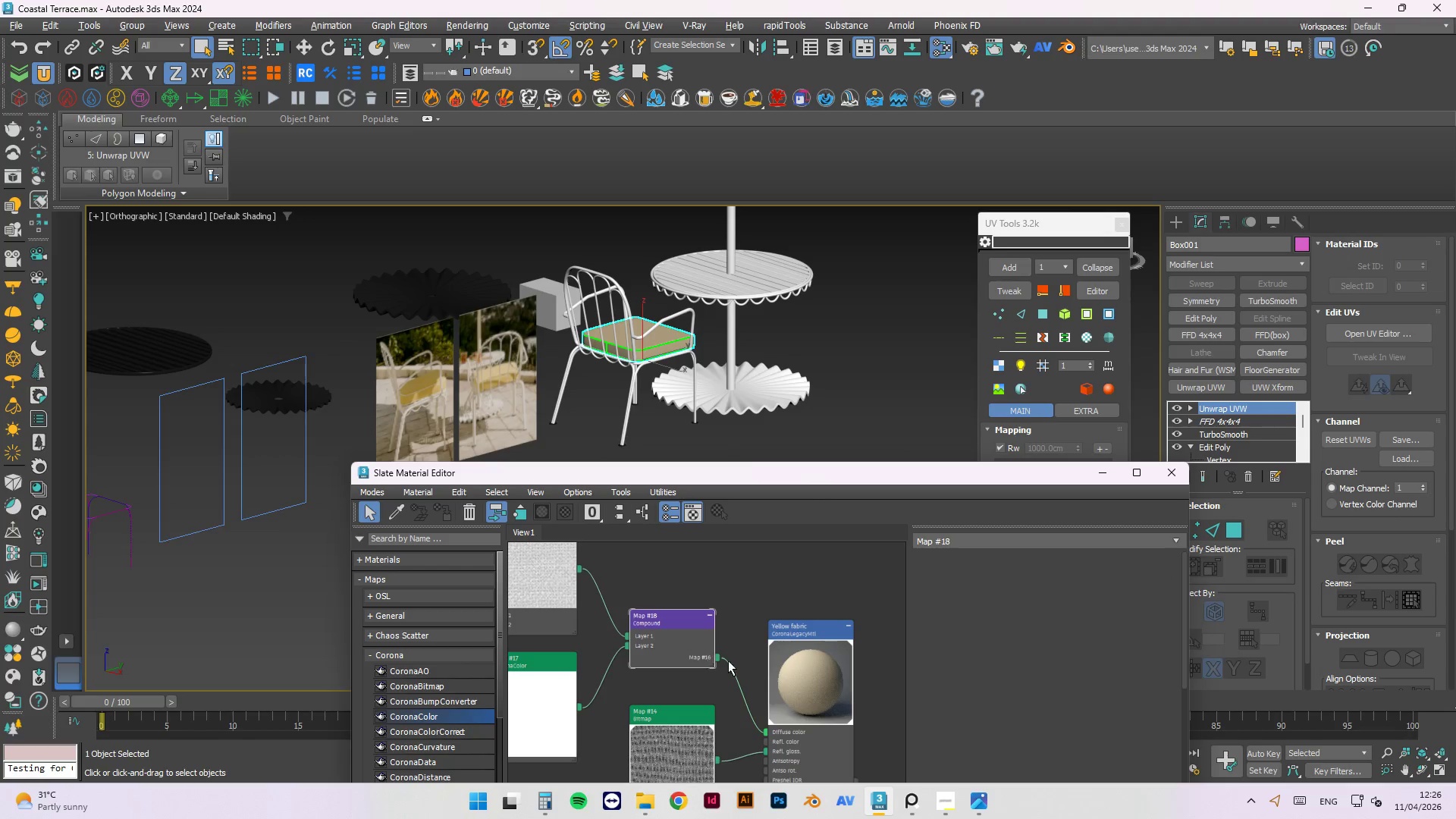 
left_click([678, 622])
 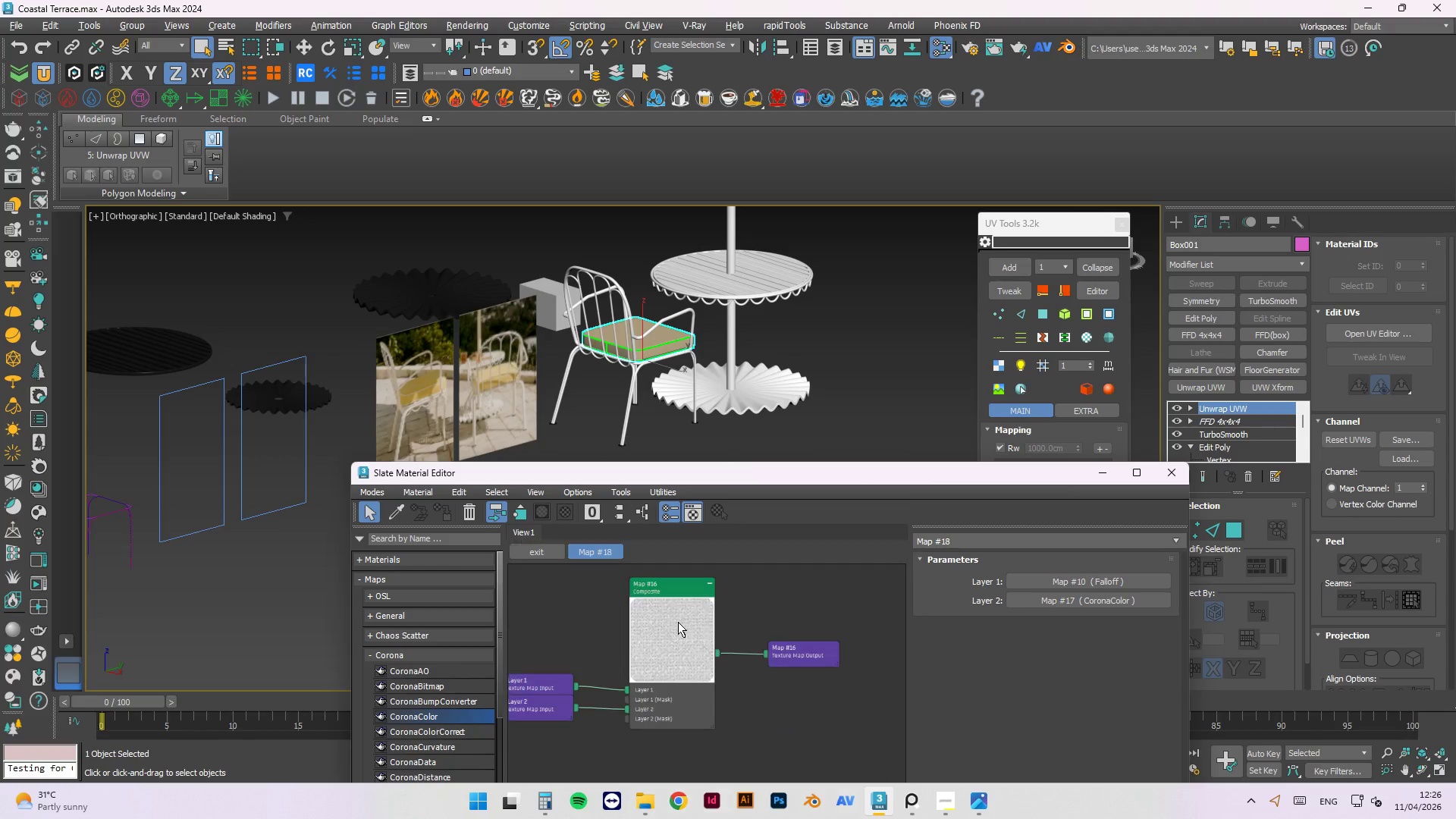 
scroll: coordinate [663, 610], scroll_direction: none, amount: 0.0
 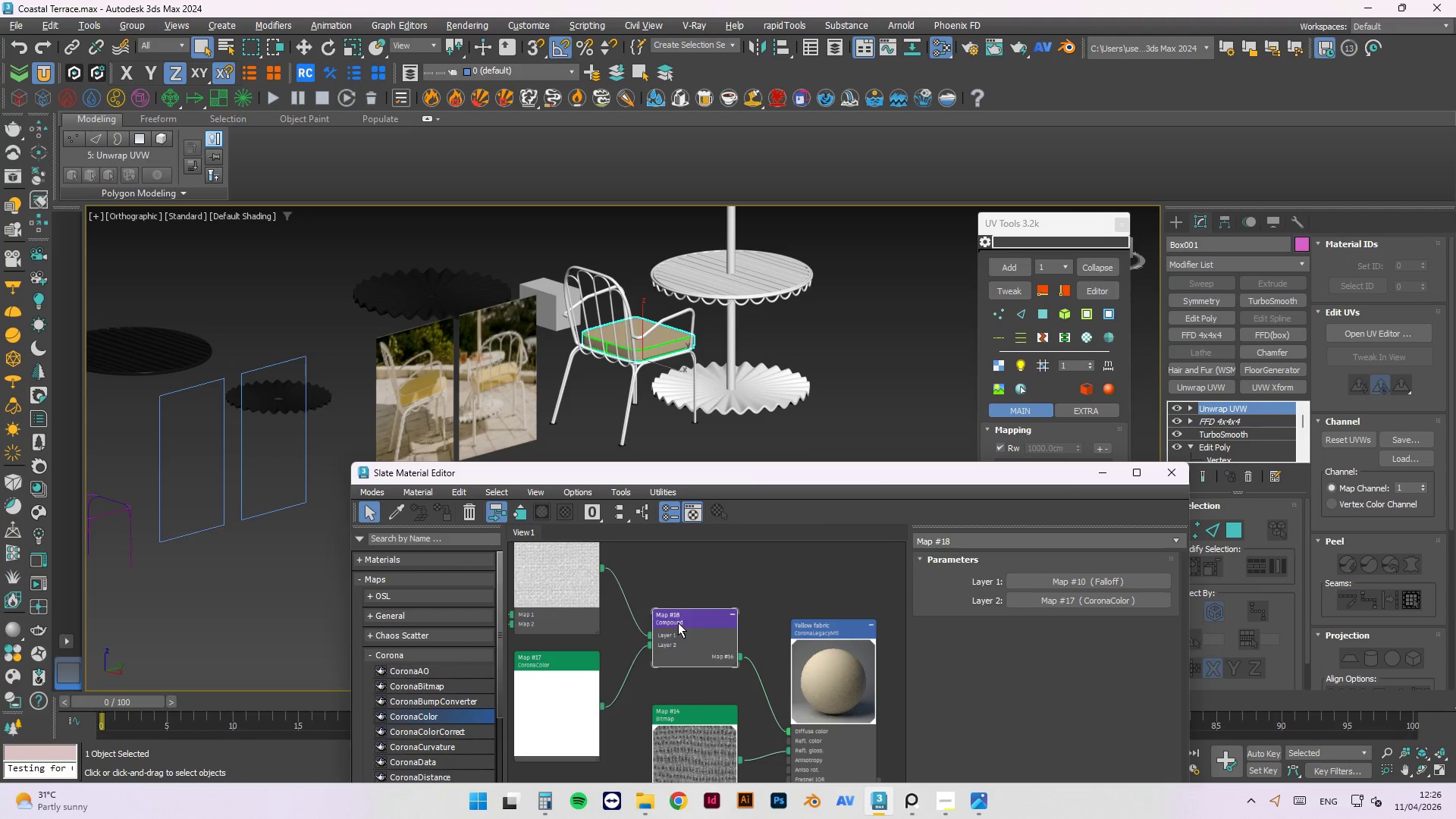 
double_click([678, 622])
 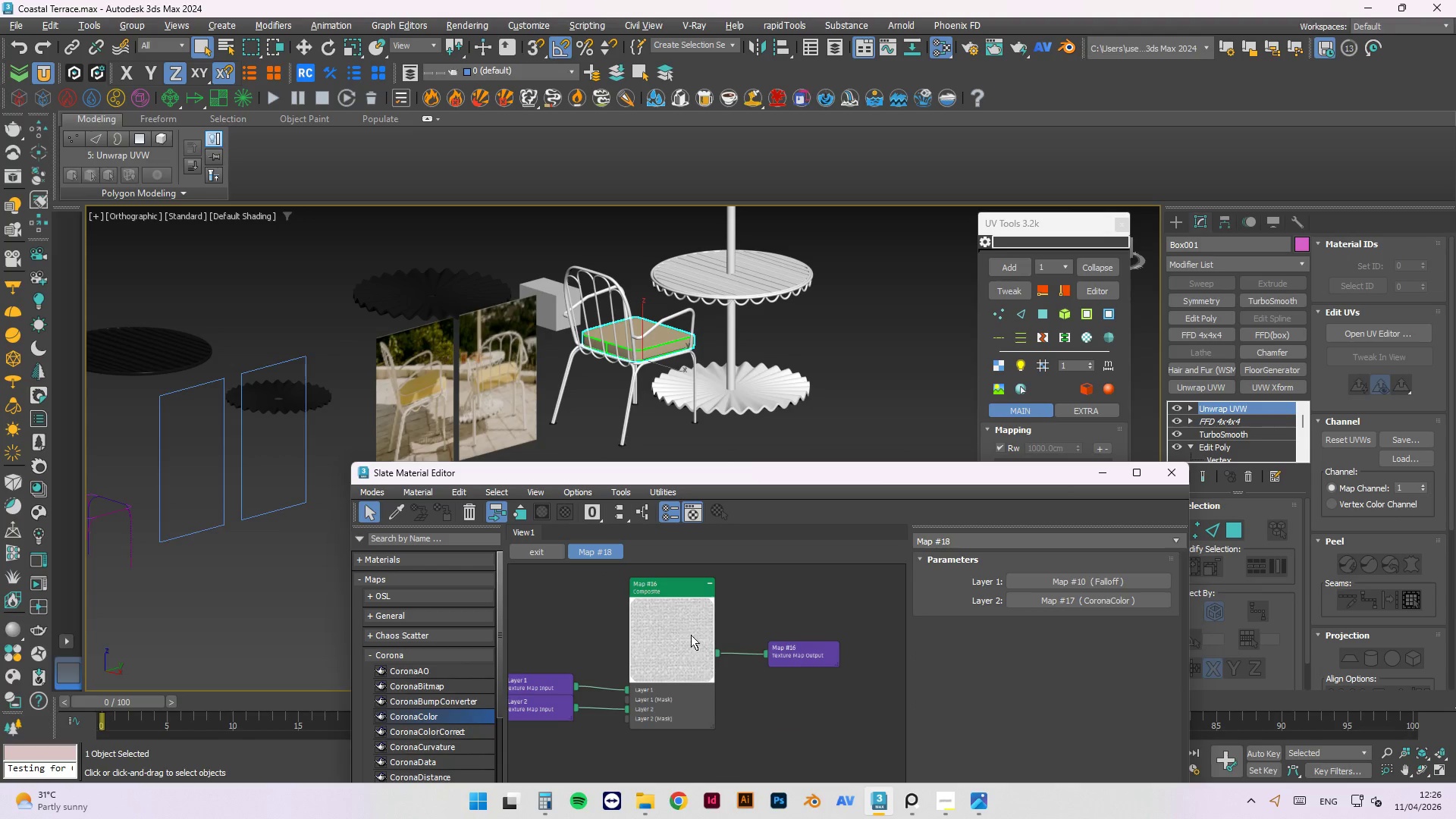 
scroll: coordinate [710, 621], scroll_direction: up, amount: 2.0
 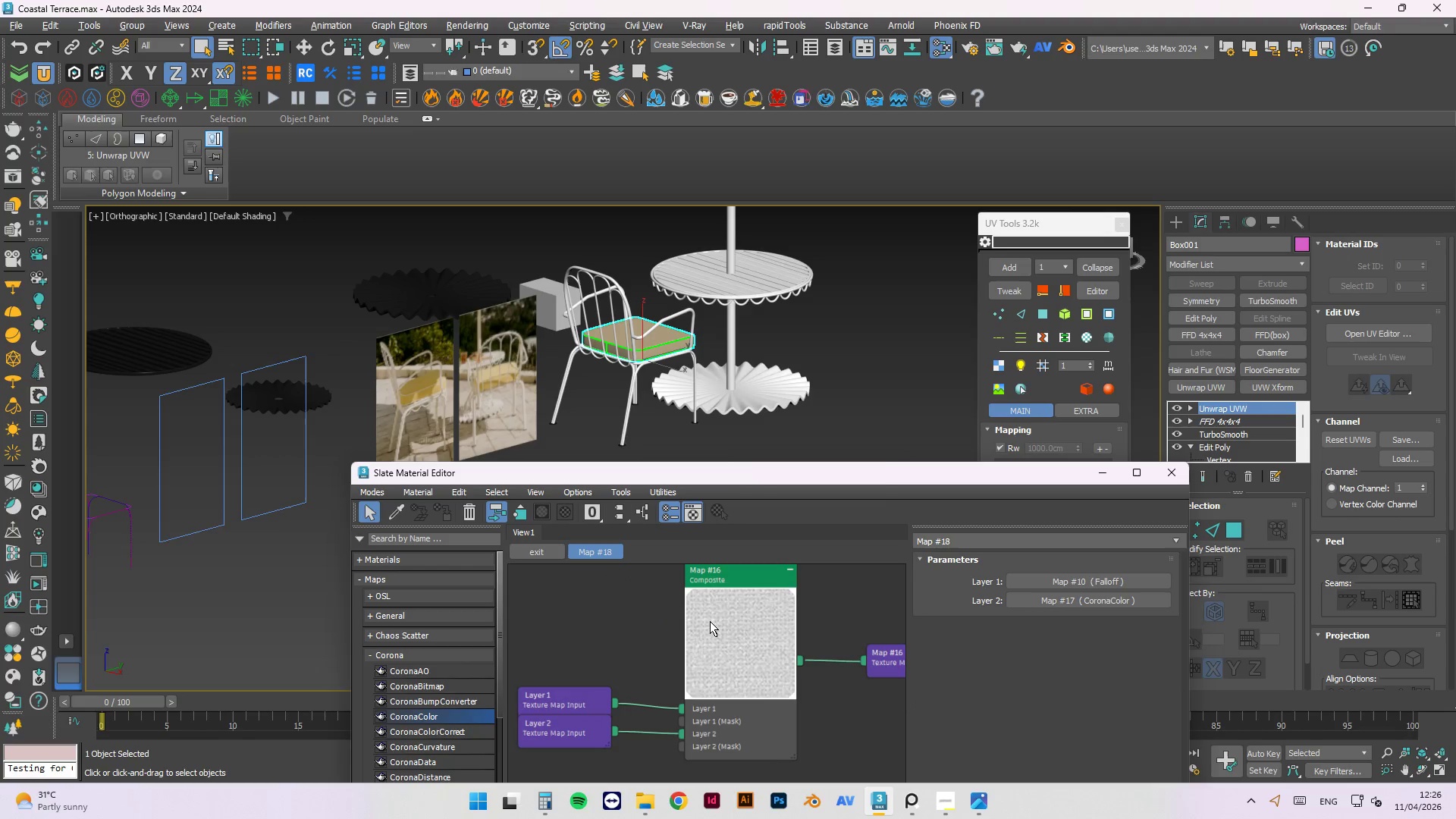 
right_click([710, 621])
 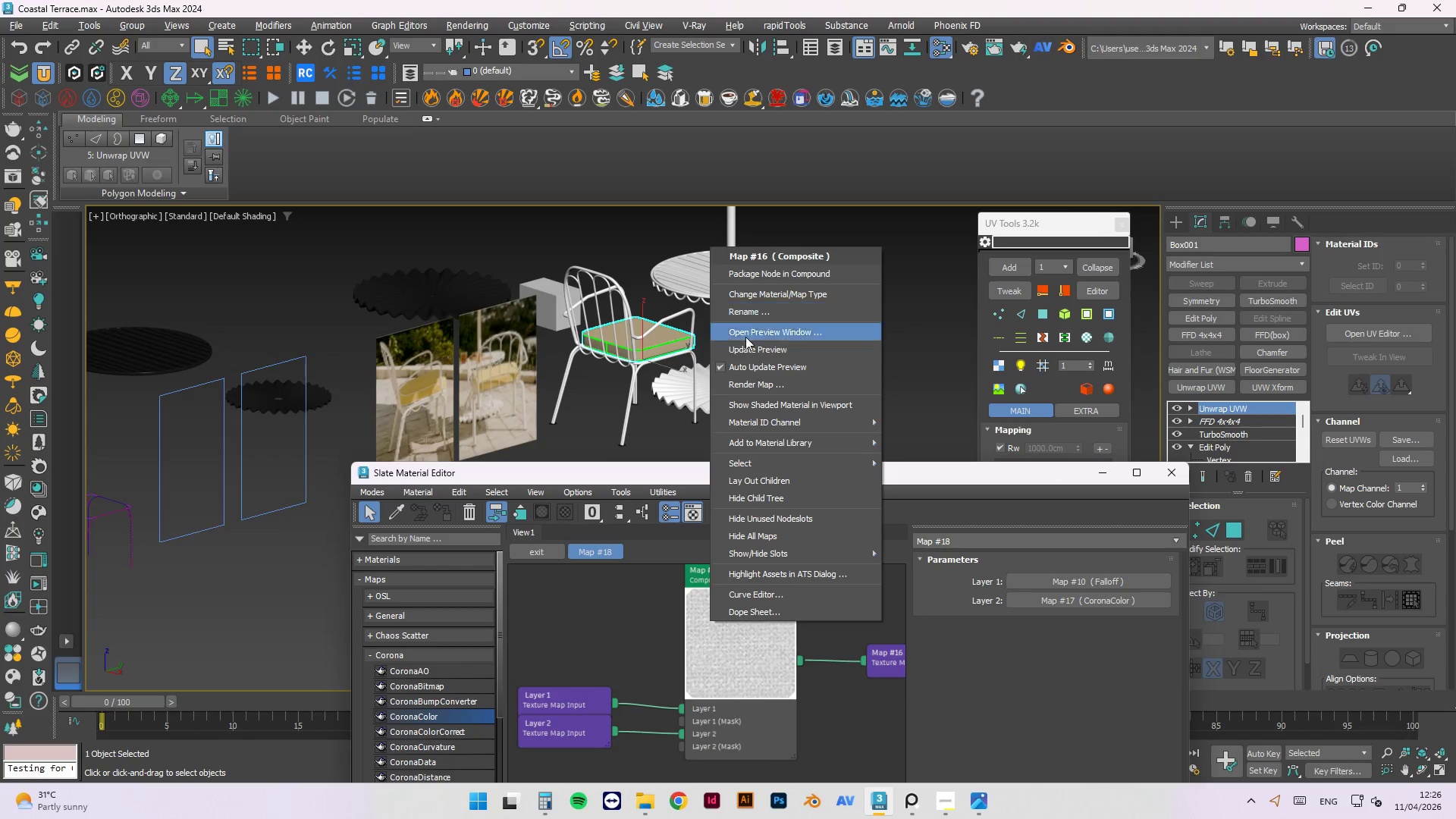 
left_click([747, 343])
 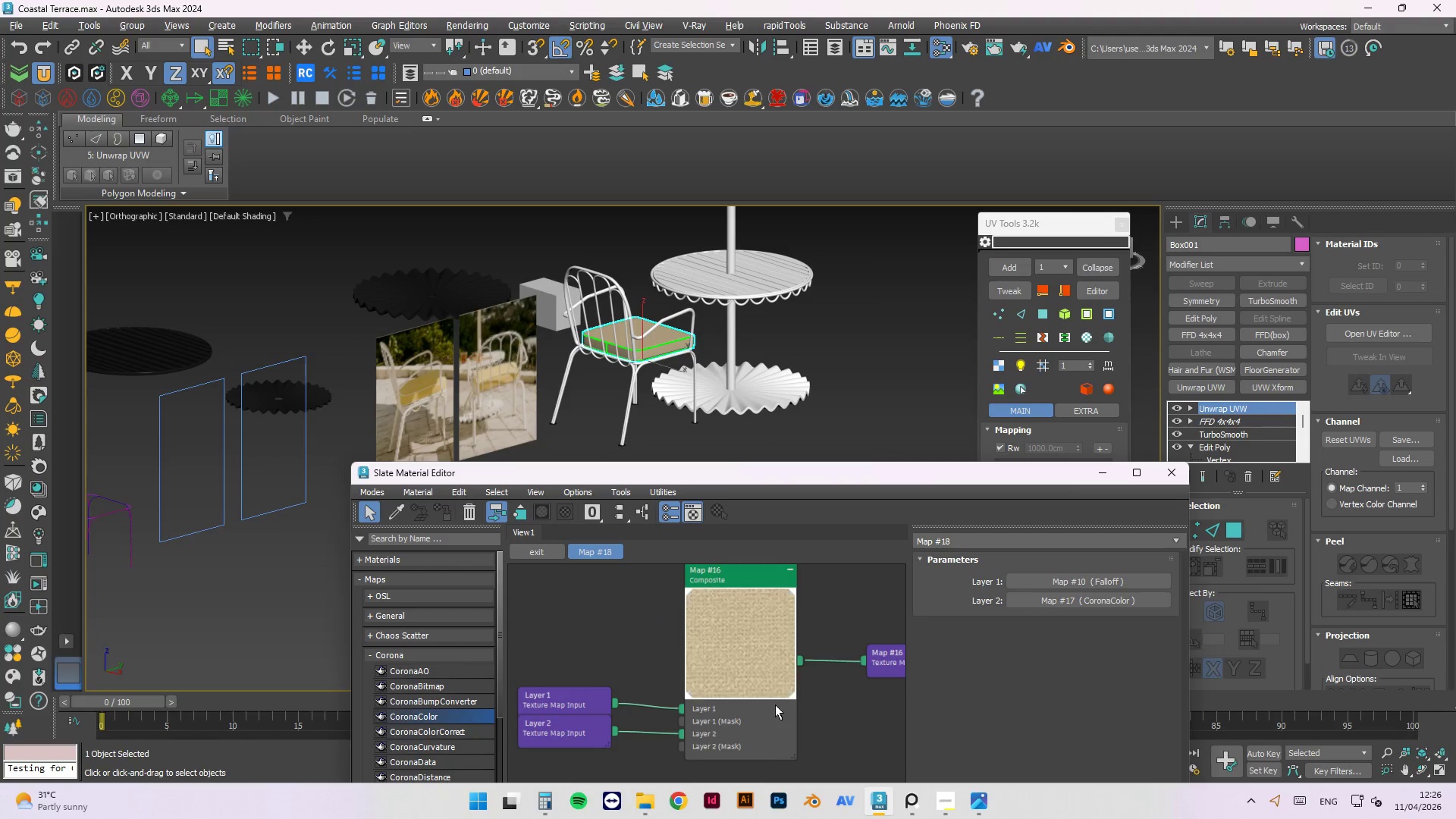 
scroll: coordinate [702, 687], scroll_direction: down, amount: 3.0
 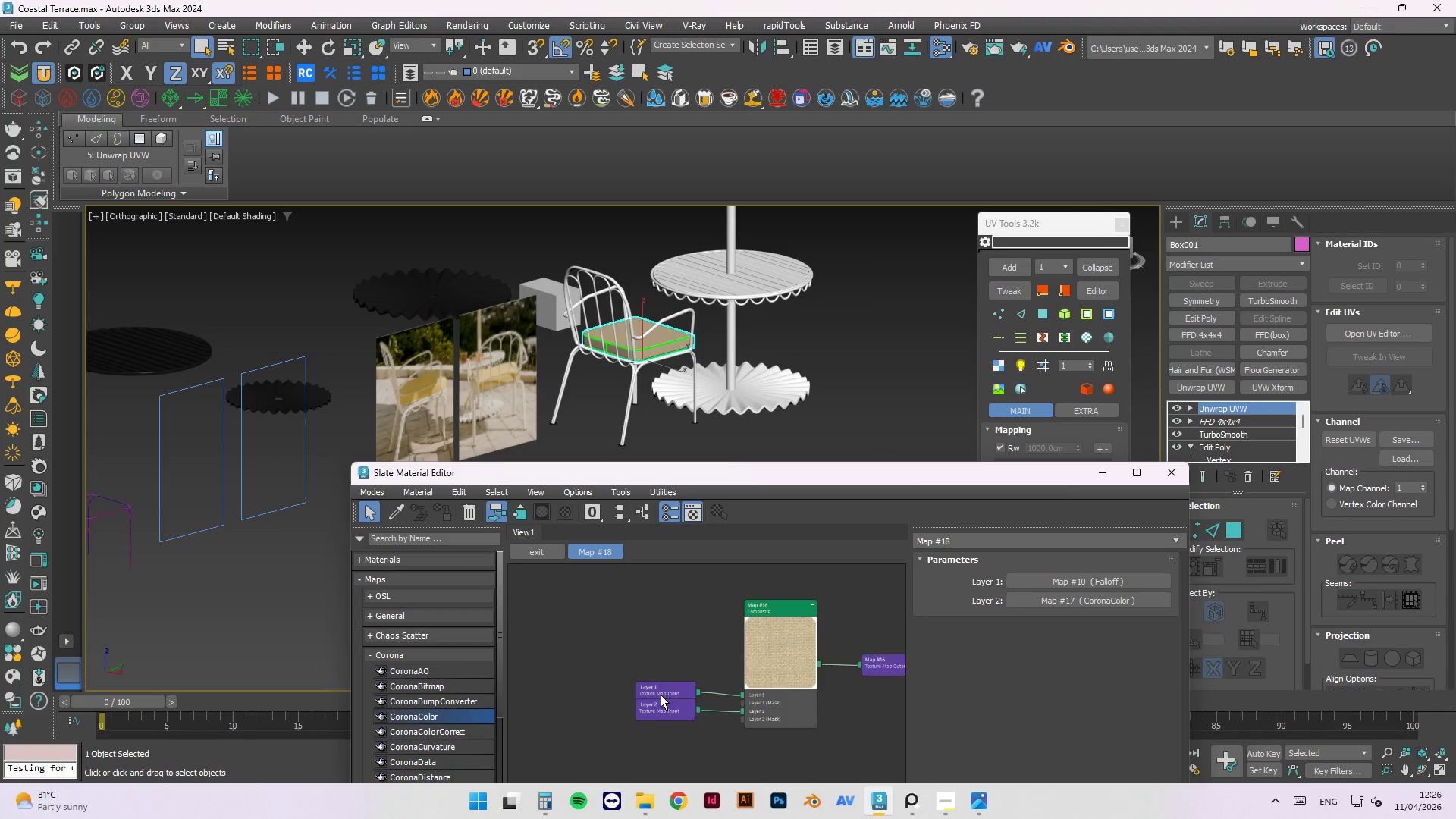 
scroll: coordinate [659, 693], scroll_direction: up, amount: 1.0
 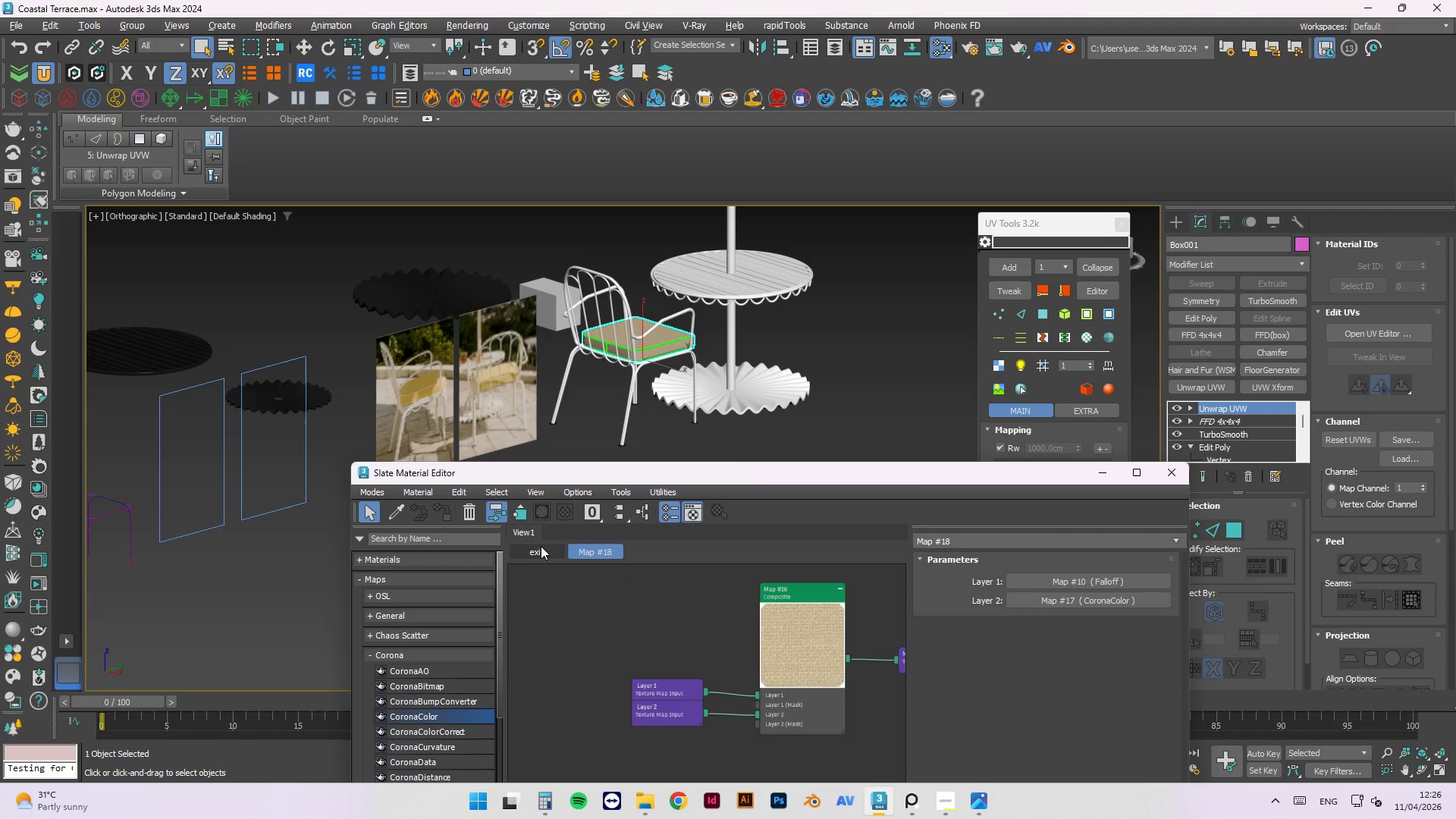 
left_click([541, 546])
 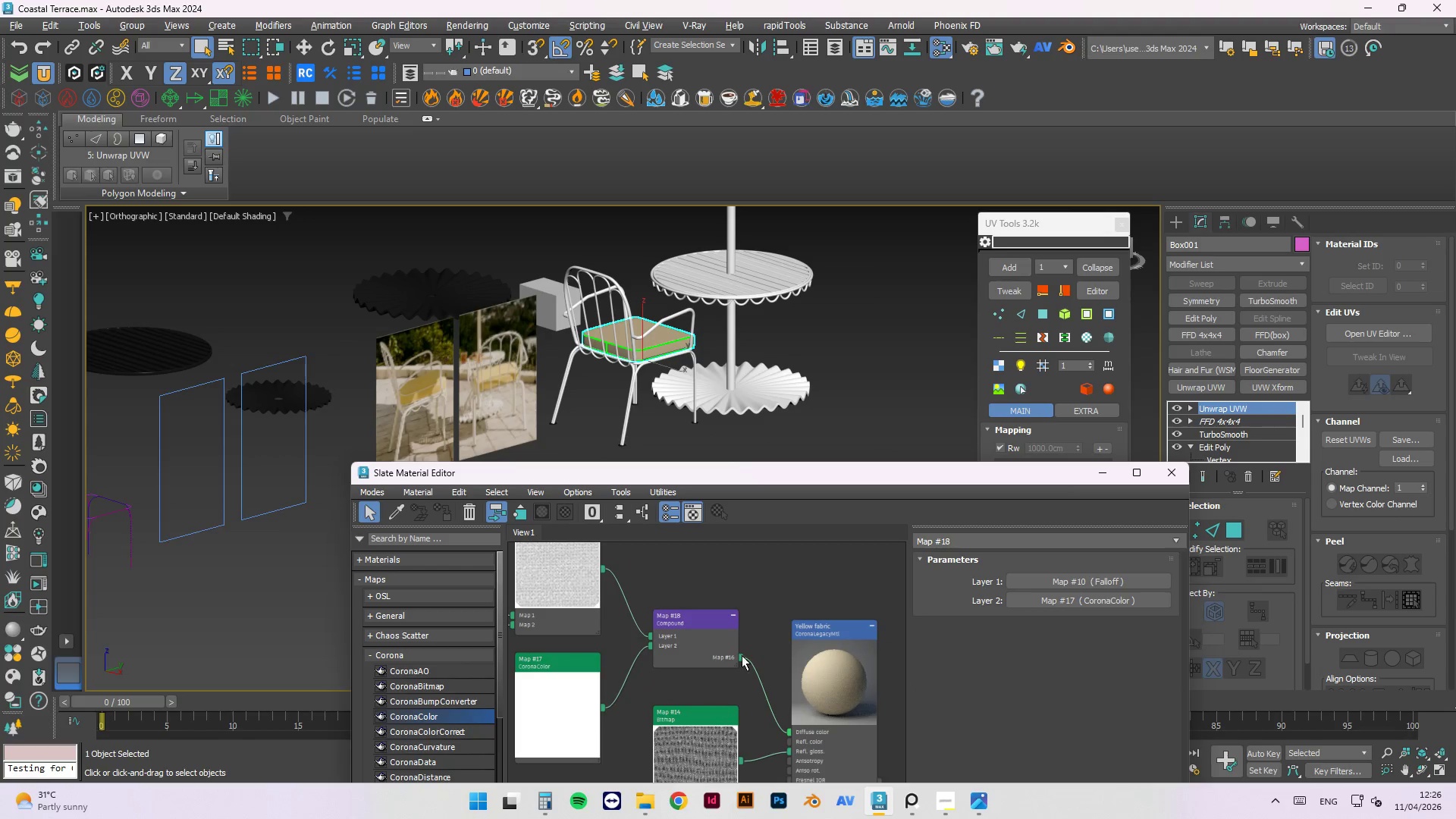 
scroll: coordinate [872, 679], scroll_direction: up, amount: 1.0
 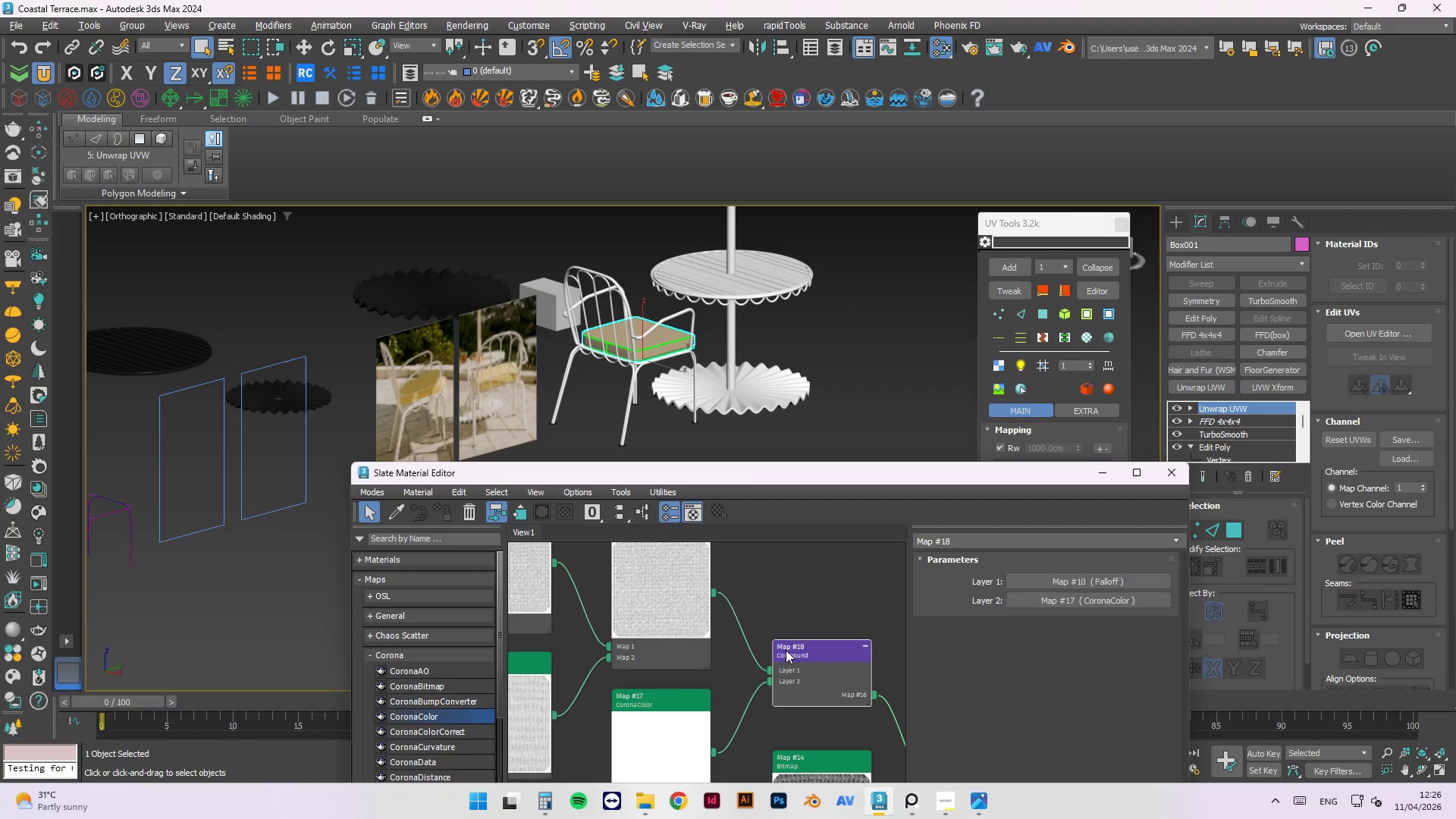 
double_click([786, 650])
 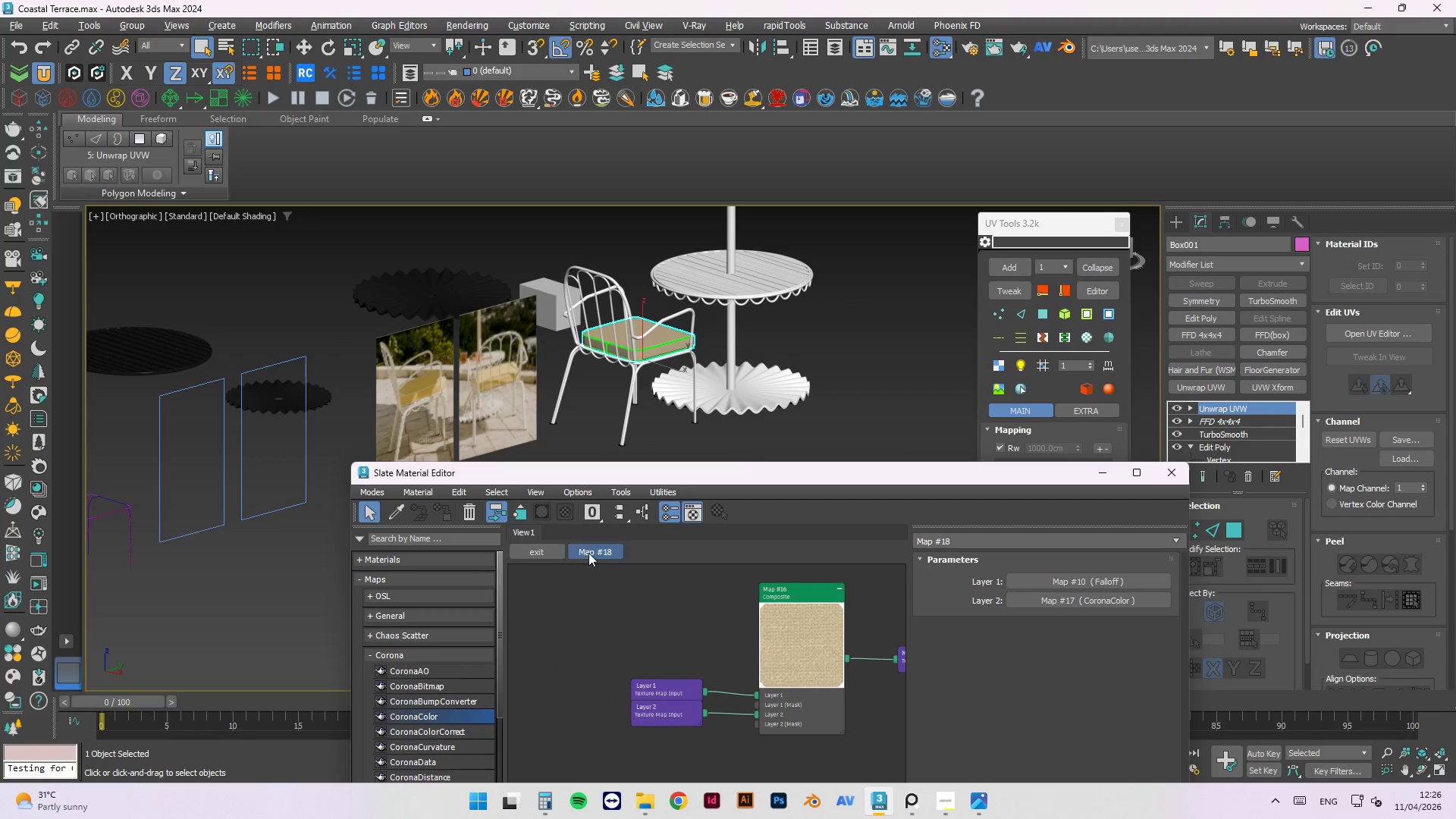 
left_click([523, 557])
 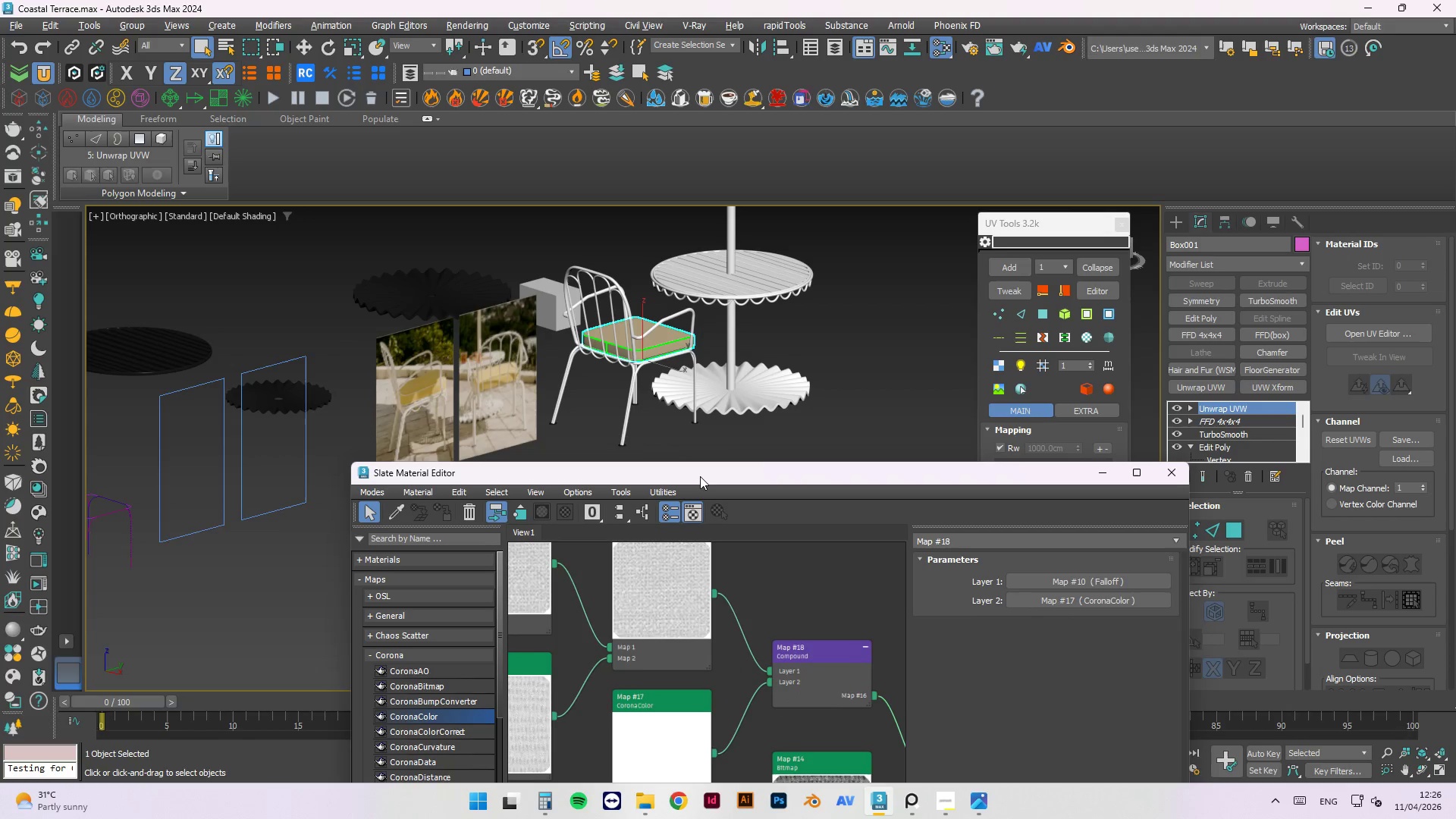 
left_click_drag(start_coordinate=[700, 476], to_coordinate=[766, 336])
 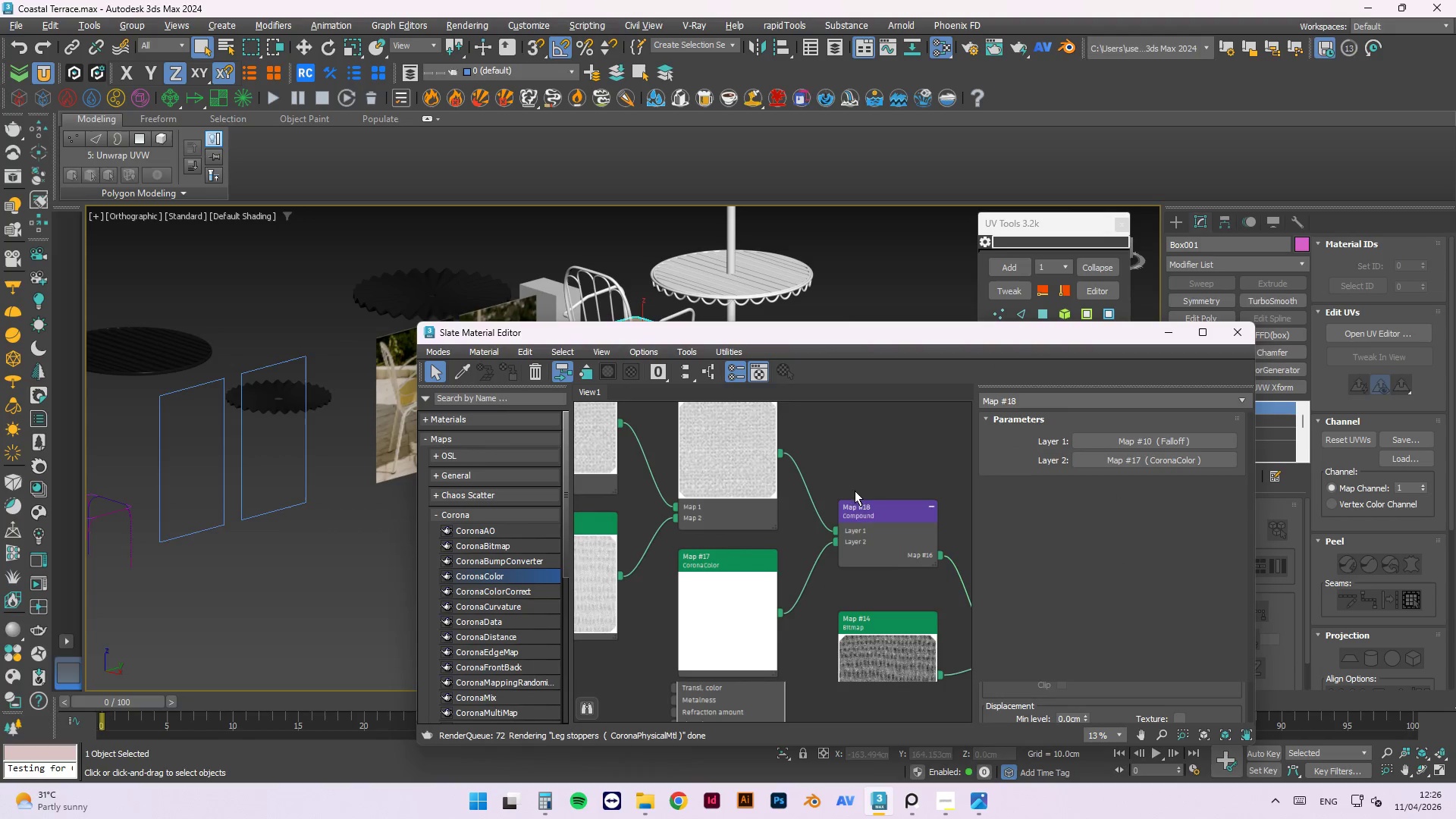 
right_click([866, 516])
 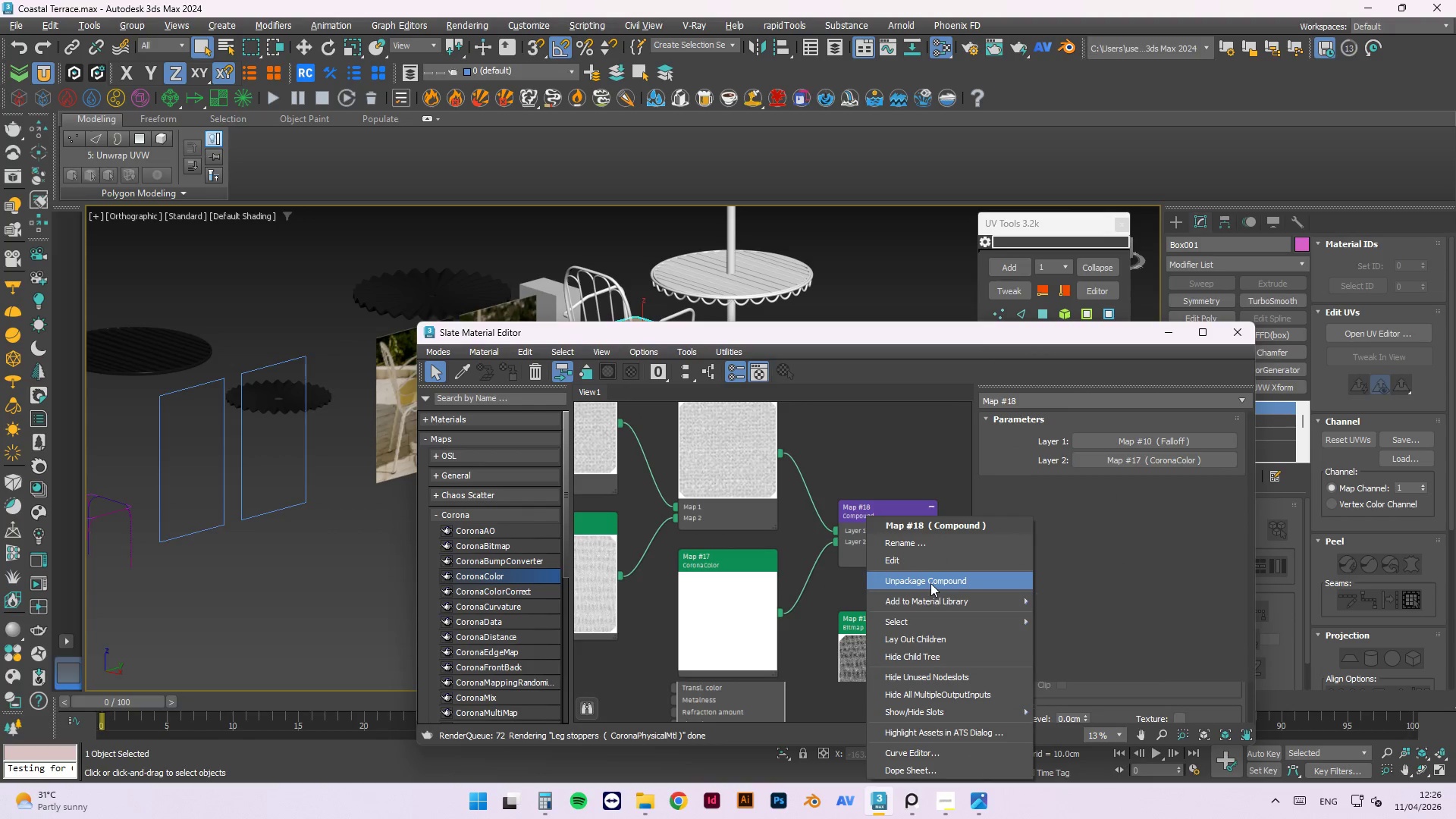 
left_click([930, 583])
 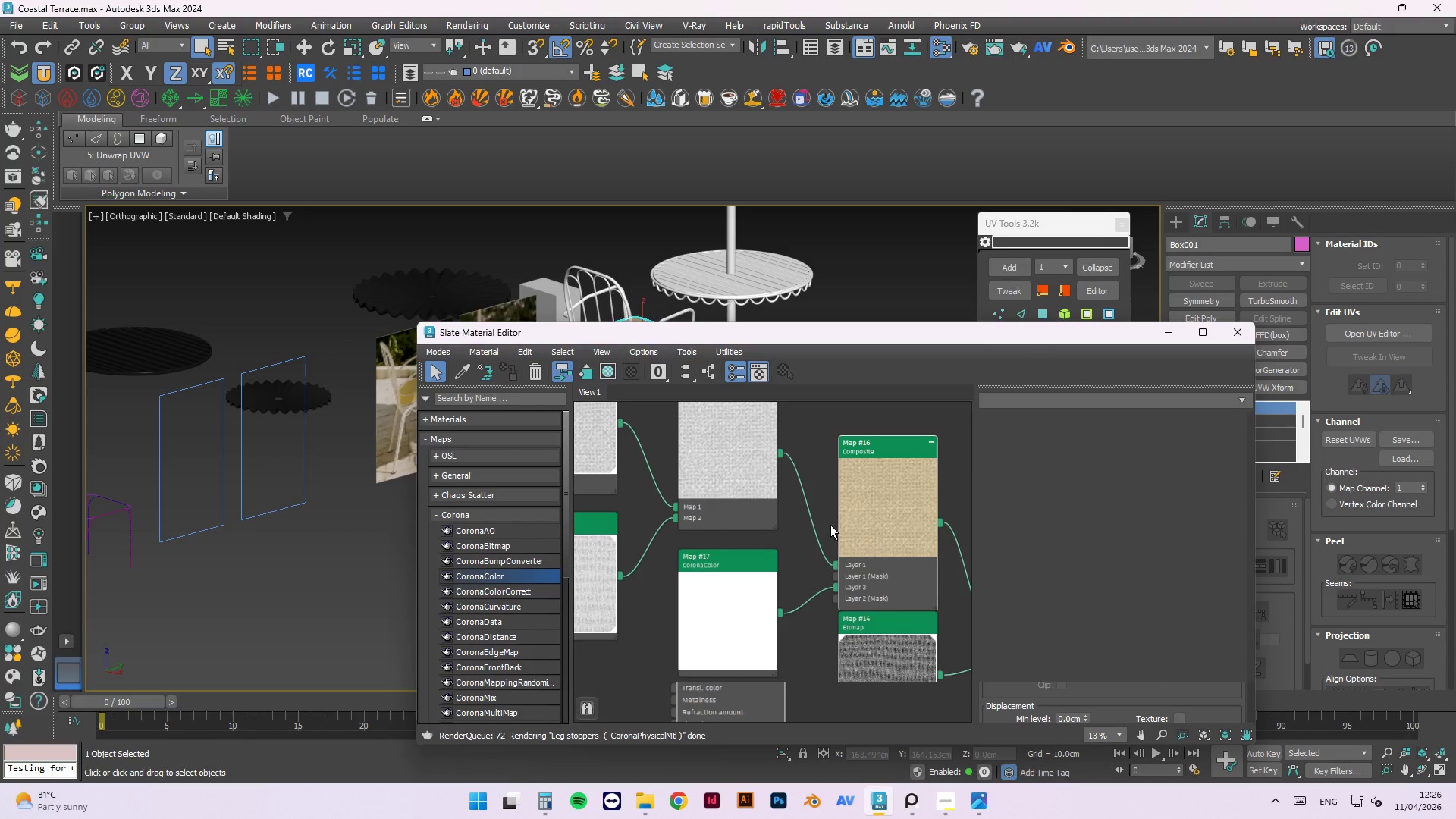 
left_click_drag(start_coordinate=[874, 579], to_coordinate=[866, 536])
 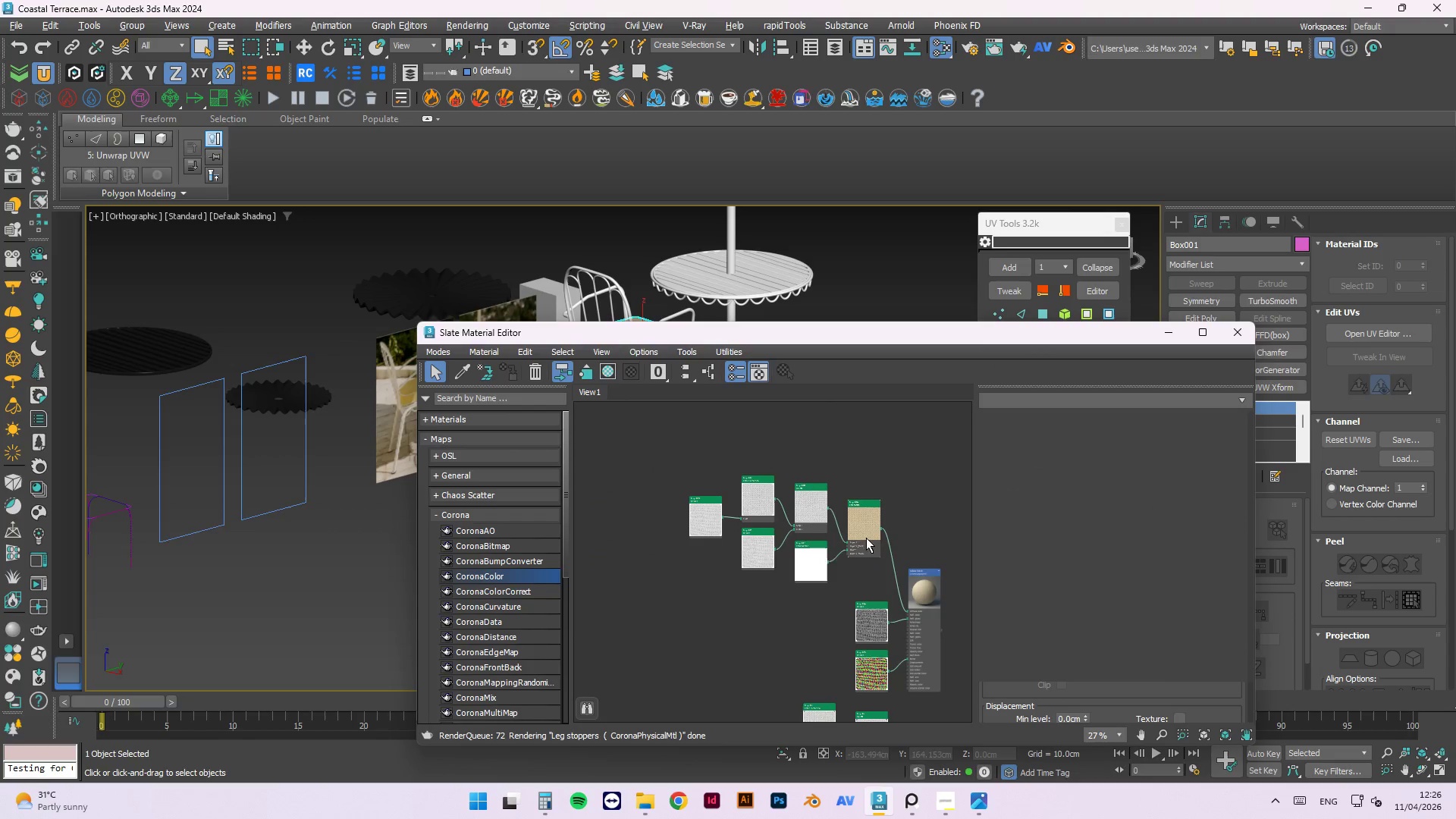 
scroll: coordinate [867, 598], scroll_direction: down, amount: 5.0
 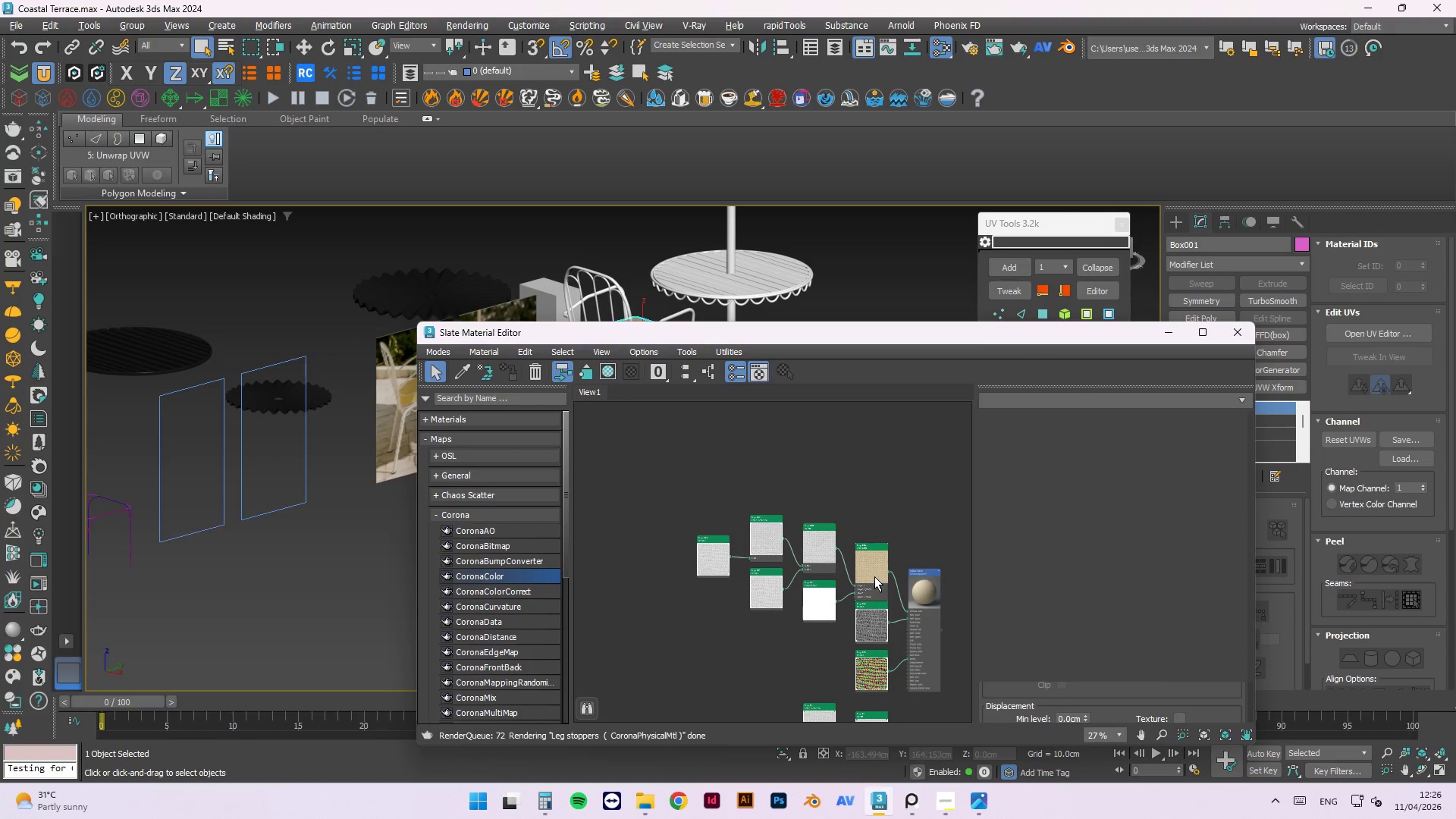 
left_click_drag(start_coordinate=[866, 536], to_coordinate=[866, 542])
 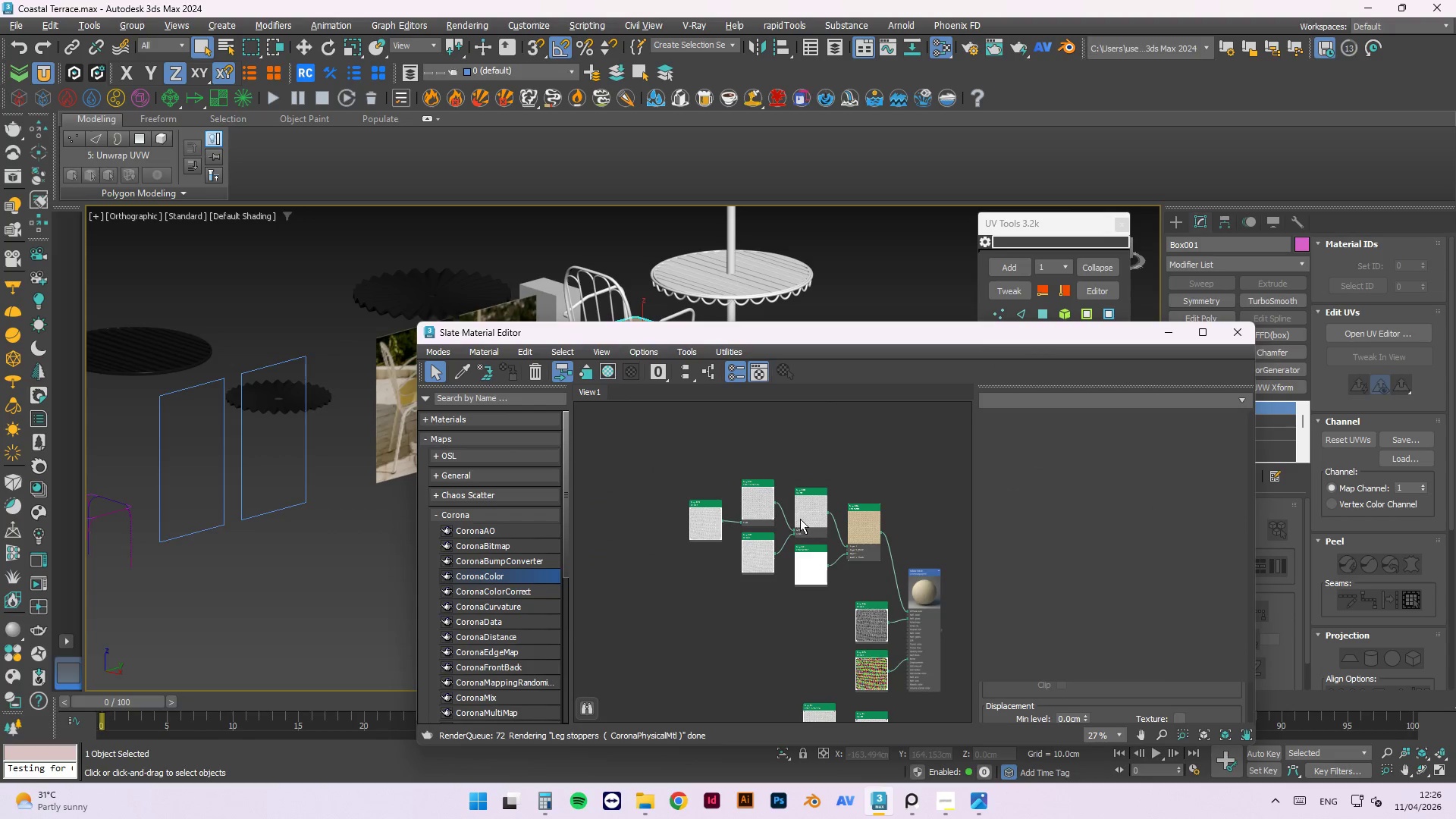 
right_click([802, 517])
 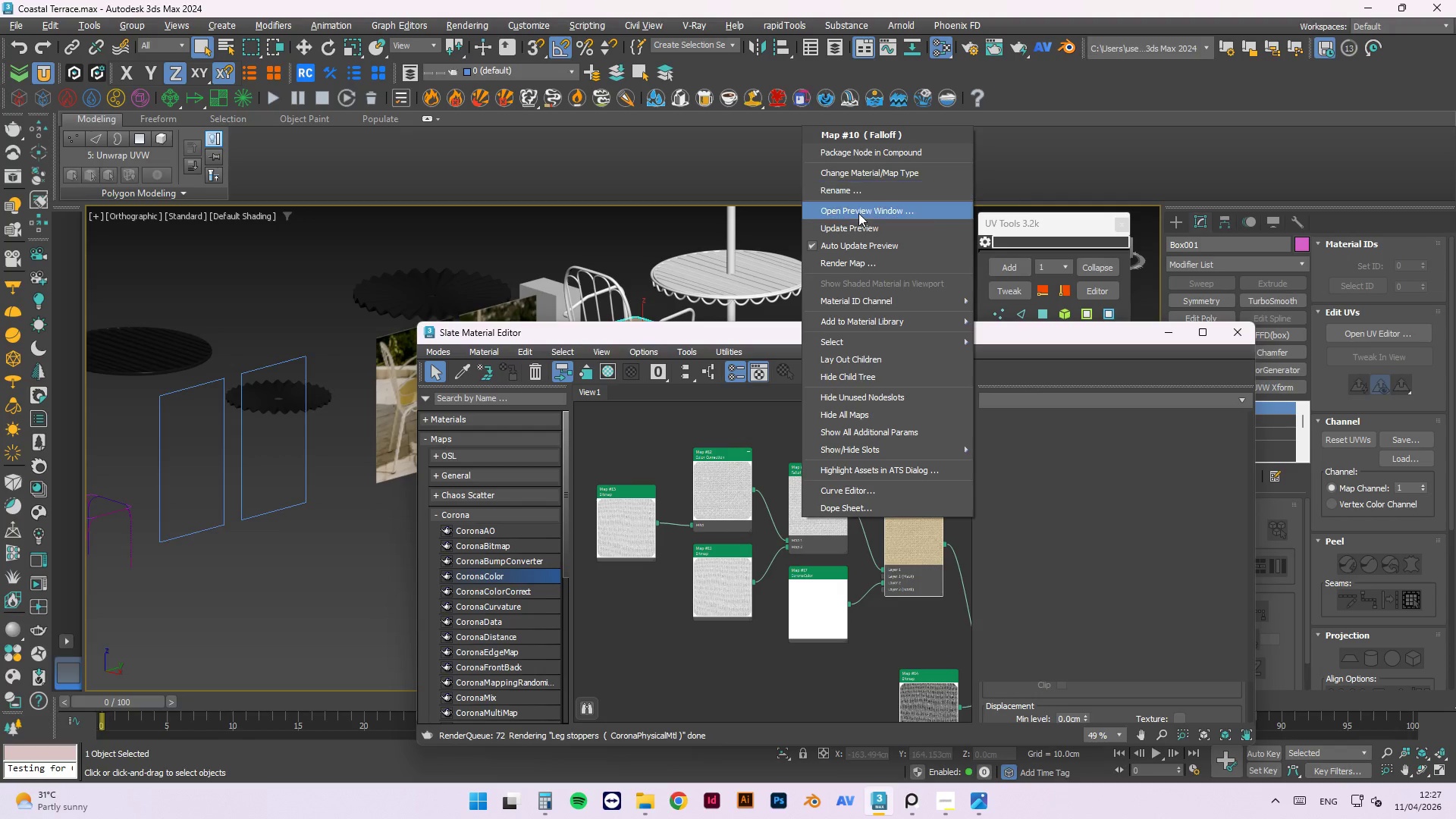 
scroll: coordinate [802, 517], scroll_direction: up, amount: 2.0
 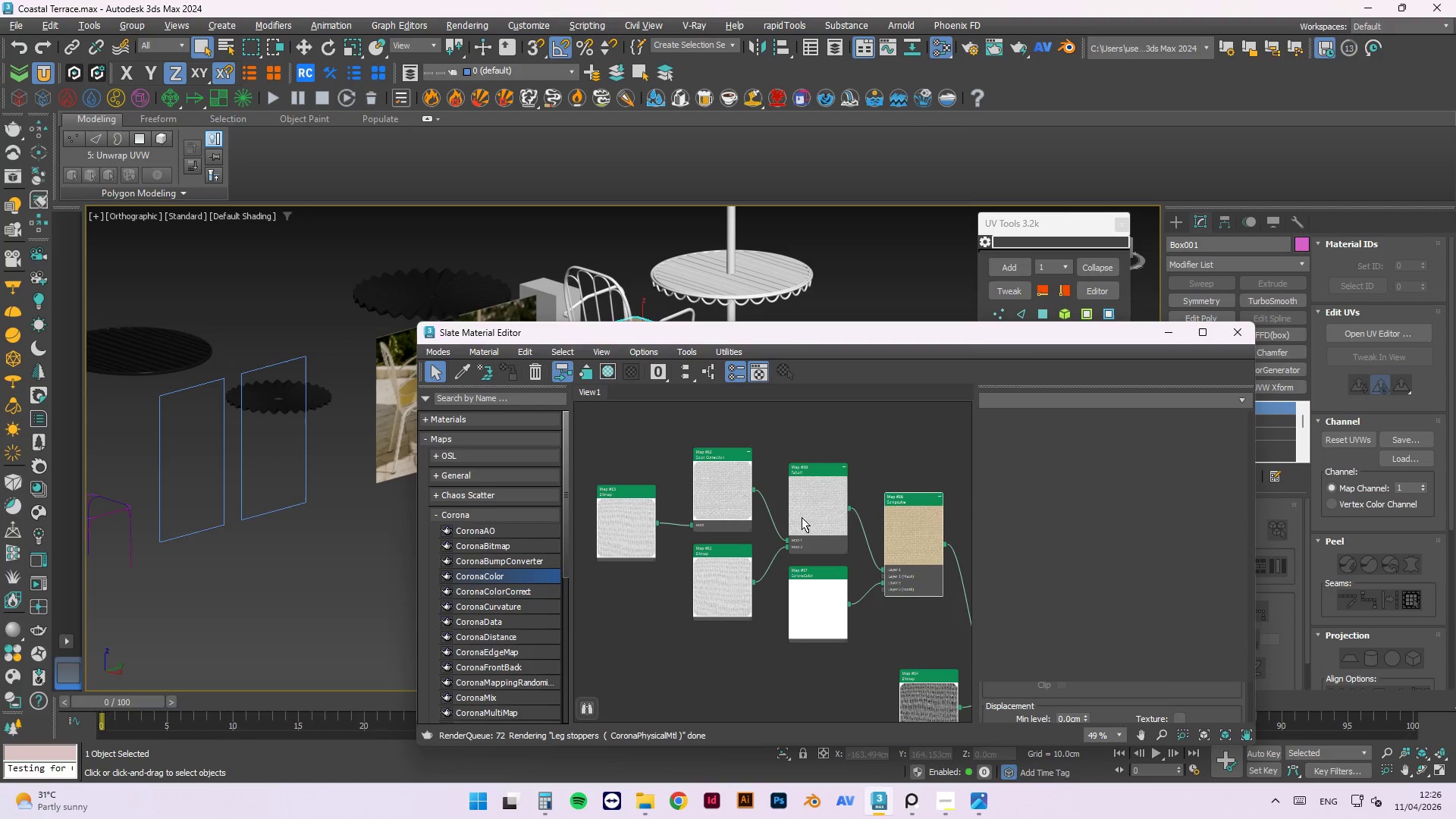 
left_click([858, 226])
 